 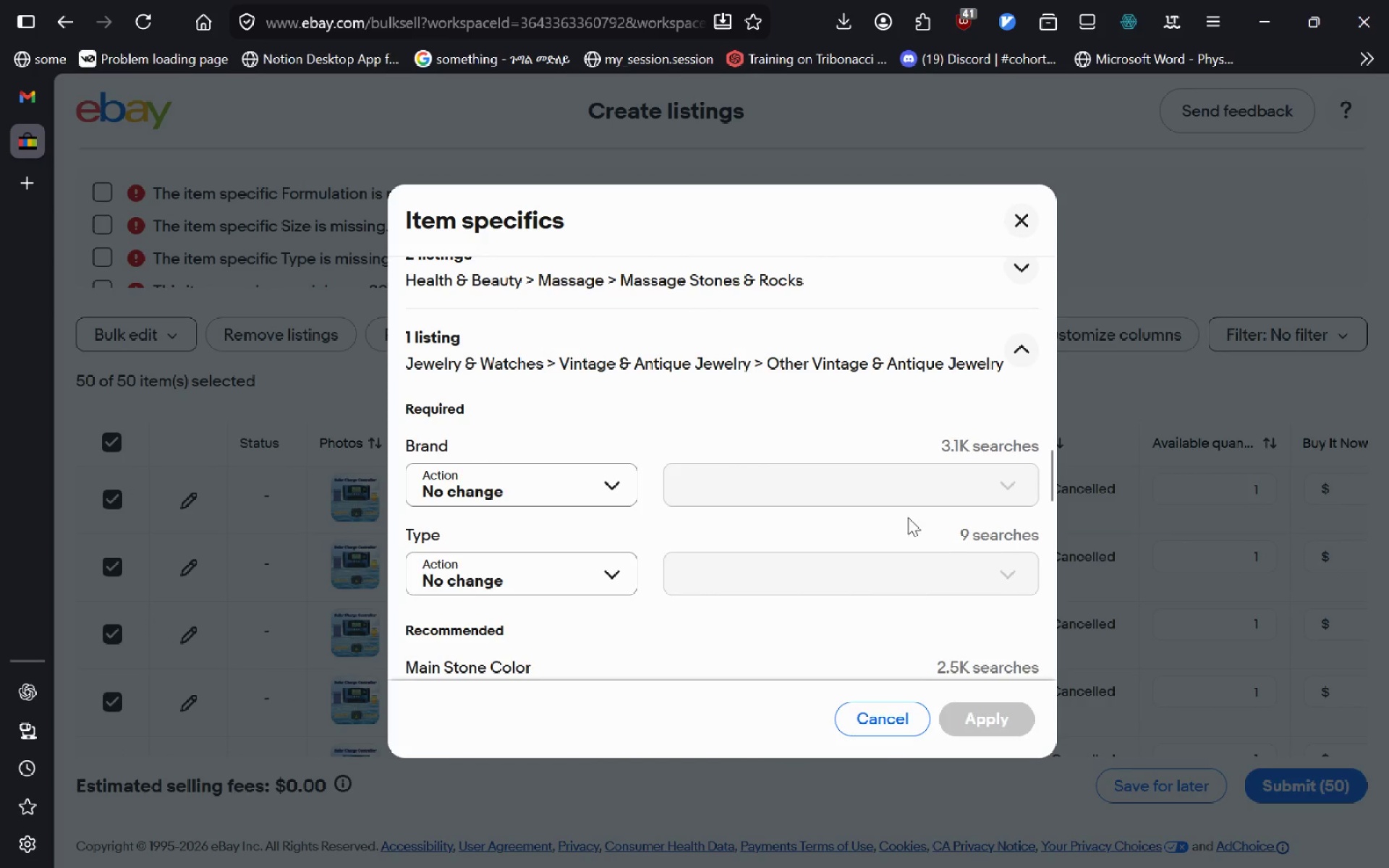 
key(Control+V)
 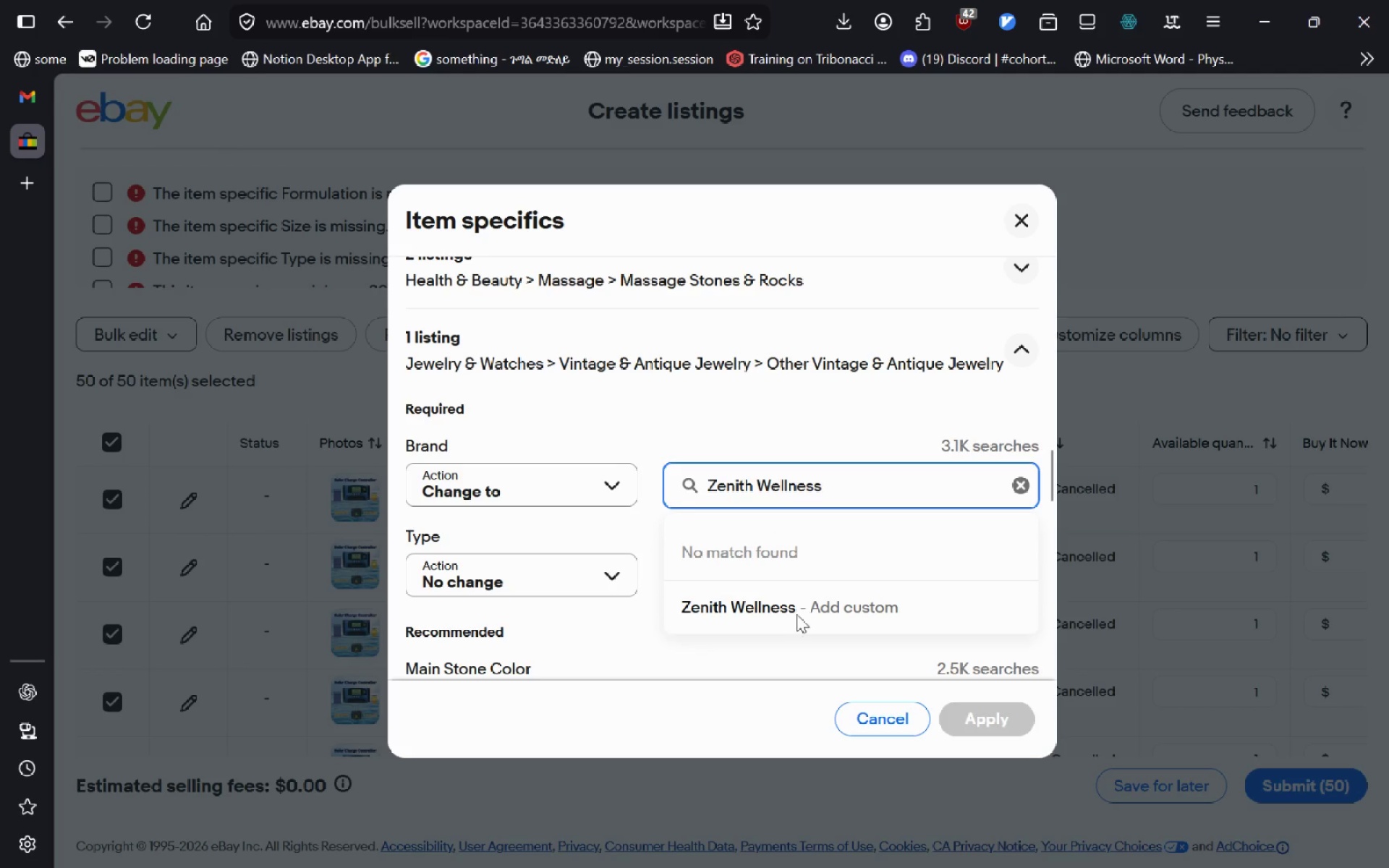 
left_click([792, 611])
 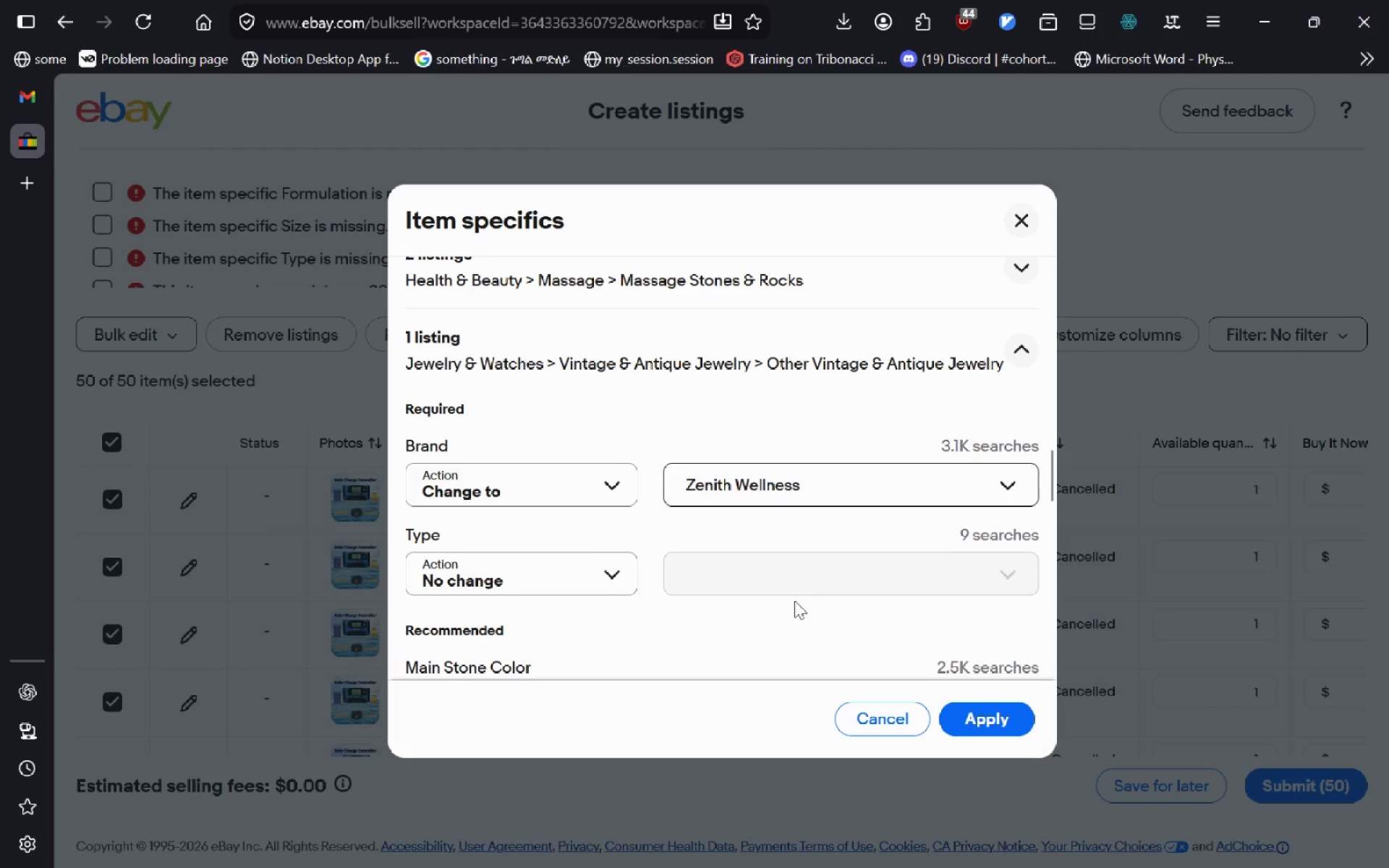 
left_click([807, 578])
 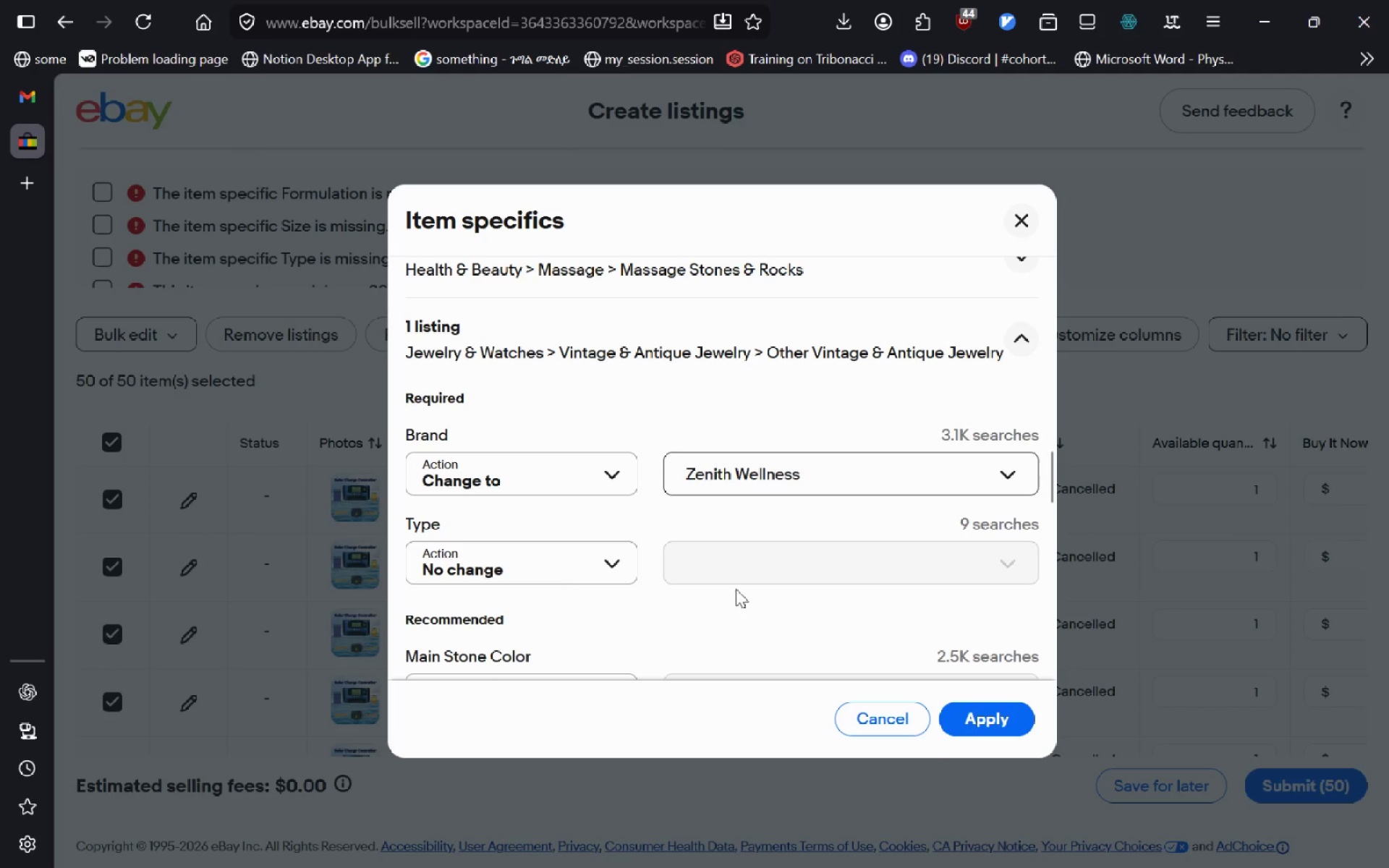 
left_click([548, 554])
 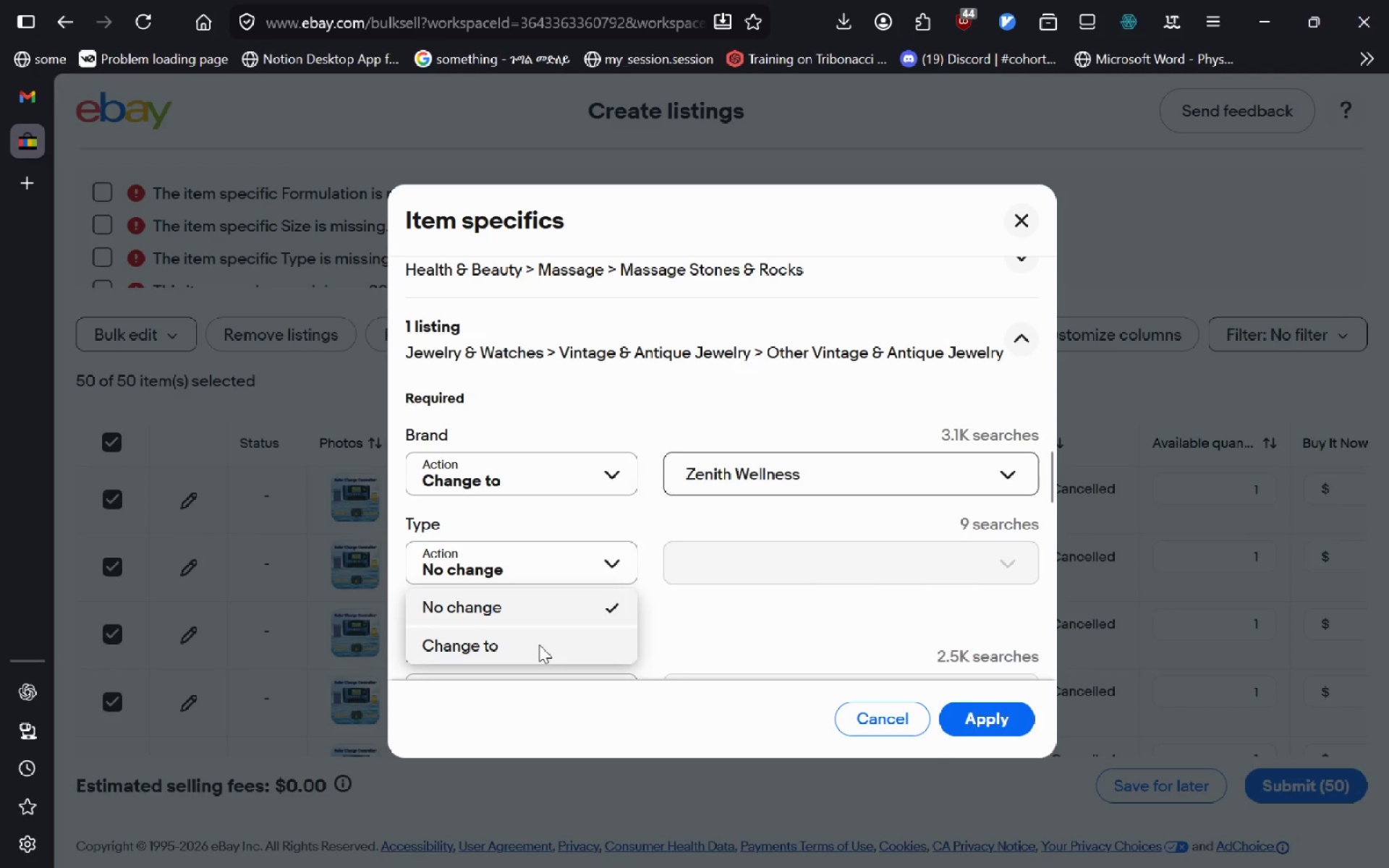 
left_click([539, 645])
 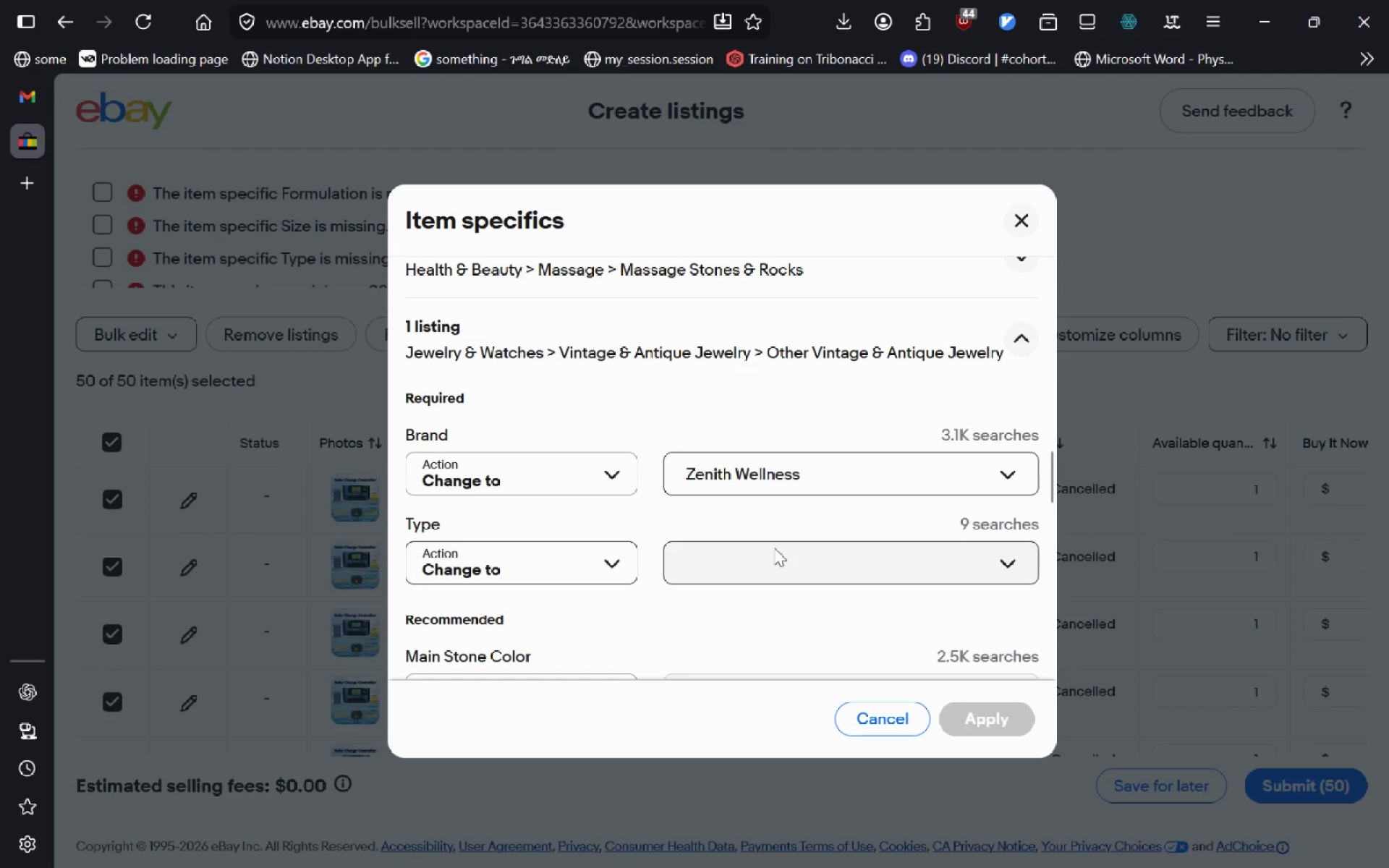 
left_click([774, 548])
 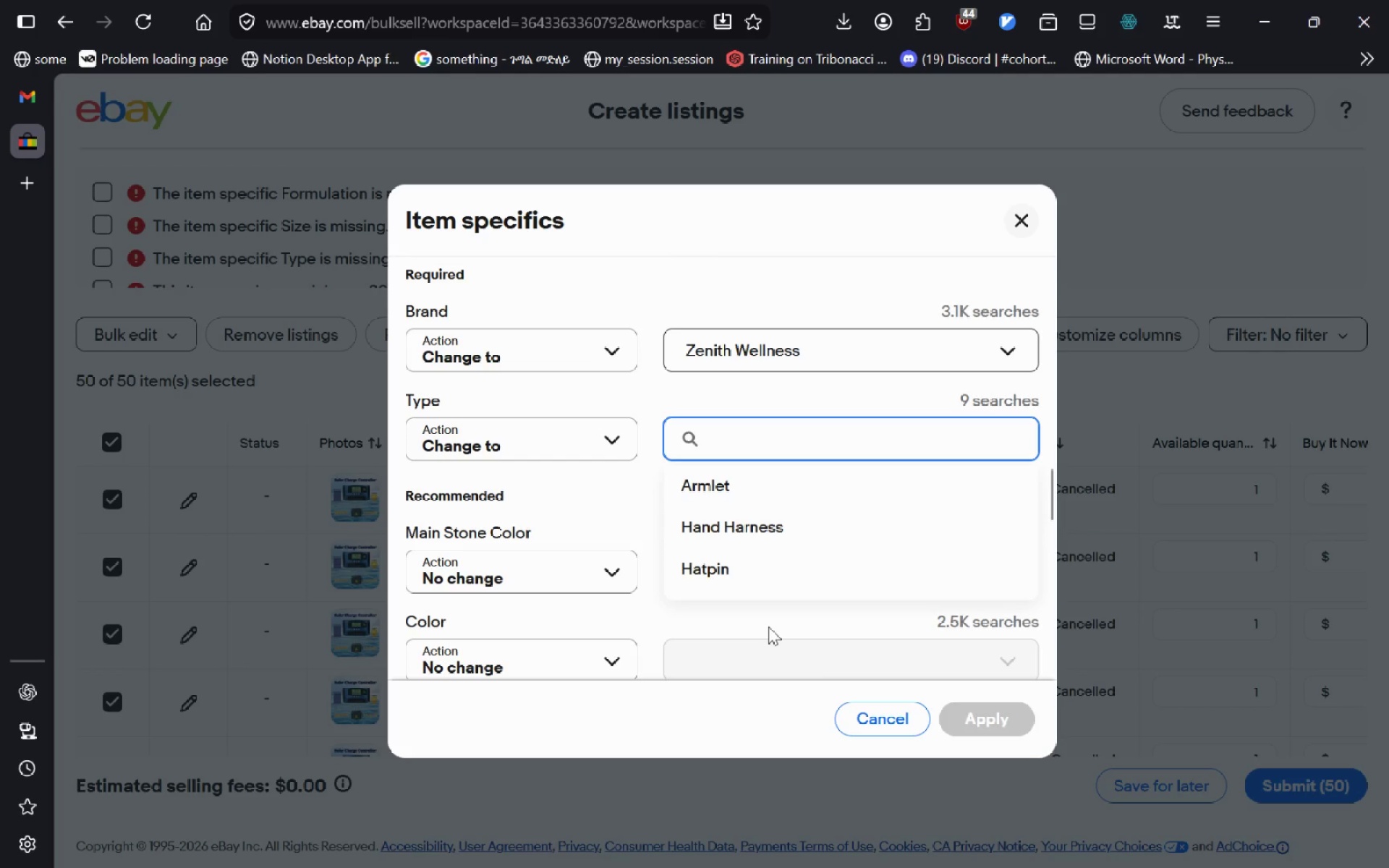 
left_click([742, 480])
 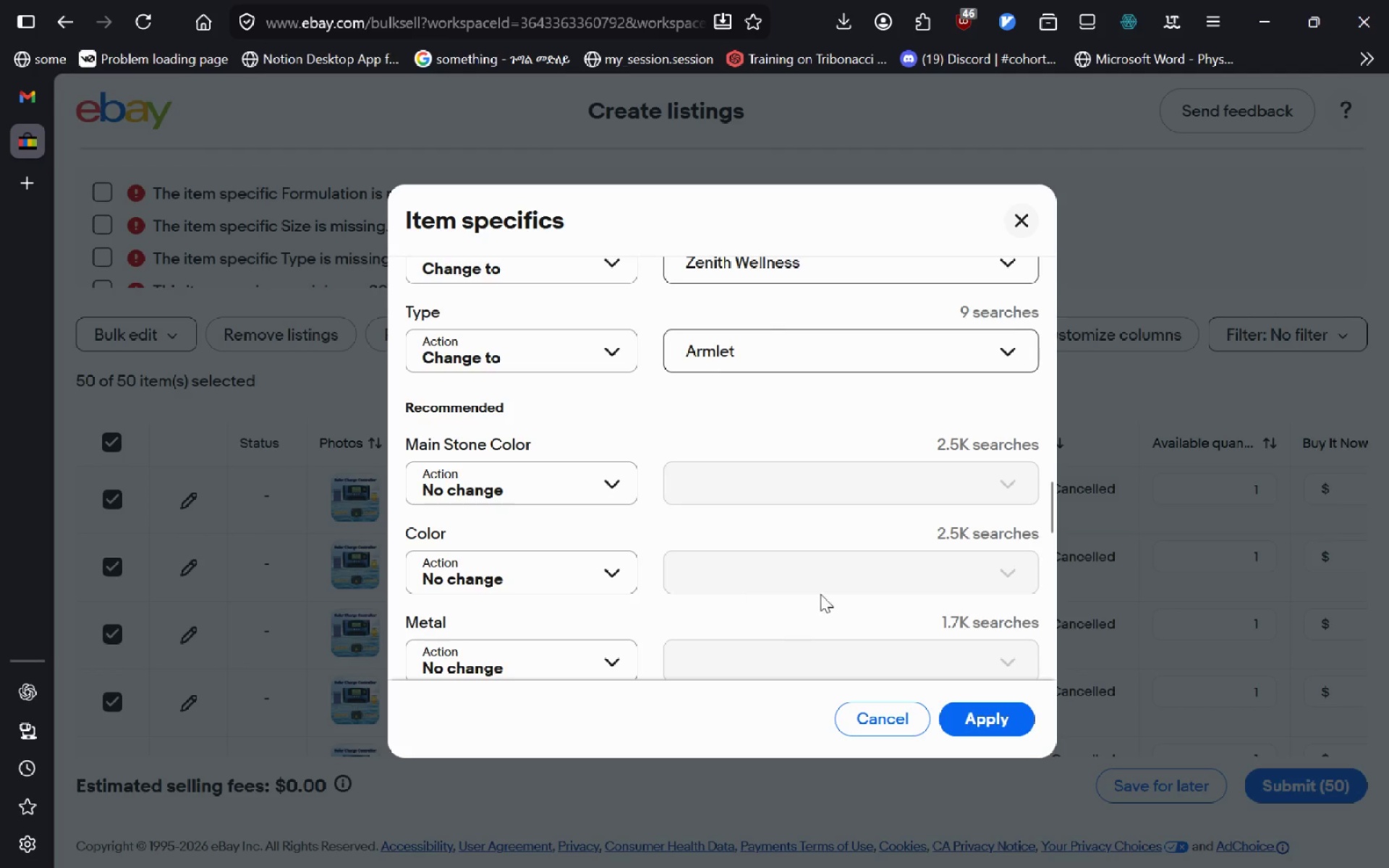 
wait(16.98)
 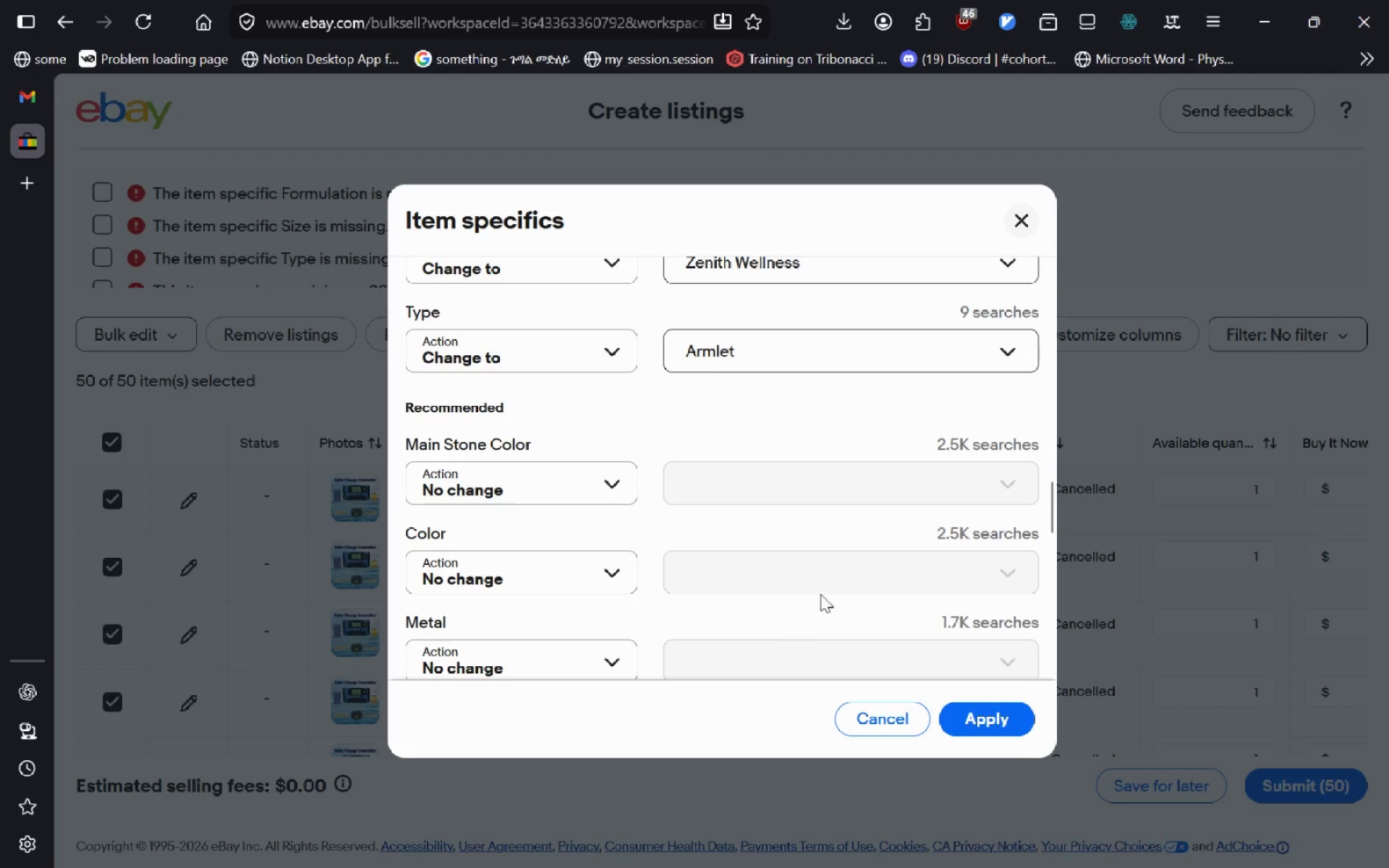 
left_click([613, 490])
 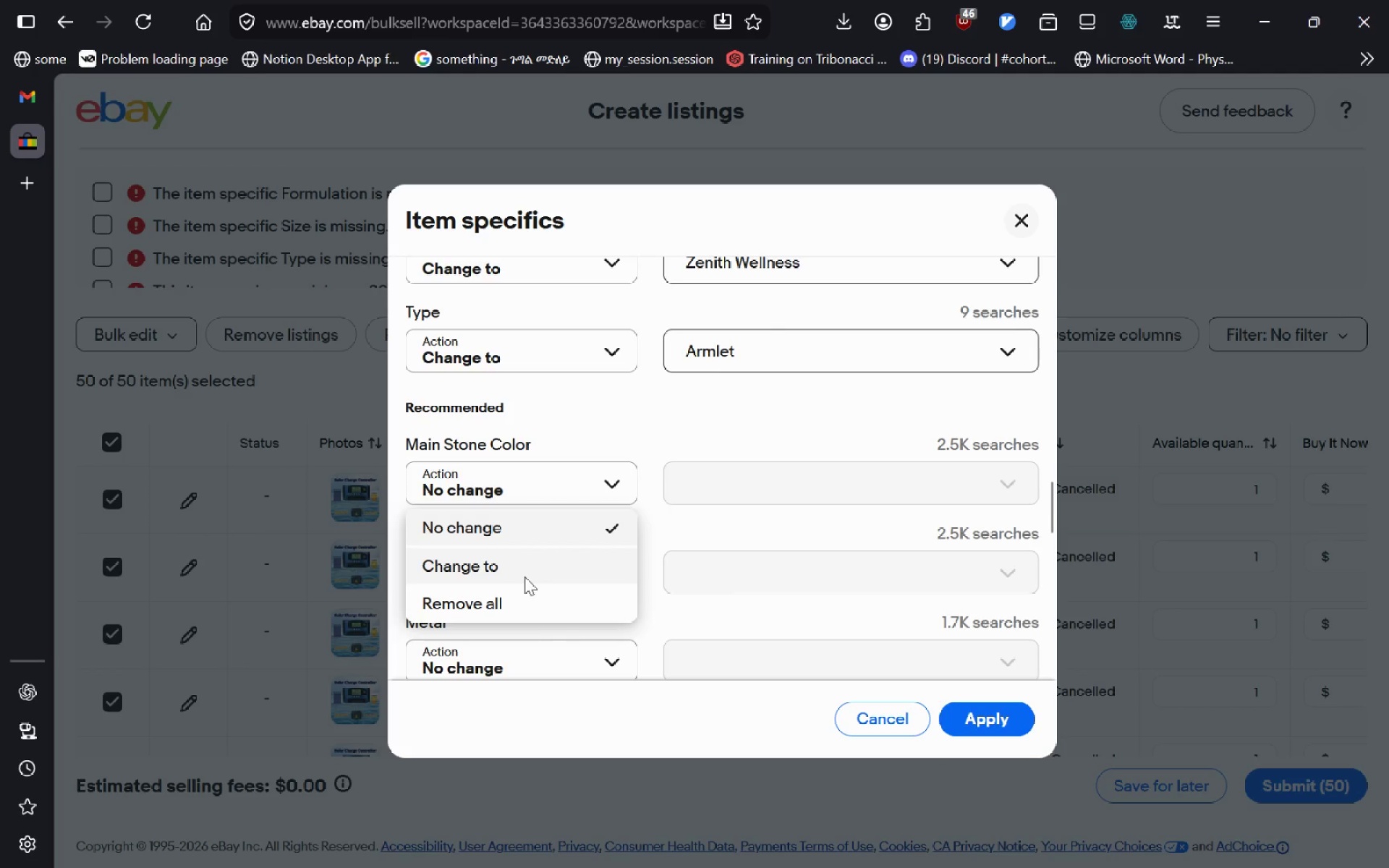 
left_click([529, 571])
 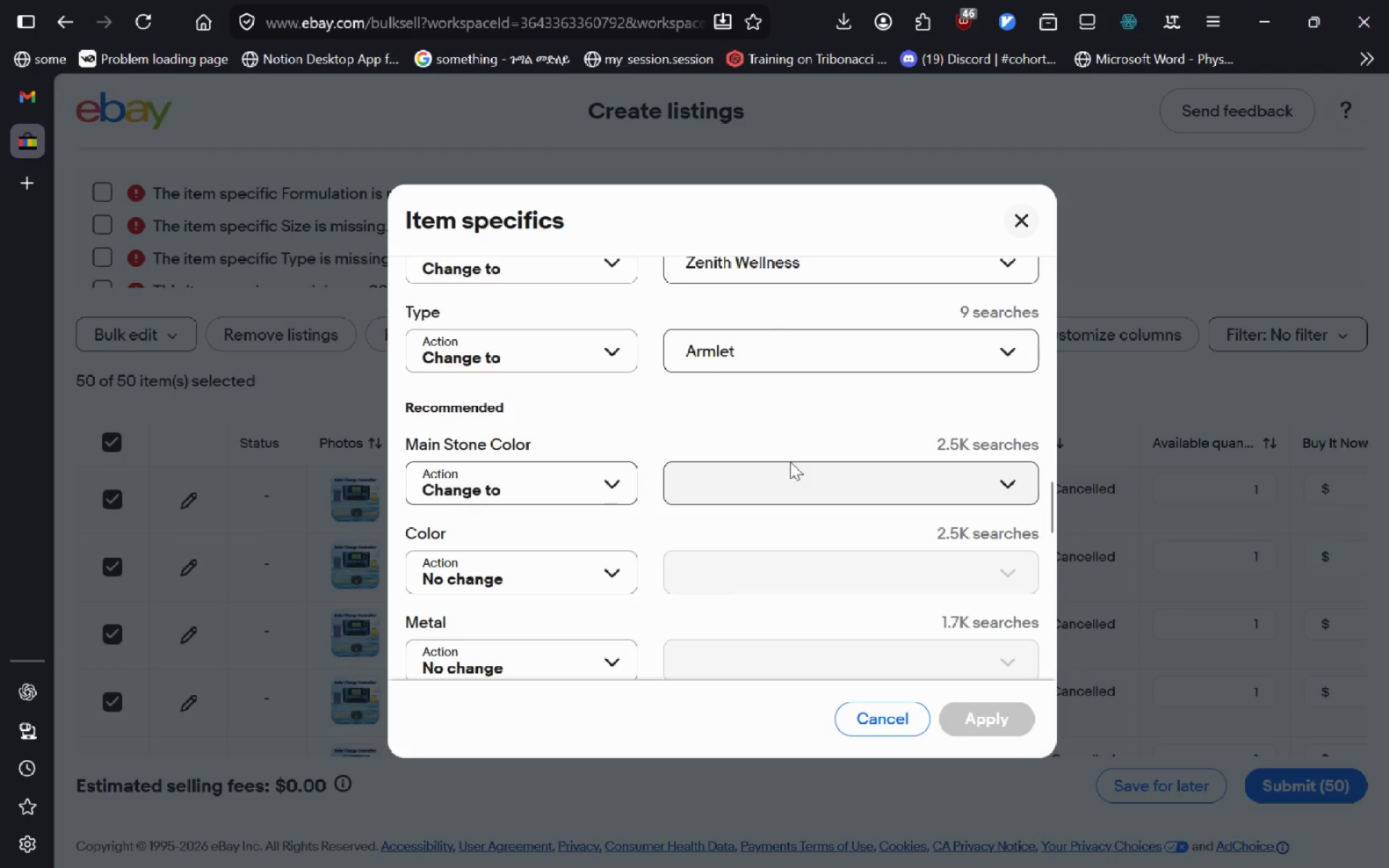 
left_click([790, 461])
 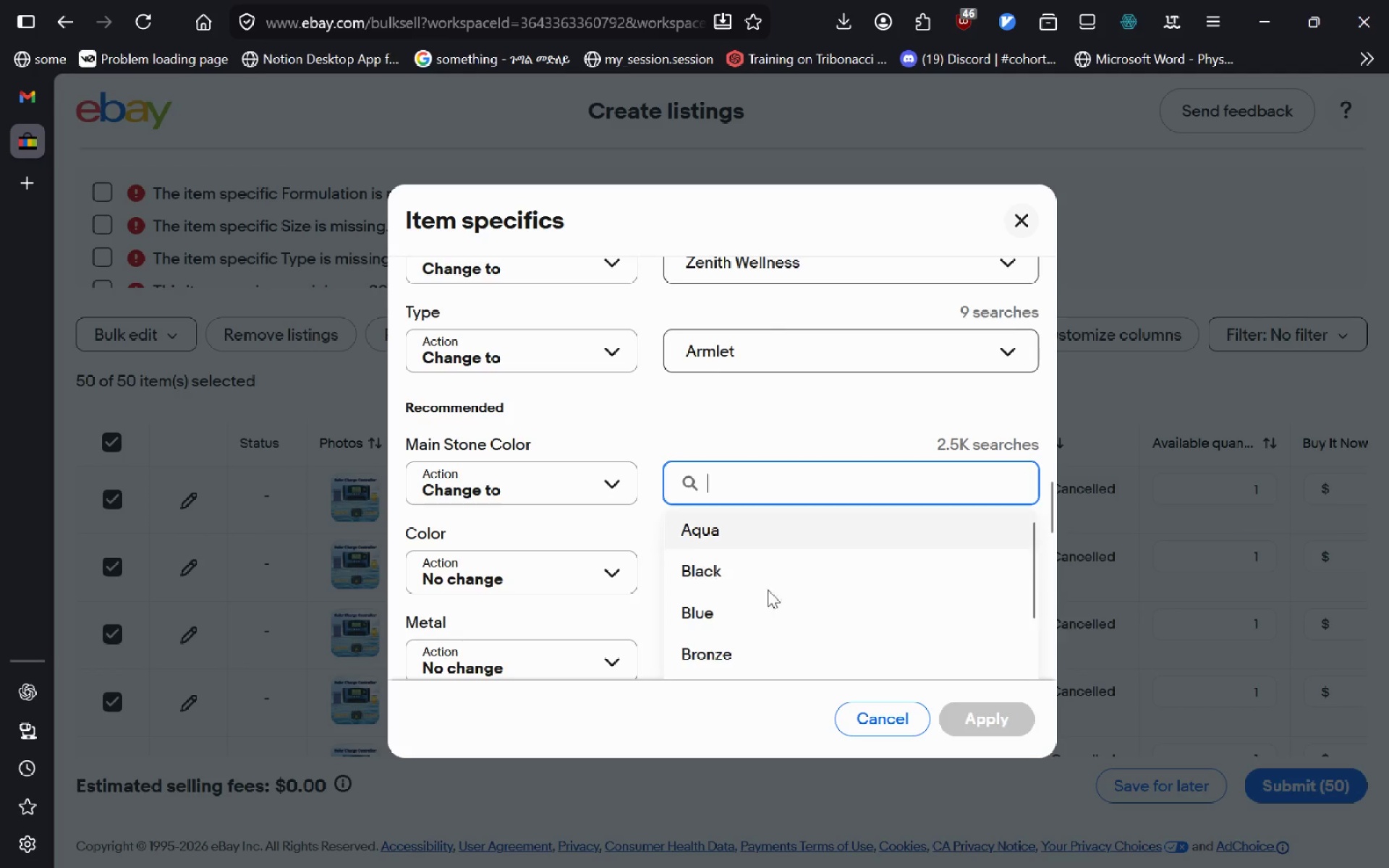 
right_click([765, 603])
 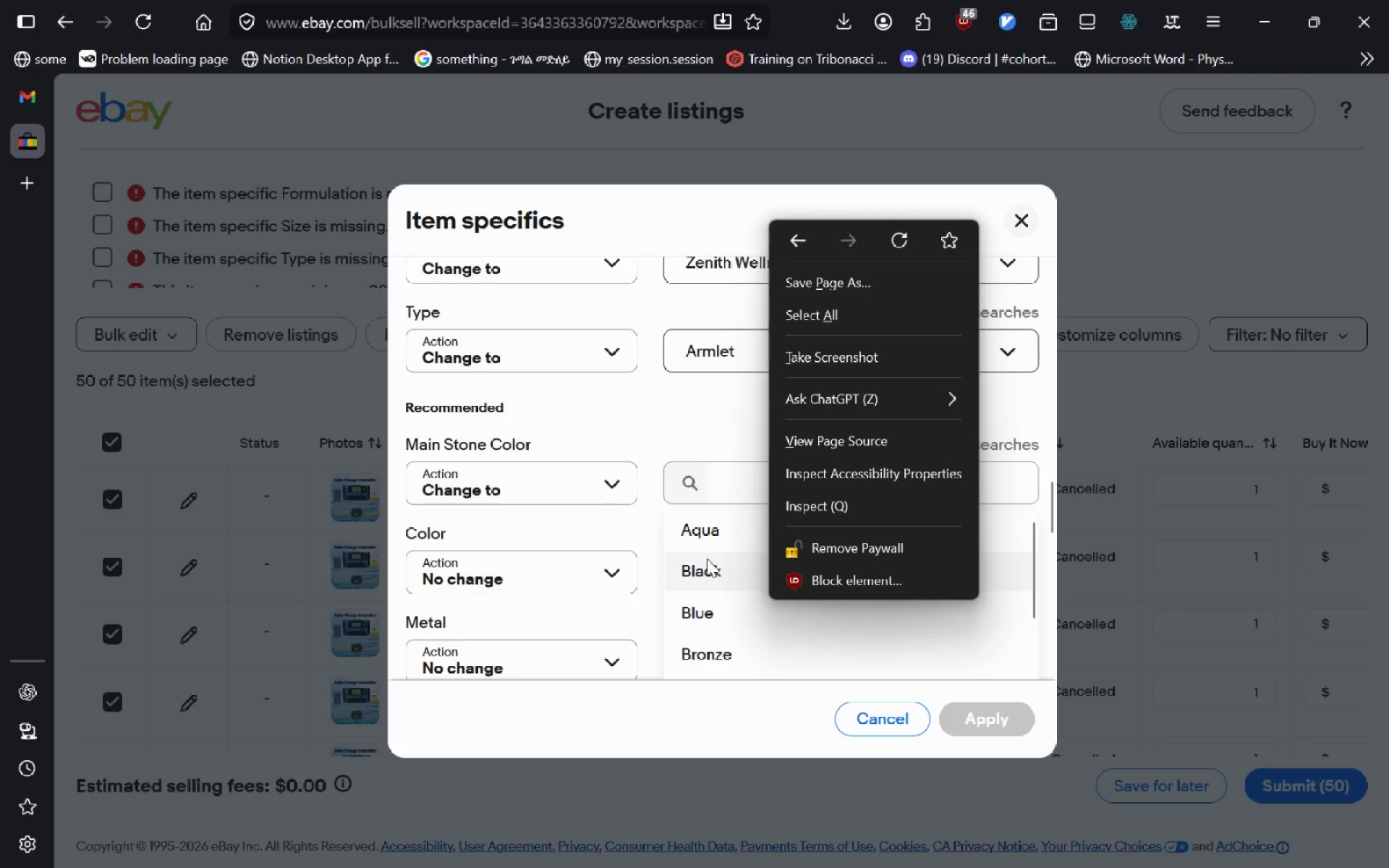 
left_click([707, 558])
 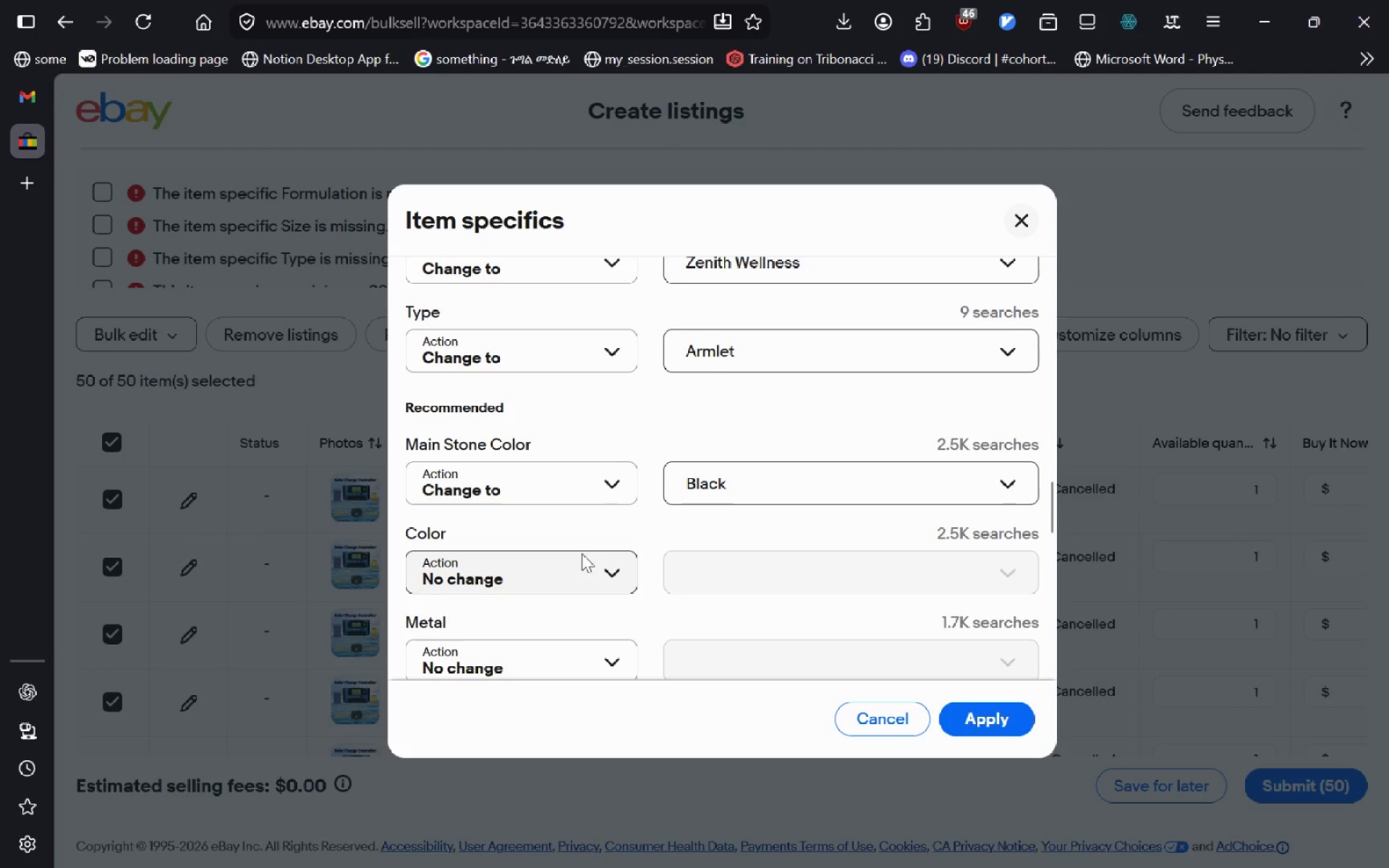 
left_click([581, 553])
 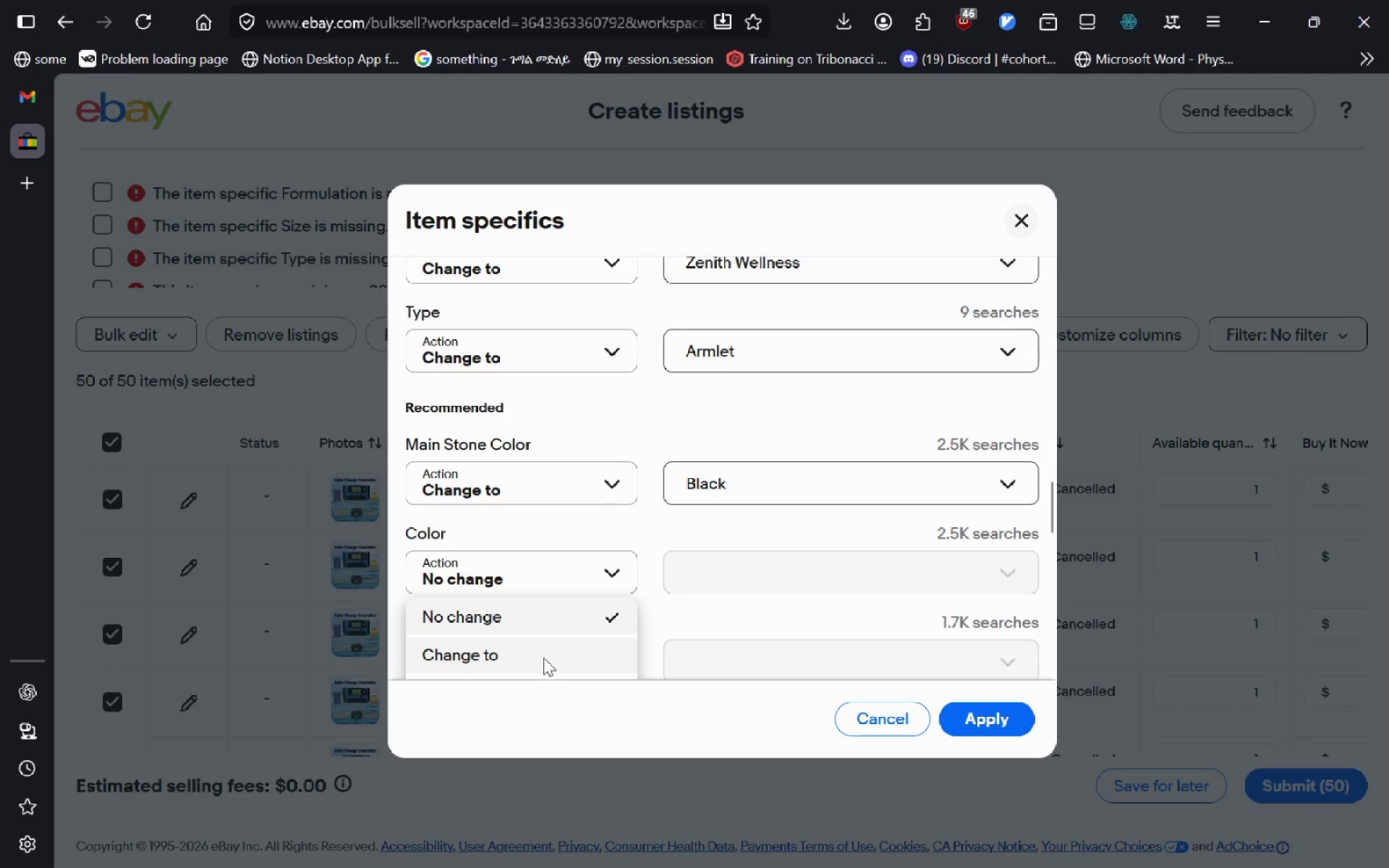 
left_click([543, 658])
 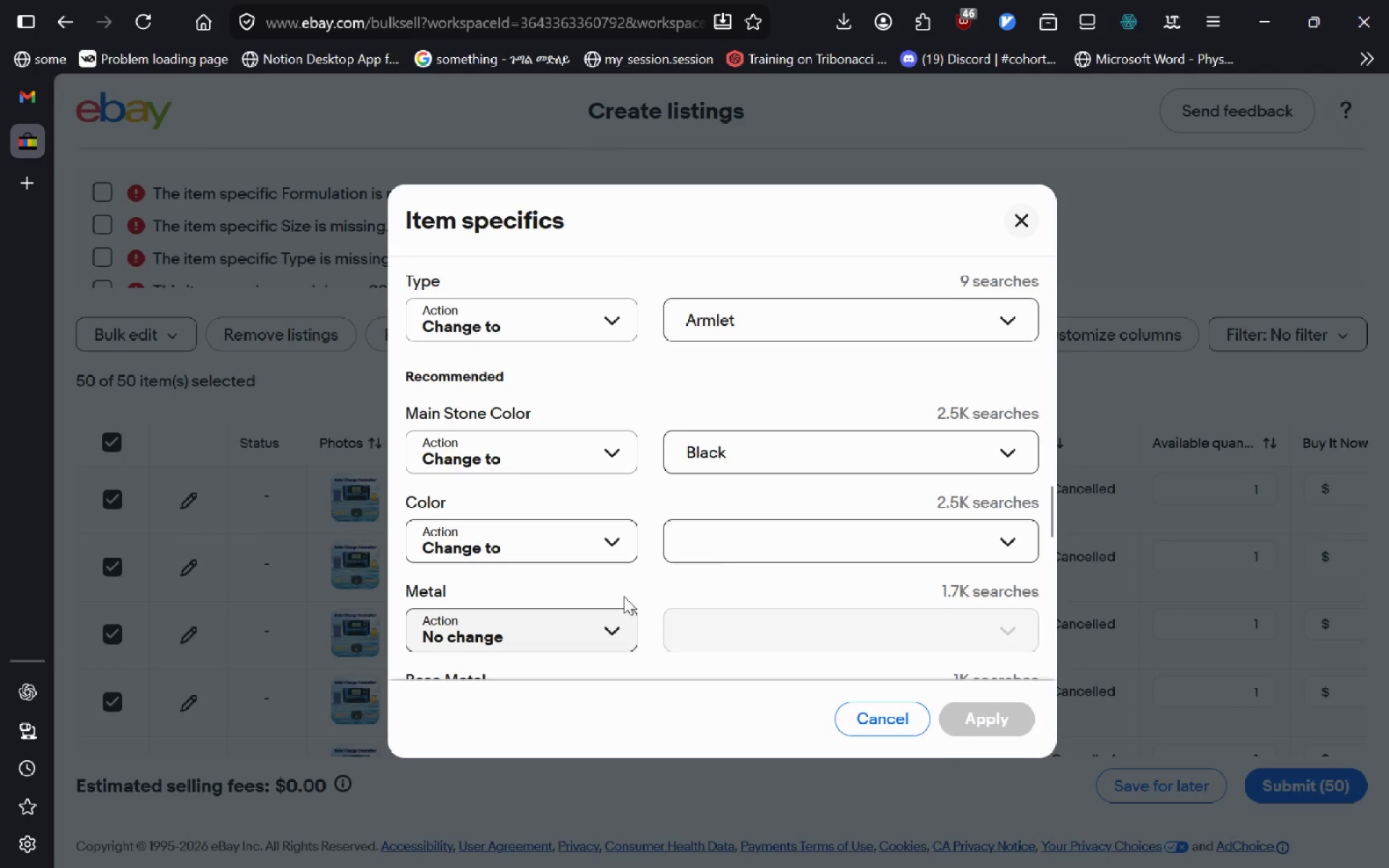 
left_click([714, 540])
 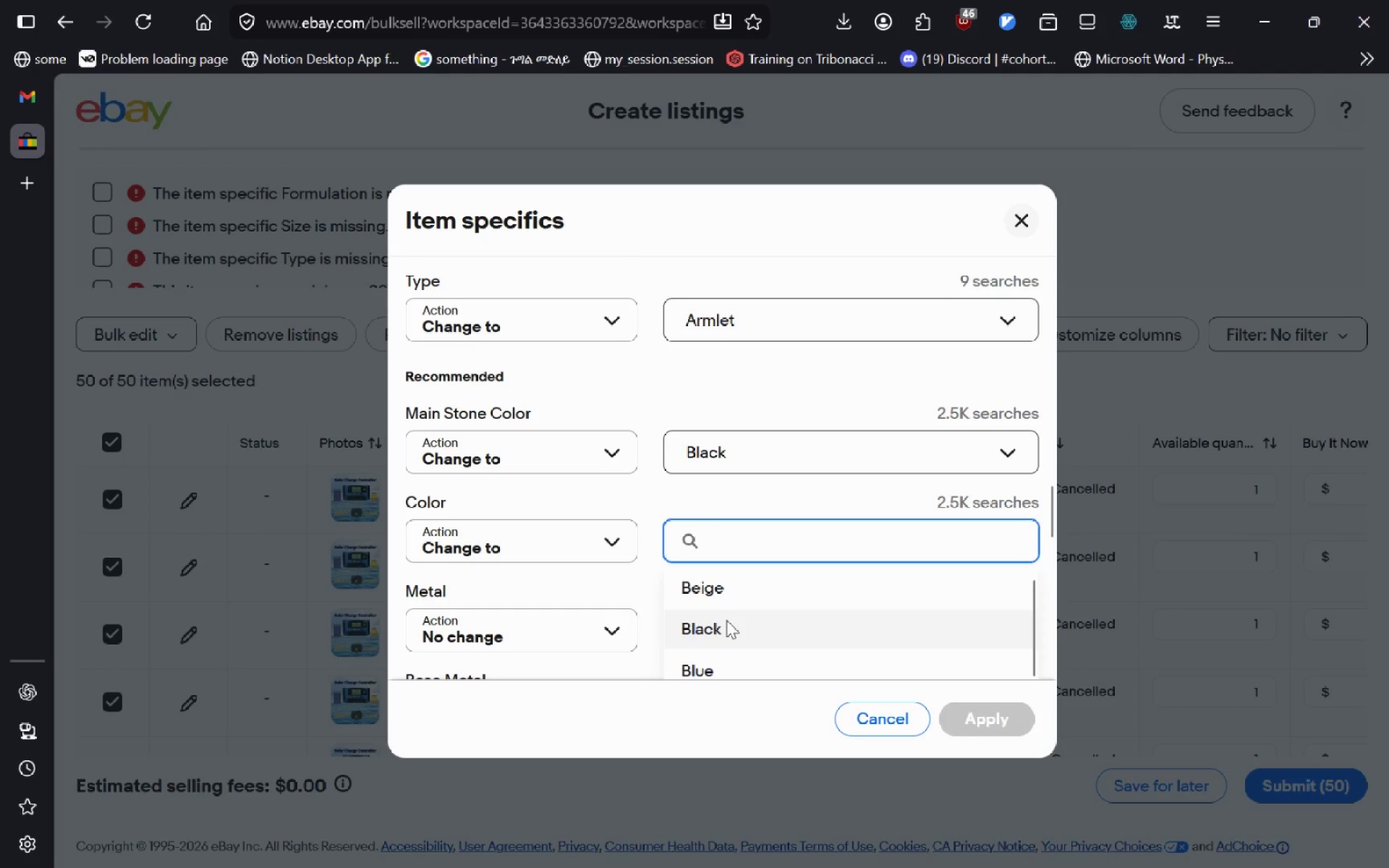 
left_click([726, 620])
 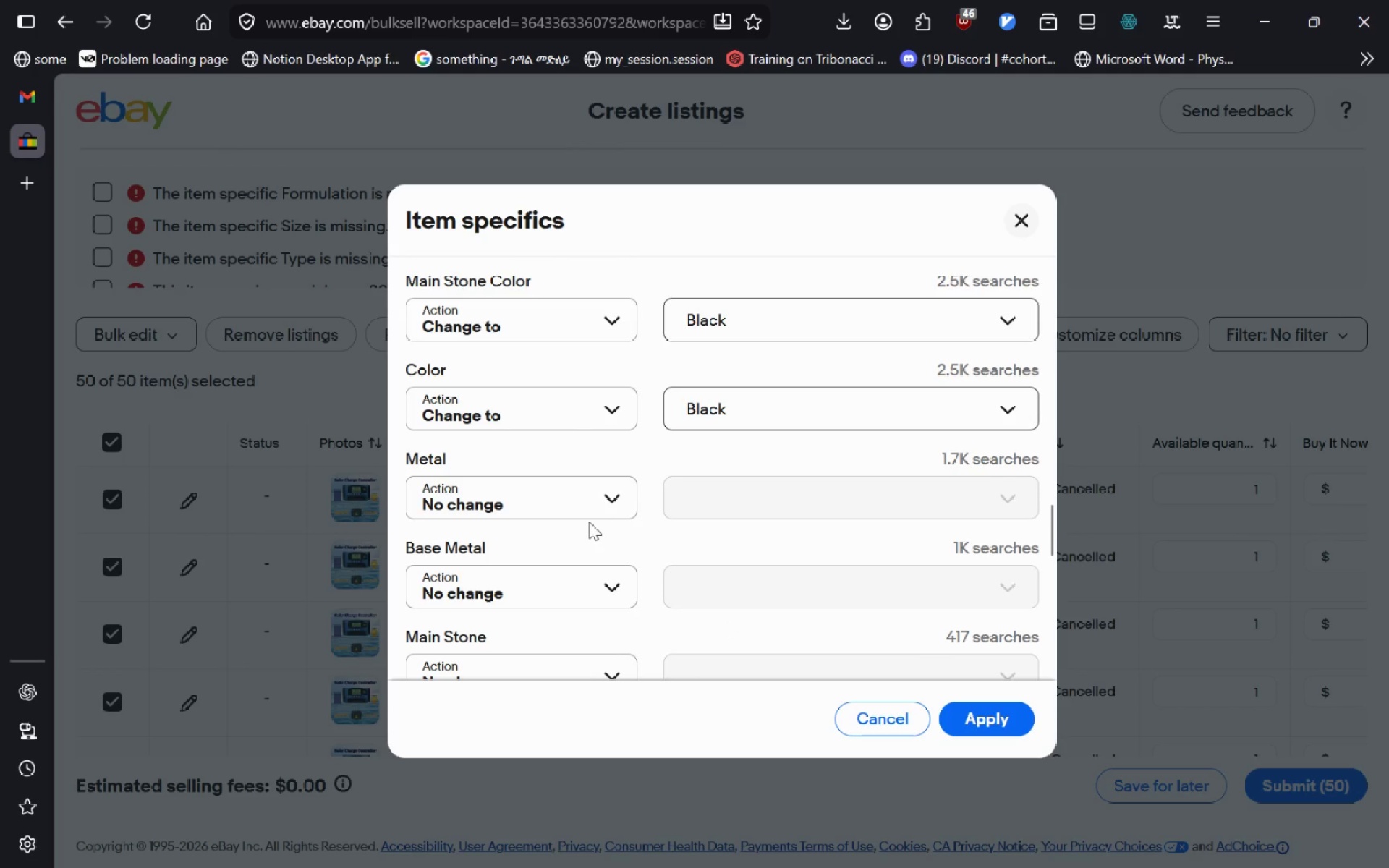 
left_click([595, 507])
 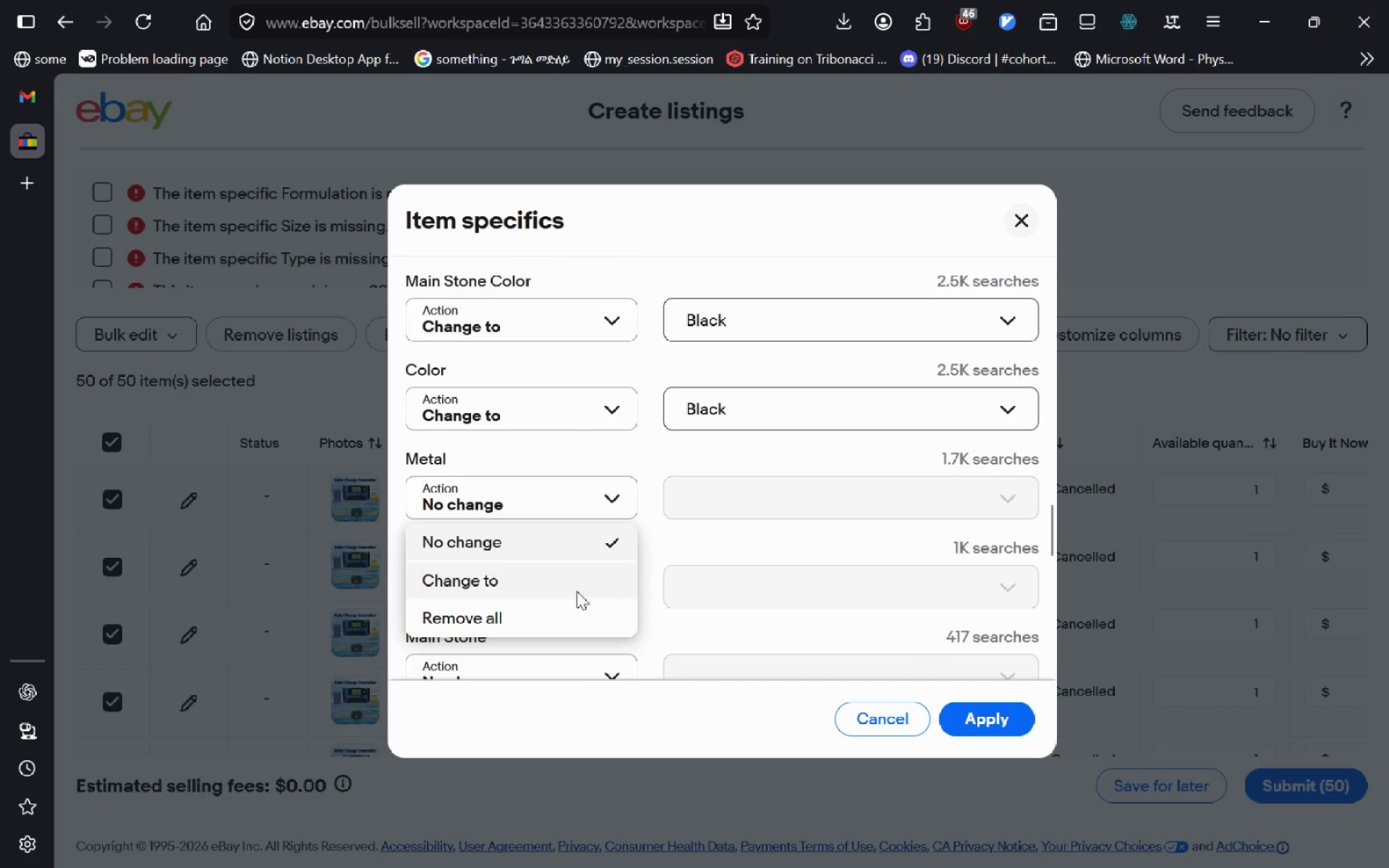 
left_click([577, 591])
 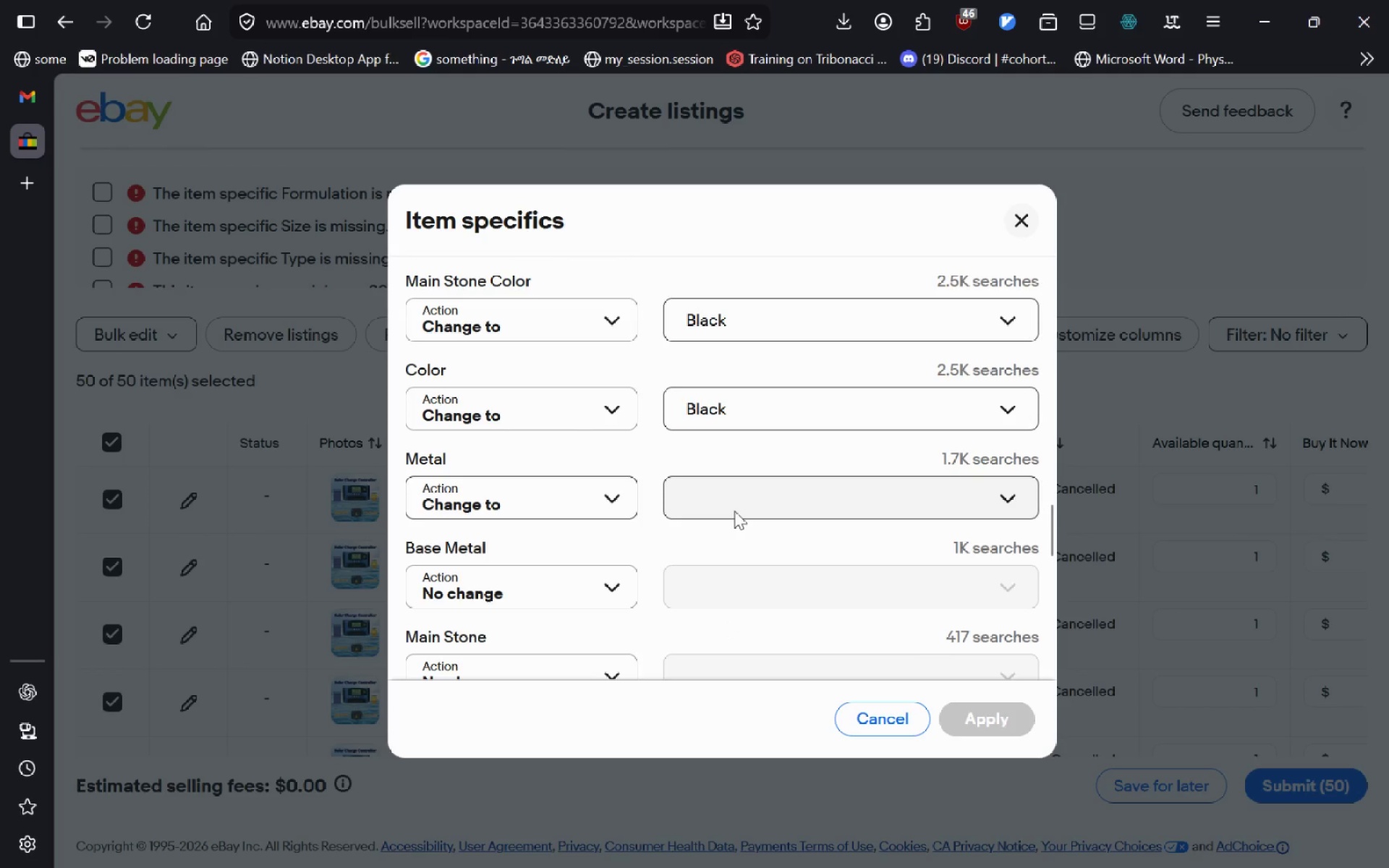 
left_click([734, 511])
 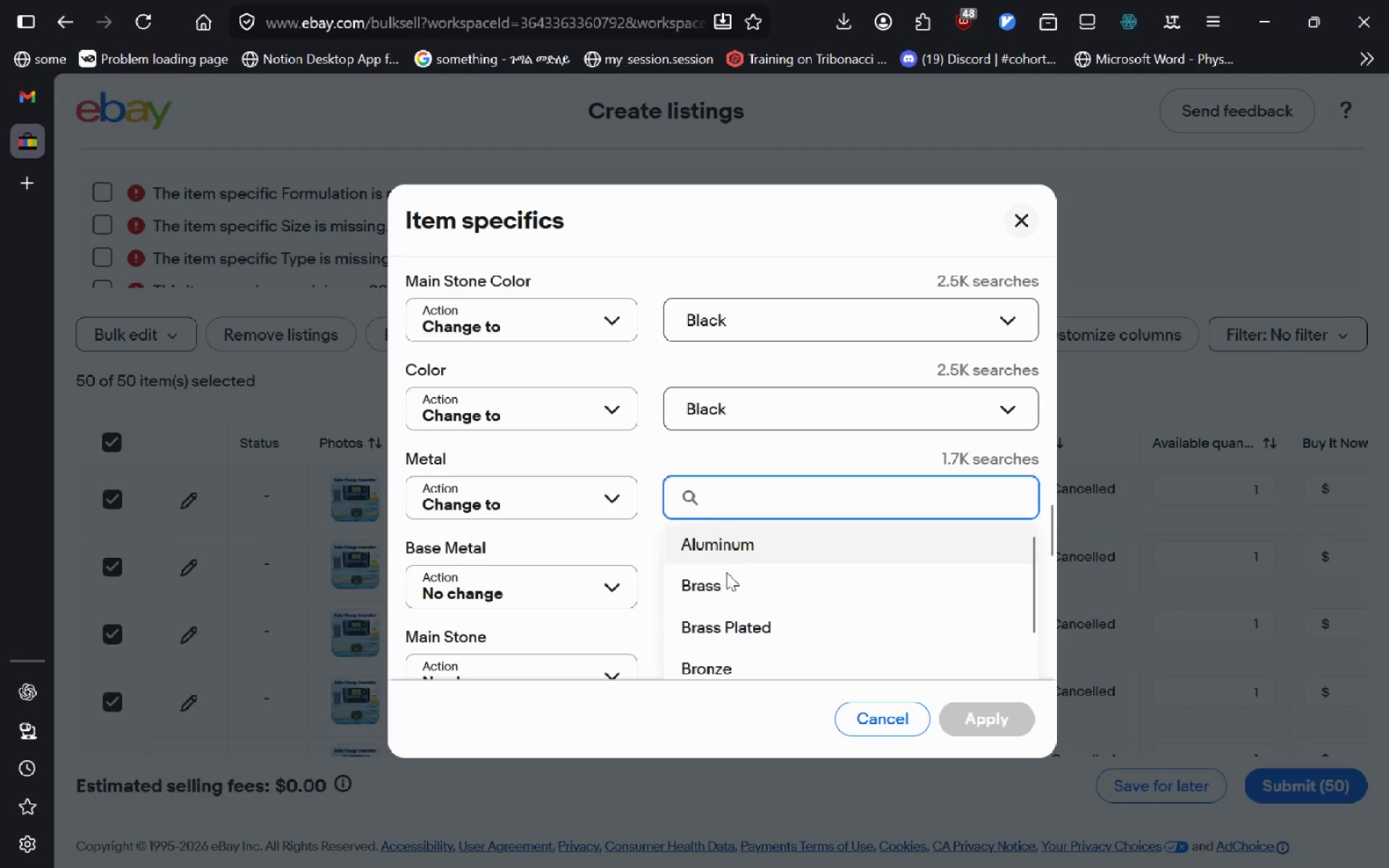 
left_click([723, 579])
 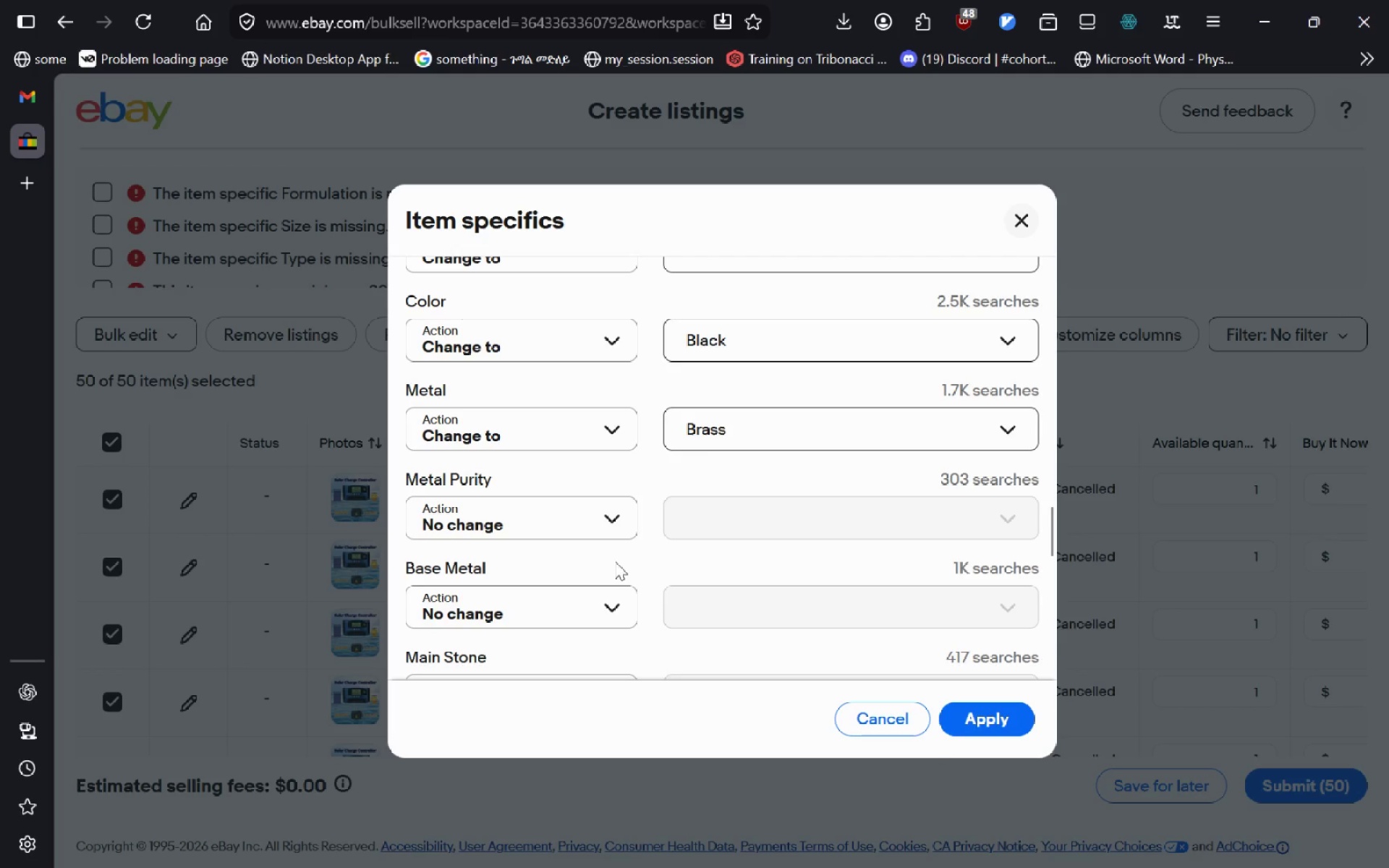 
left_click([723, 419])
 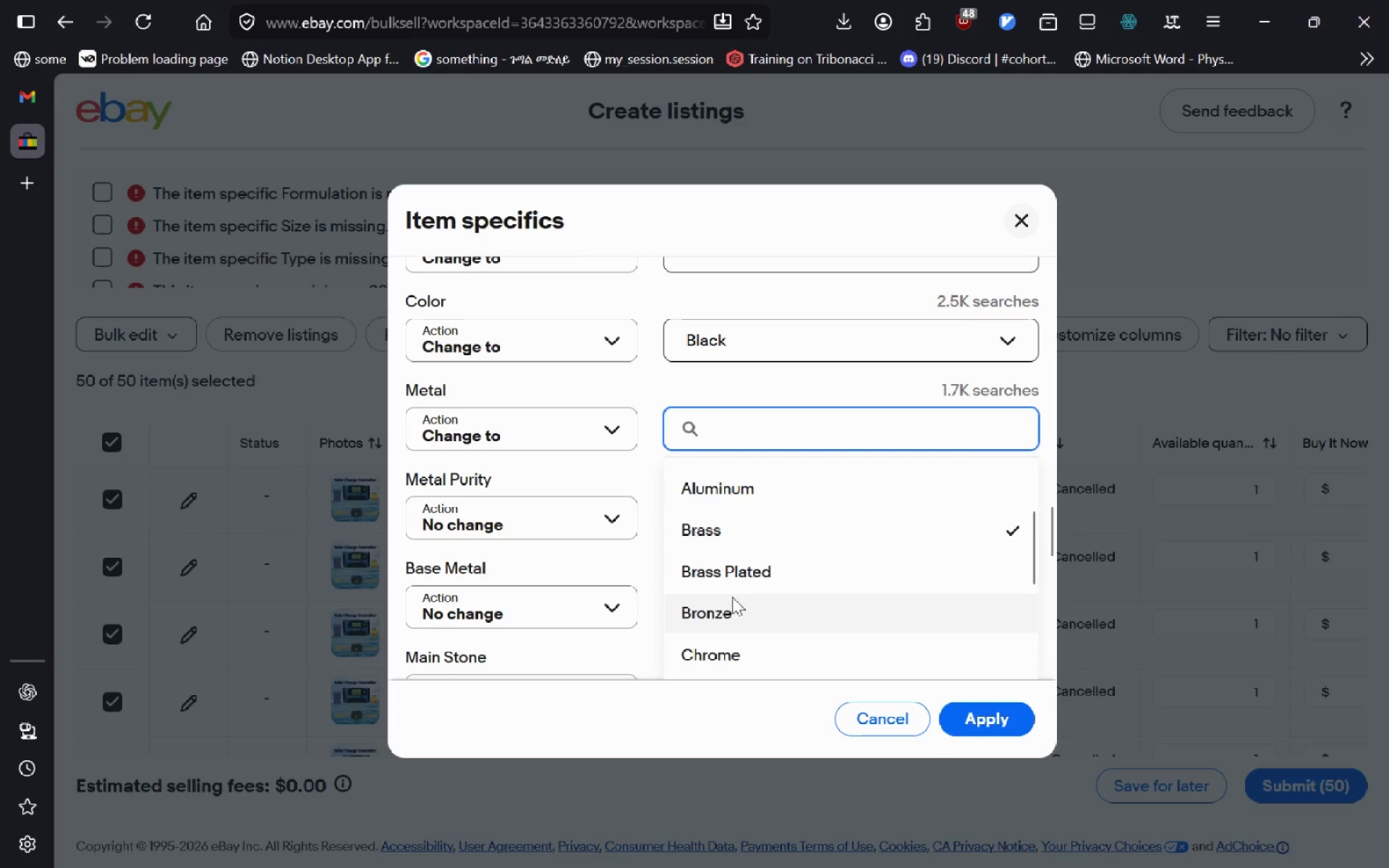 
left_click([746, 561])
 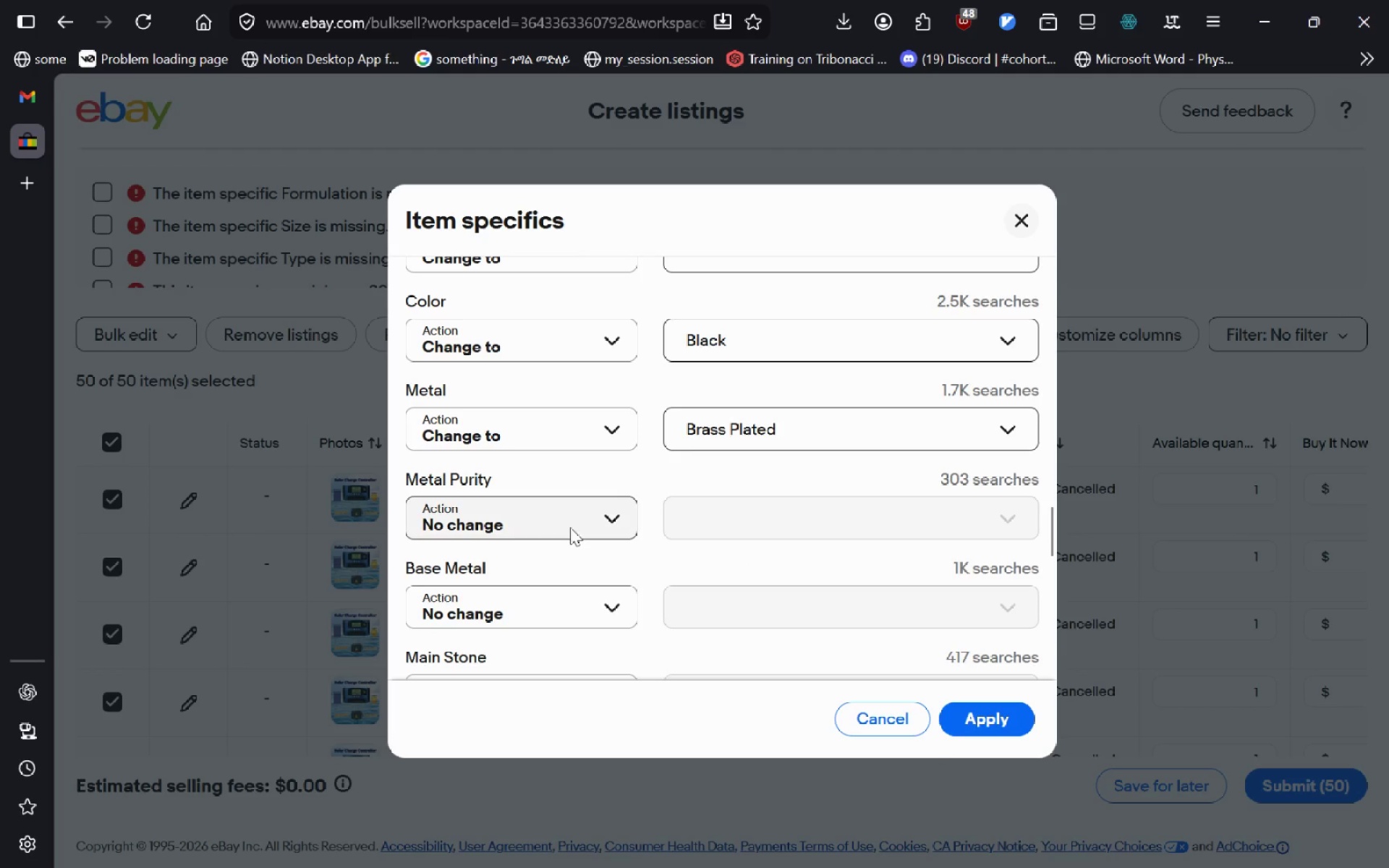 
left_click([570, 527])
 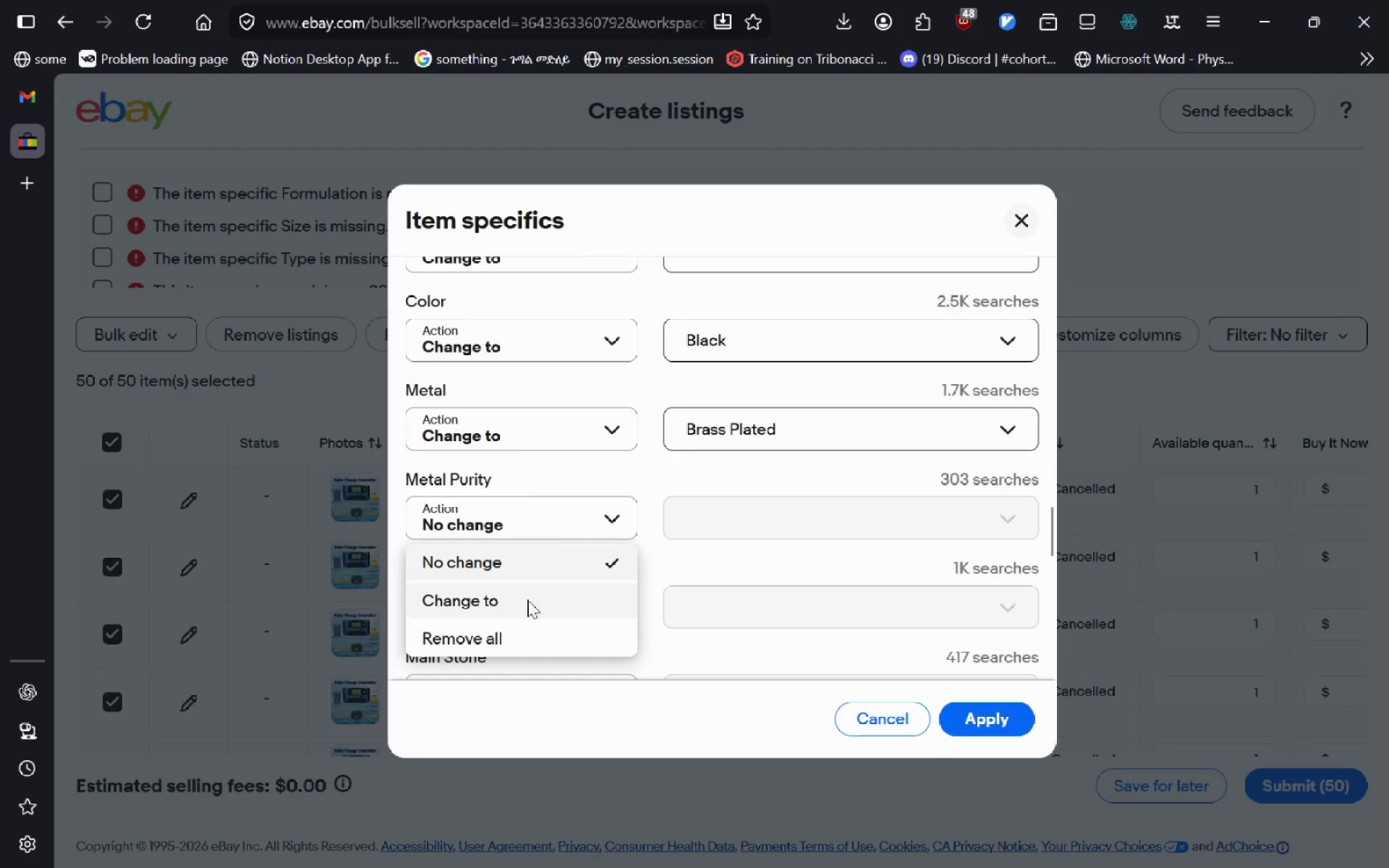 
left_click([527, 600])
 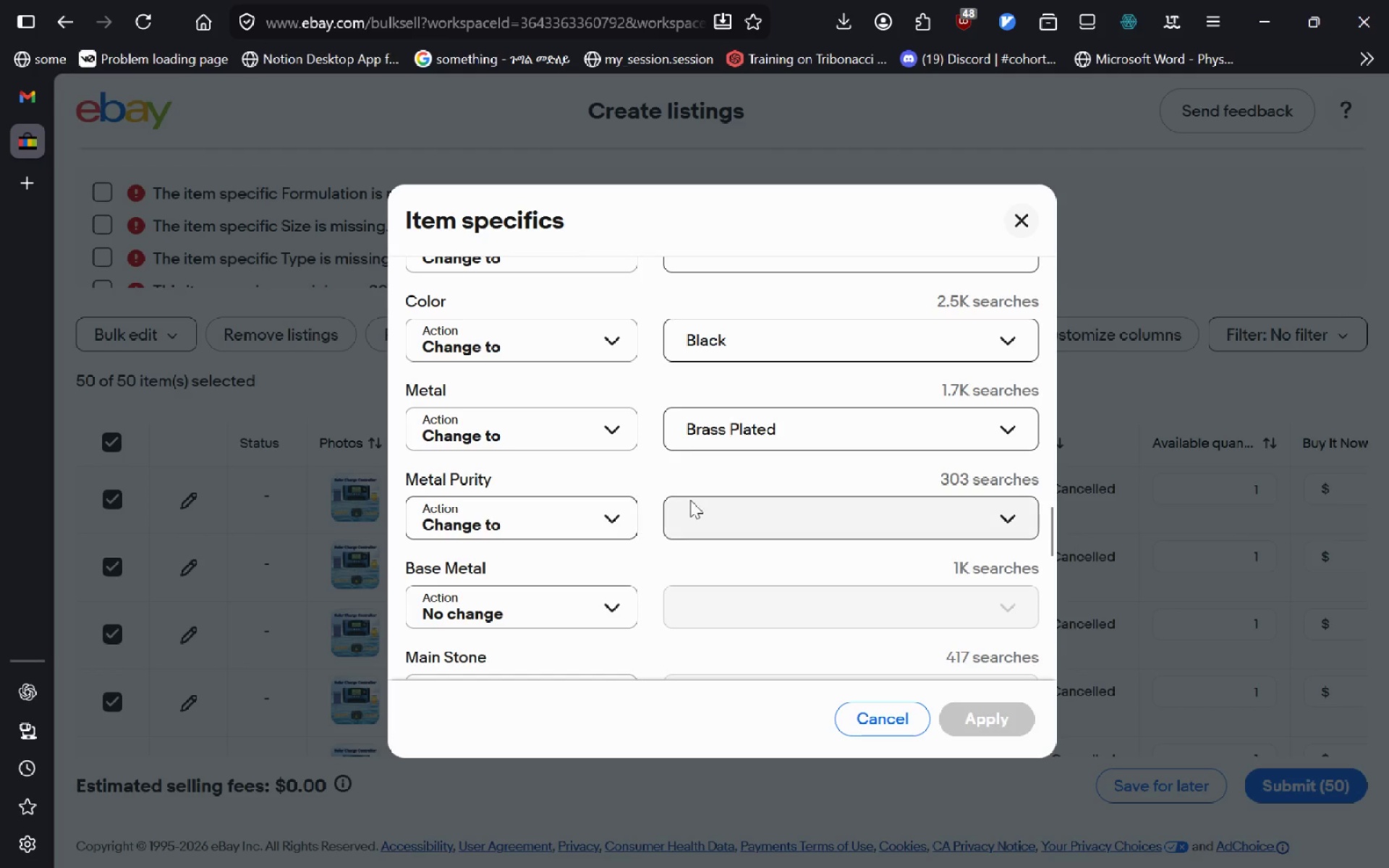 
left_click([690, 500])
 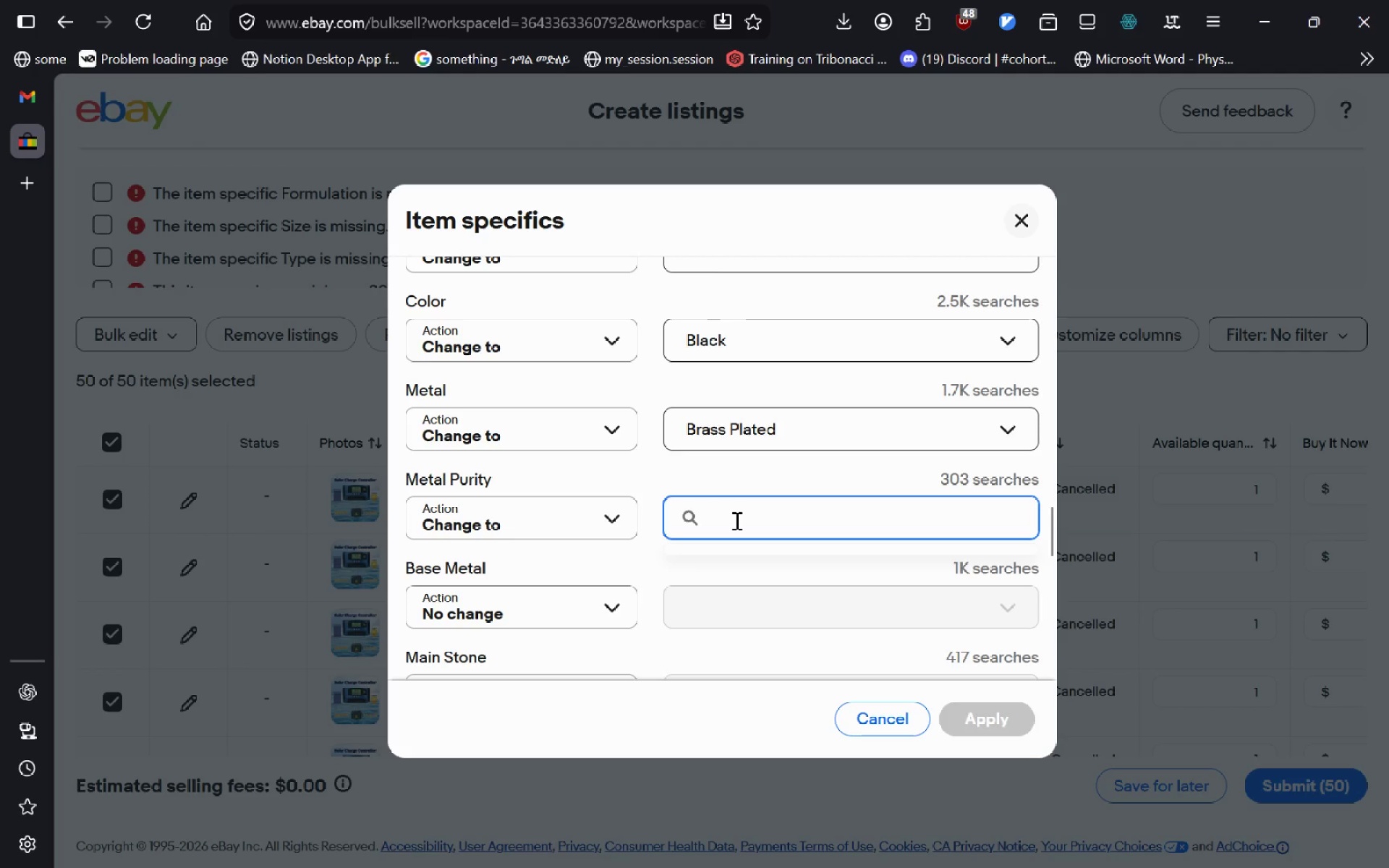 
left_click([735, 520])
 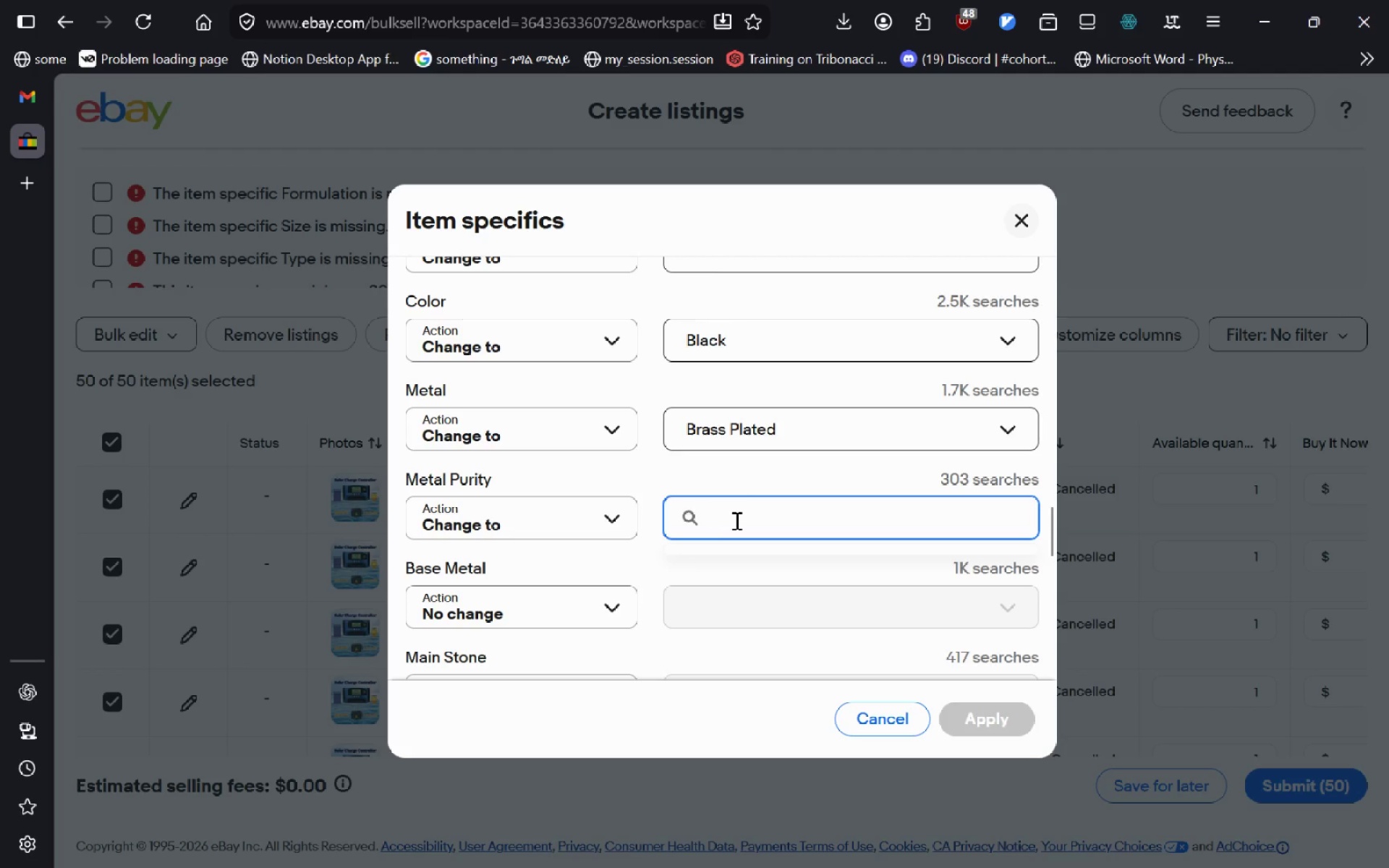 
type(1)
key(Backspace)
type(100)
key(Backspace)
key(Backspace)
key(Backspace)
type(98%)
 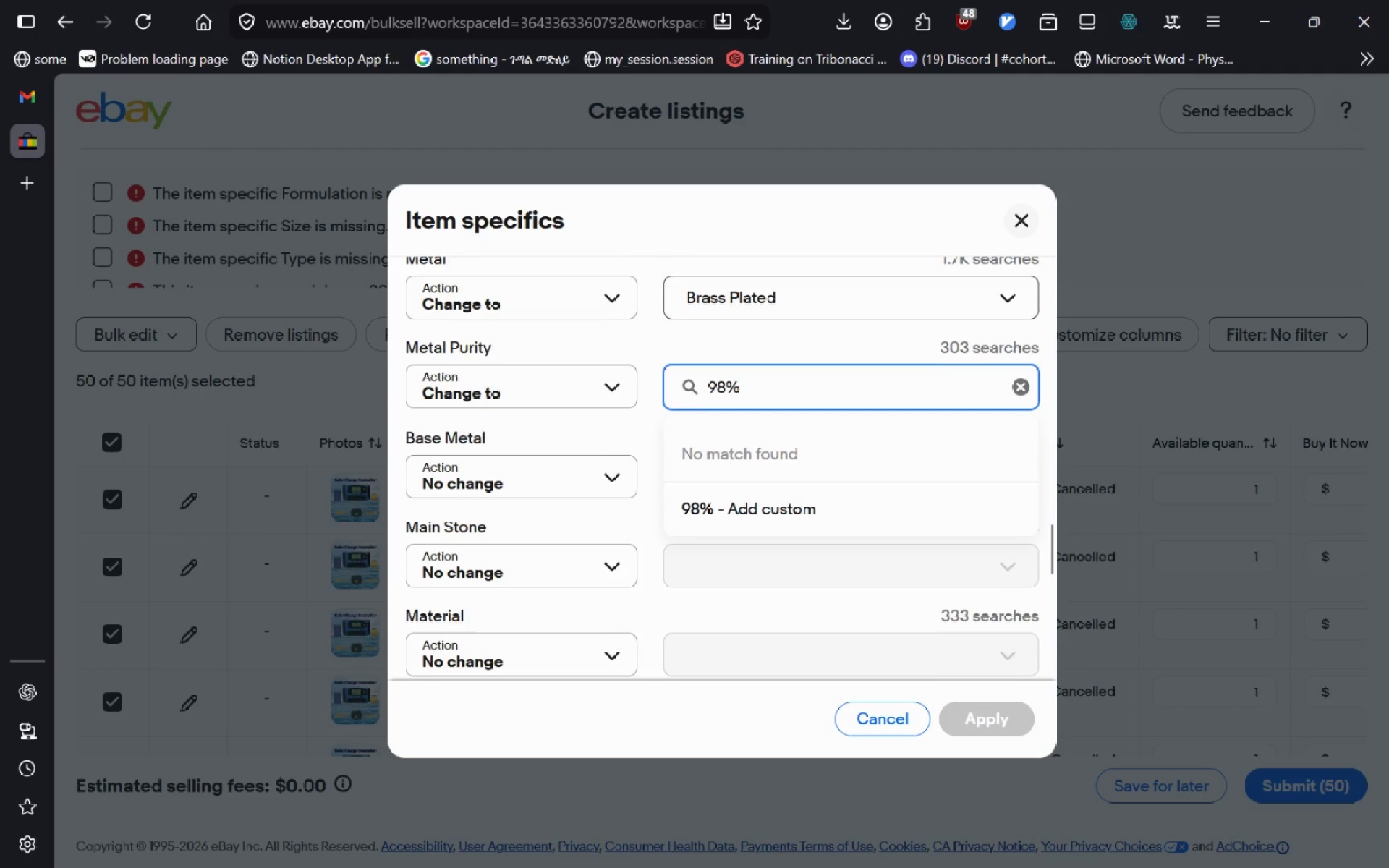 
left_click([776, 471])
 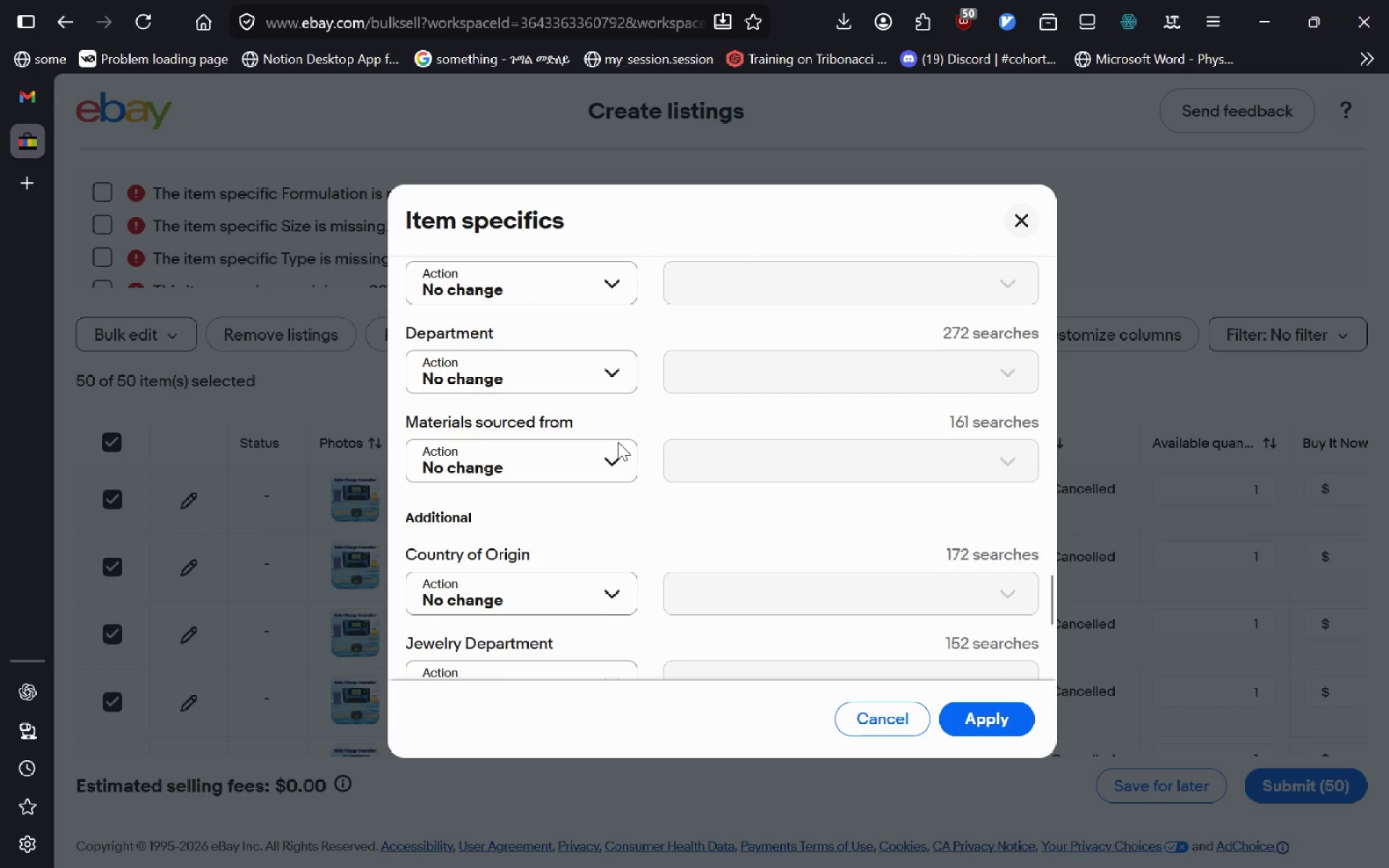 
left_click([613, 501])
 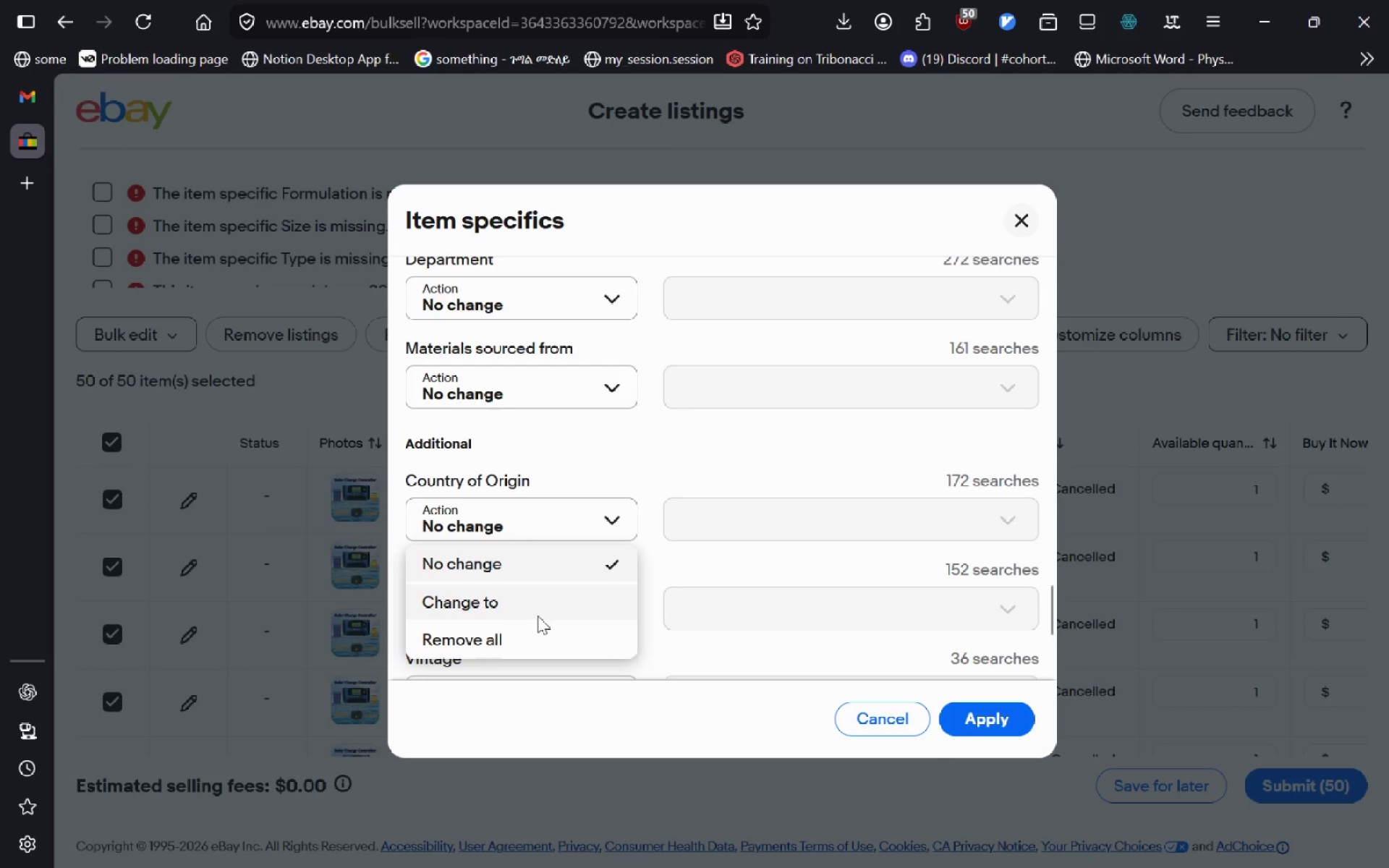 
left_click([538, 616])
 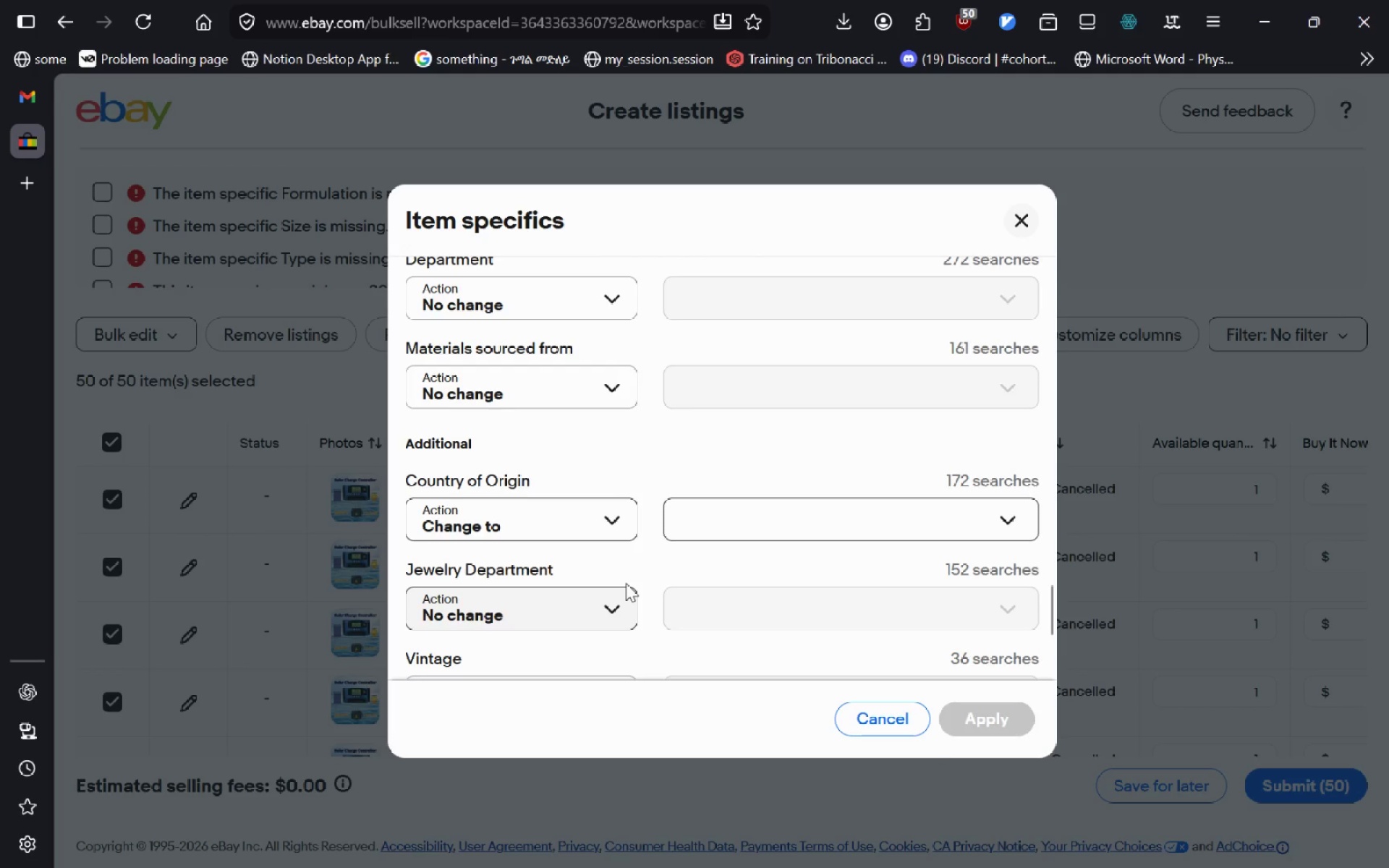 
left_click([750, 512])
 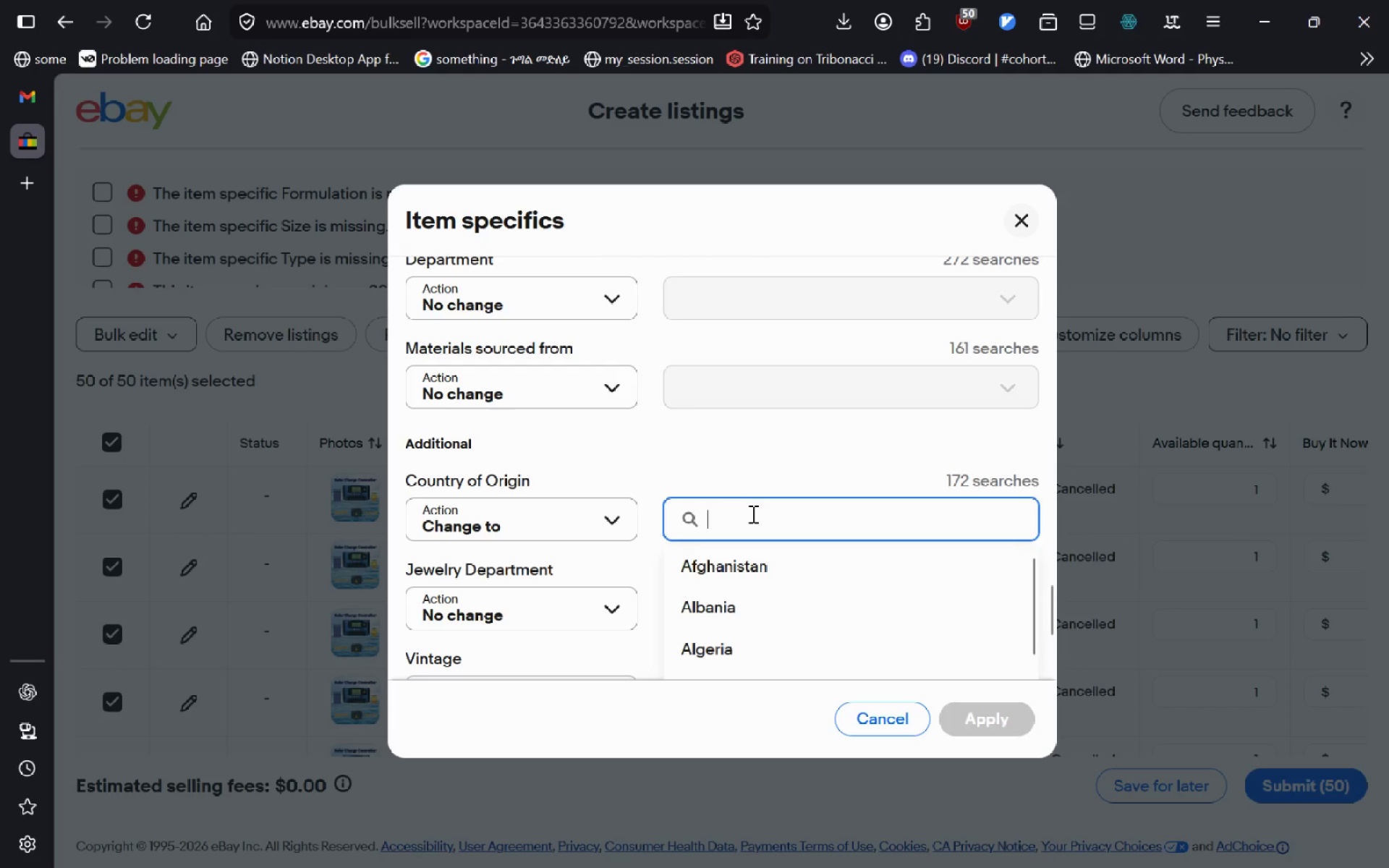 
type(et)
key(Backspace)
key(Backspace)
type(United State)
 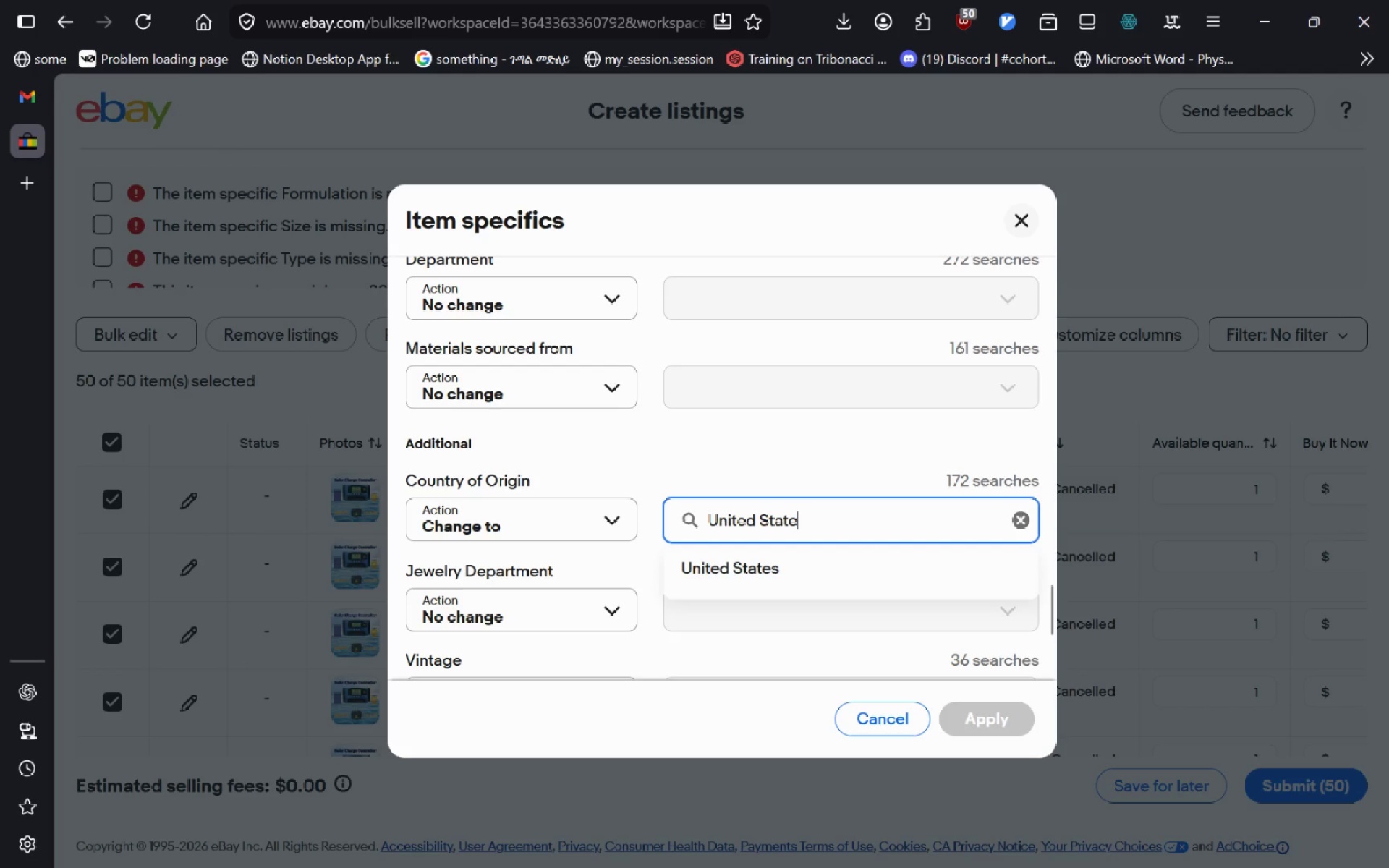 
 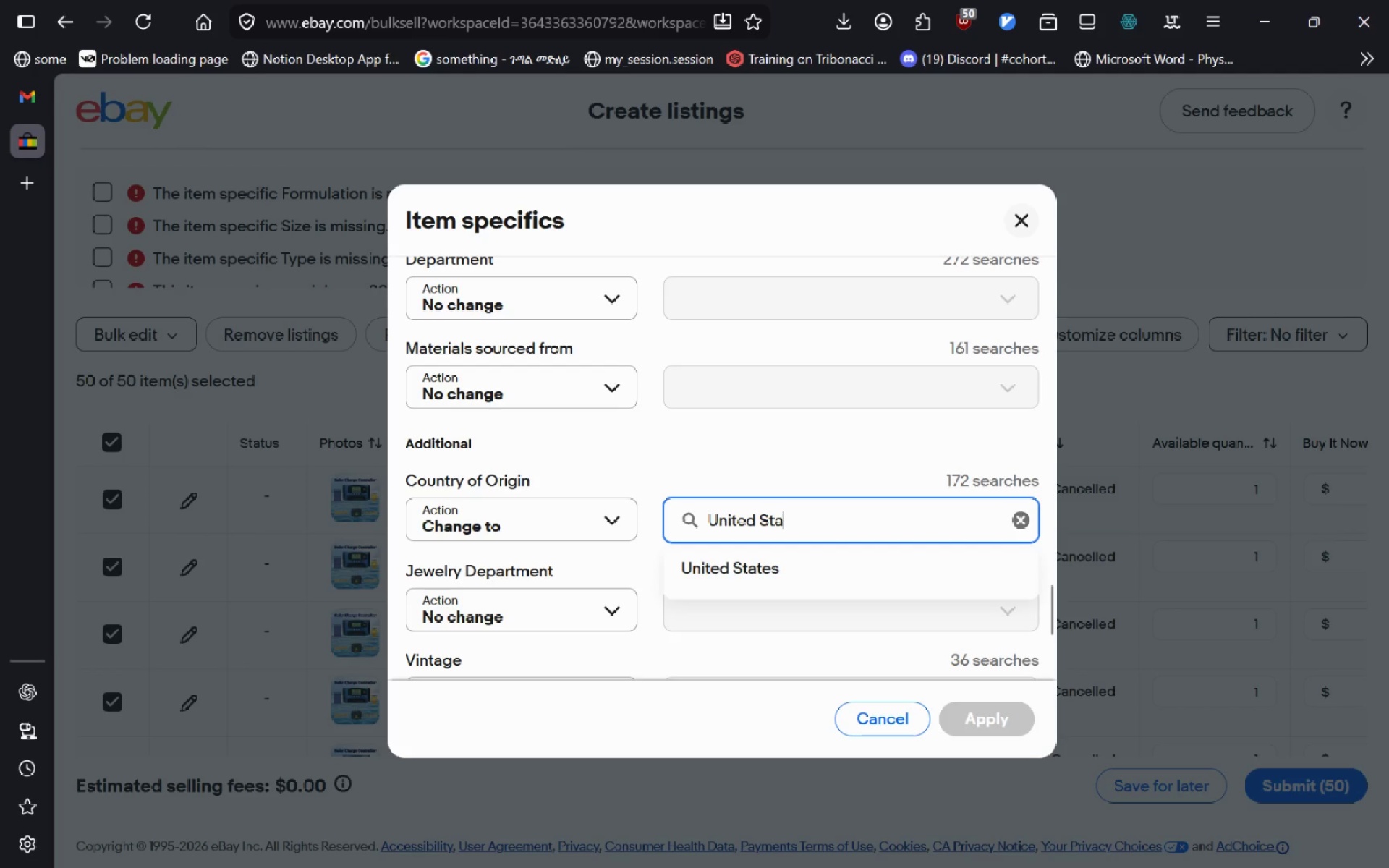 
key(ArrowDown)
 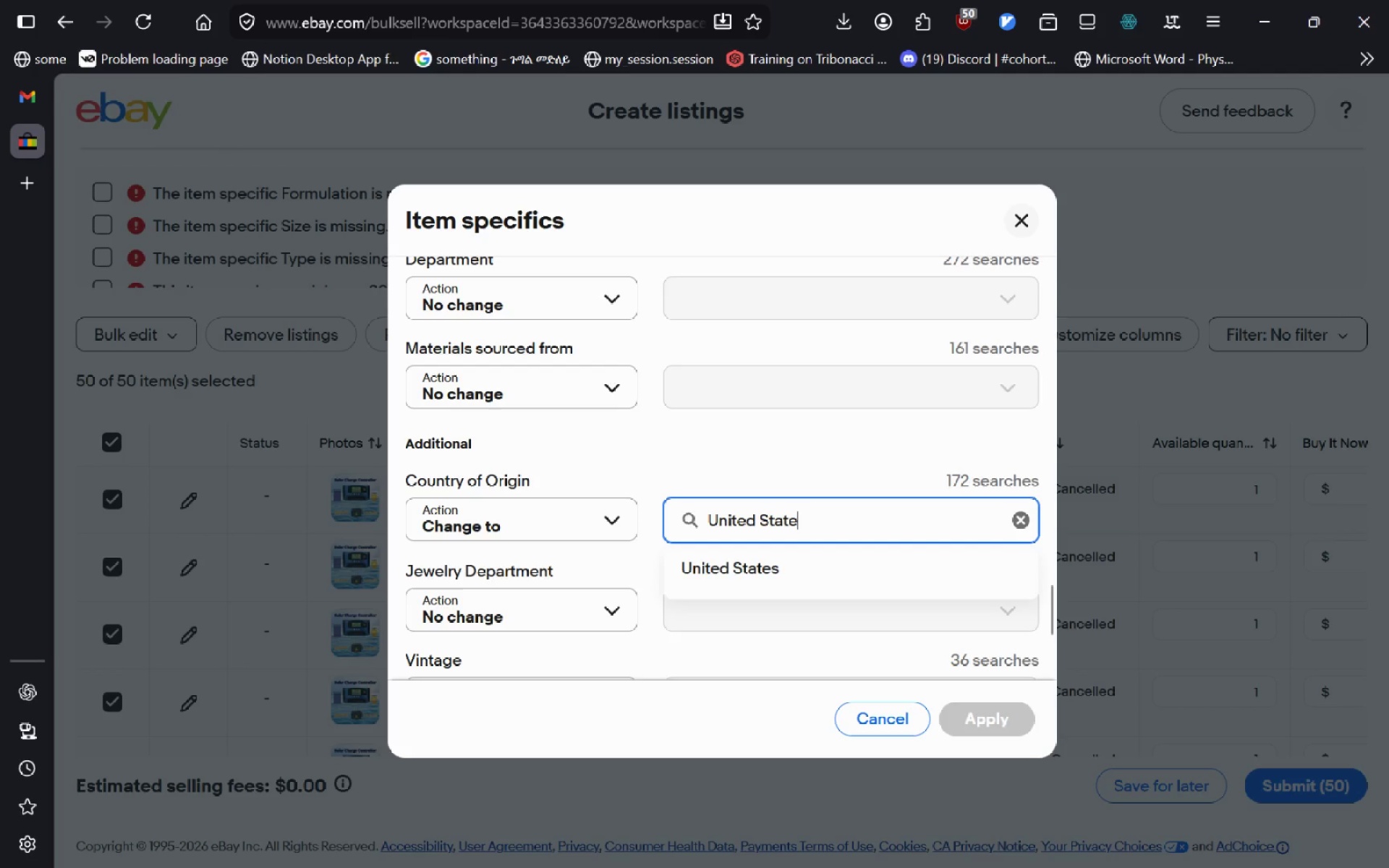 
key(ArrowDown)
 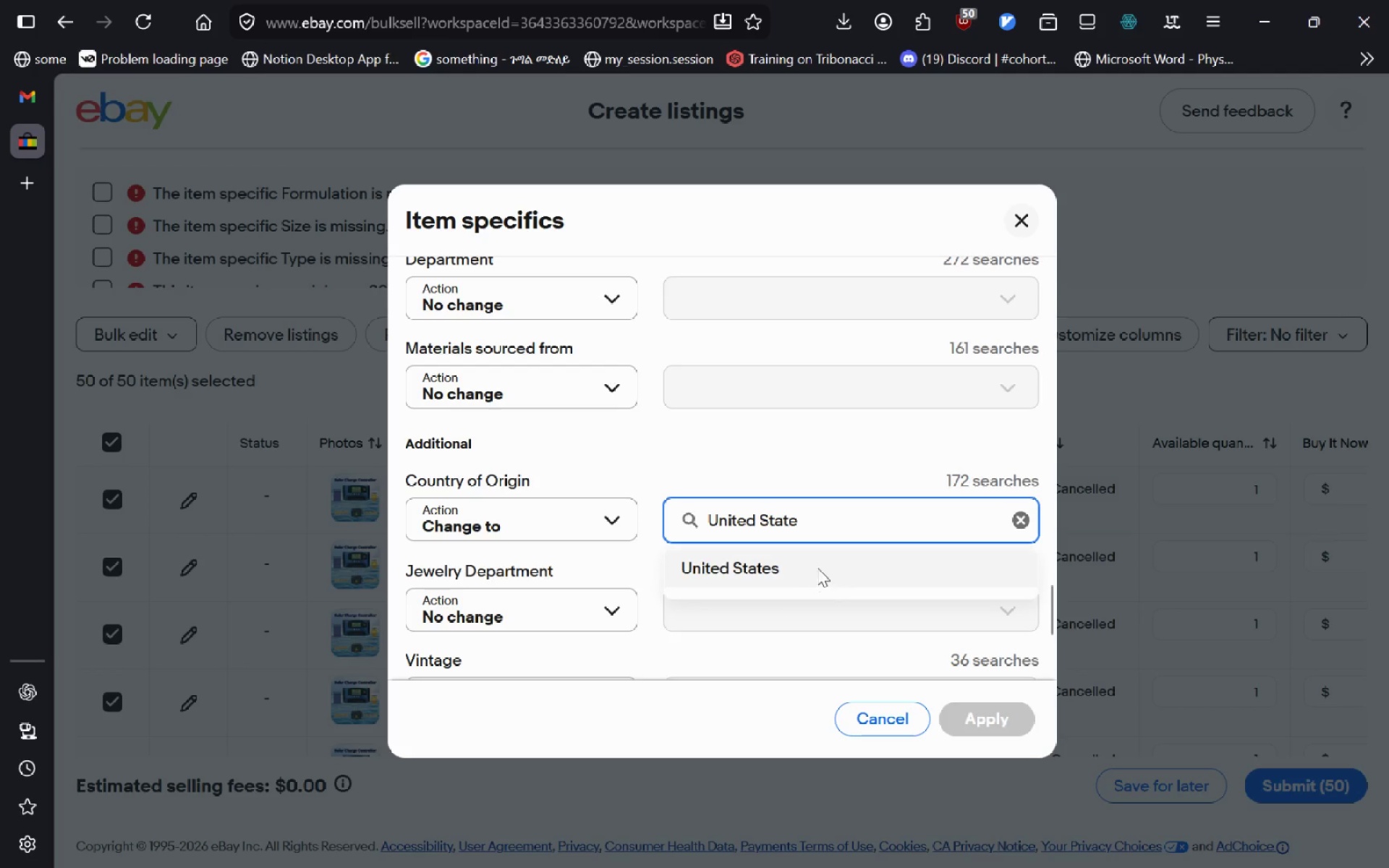 
left_click([817, 568])
 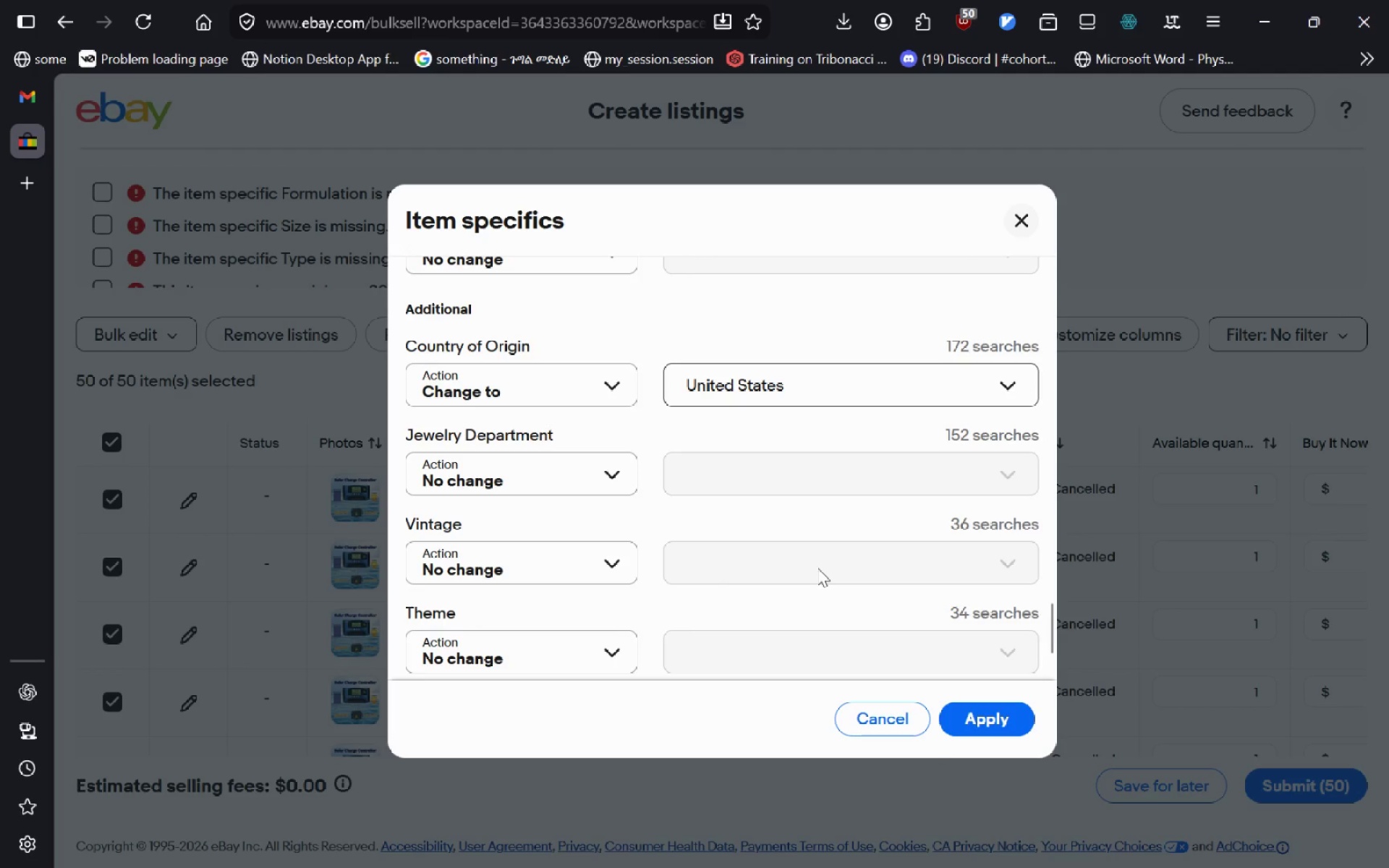 
mouse_move([610, 536])
 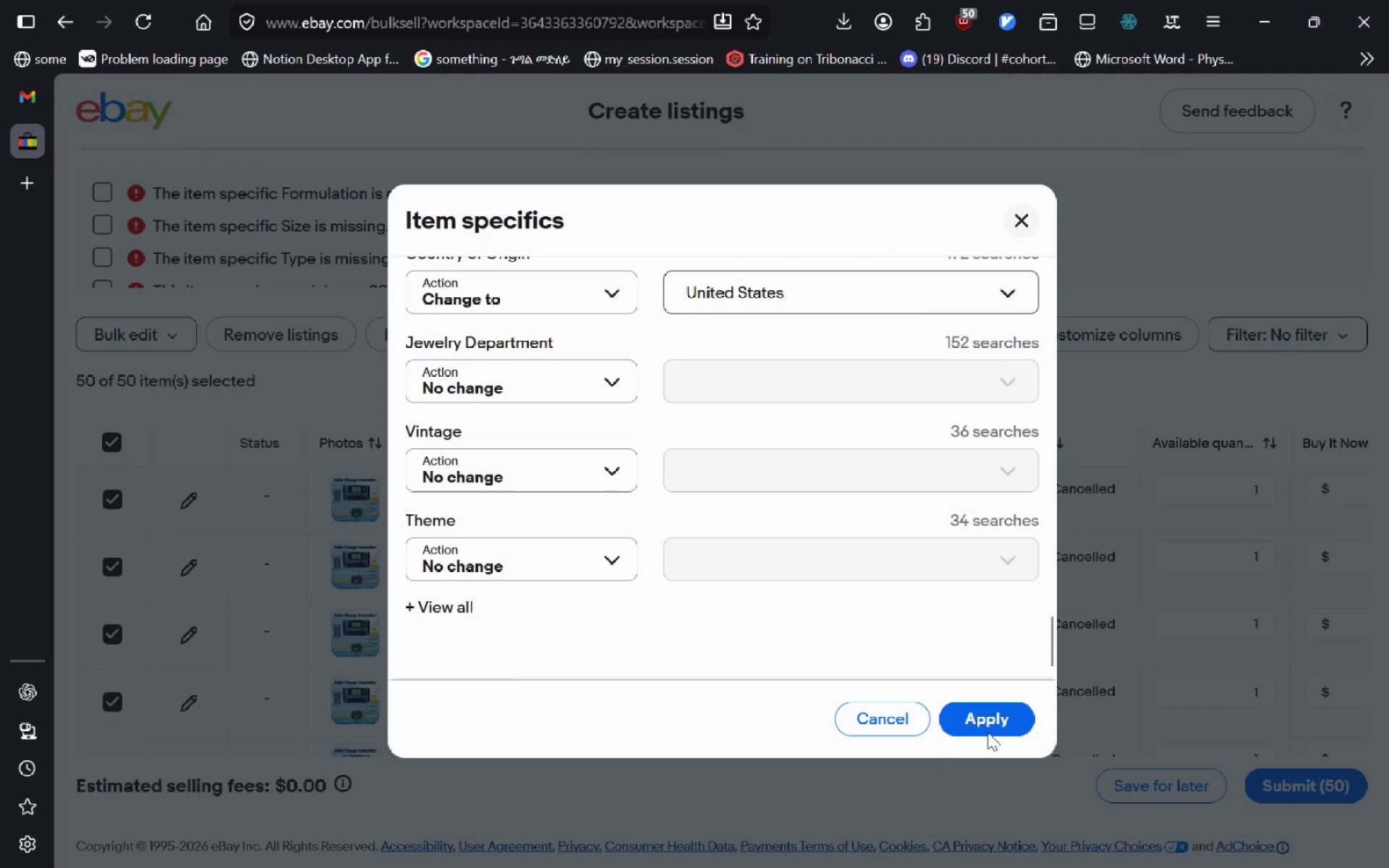 
left_click([987, 732])
 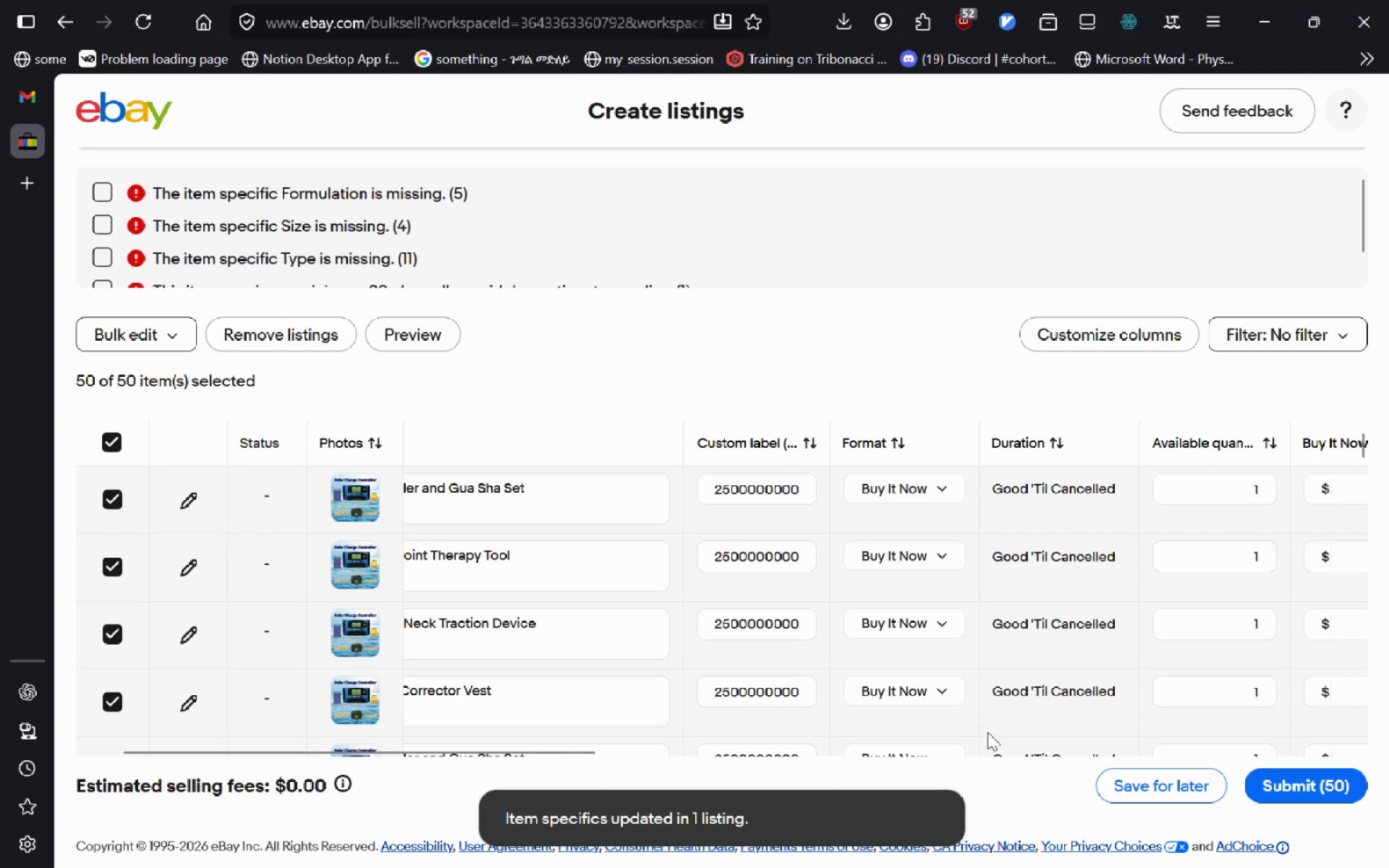 
wait(10.69)
 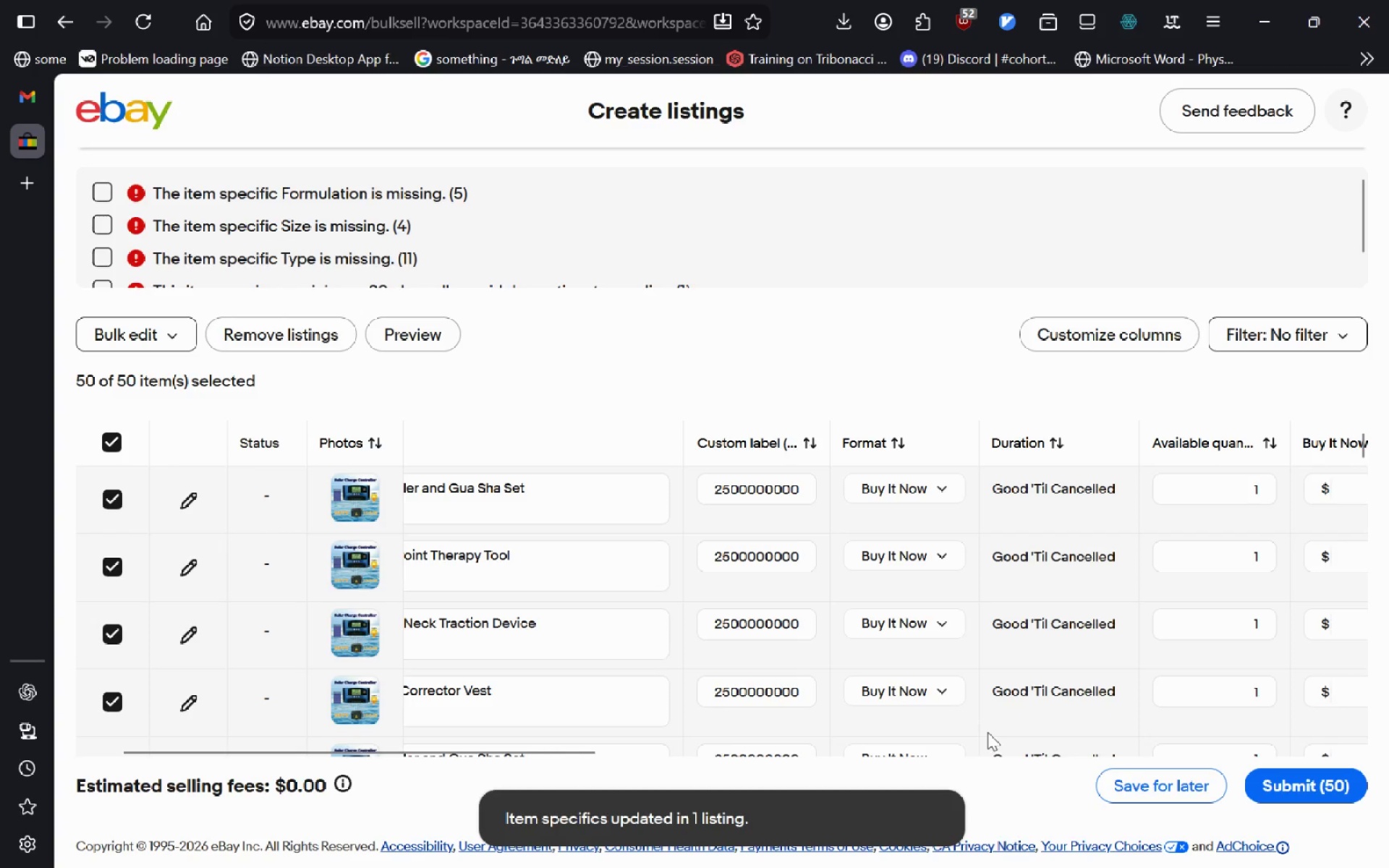 
left_click([97, 195])
 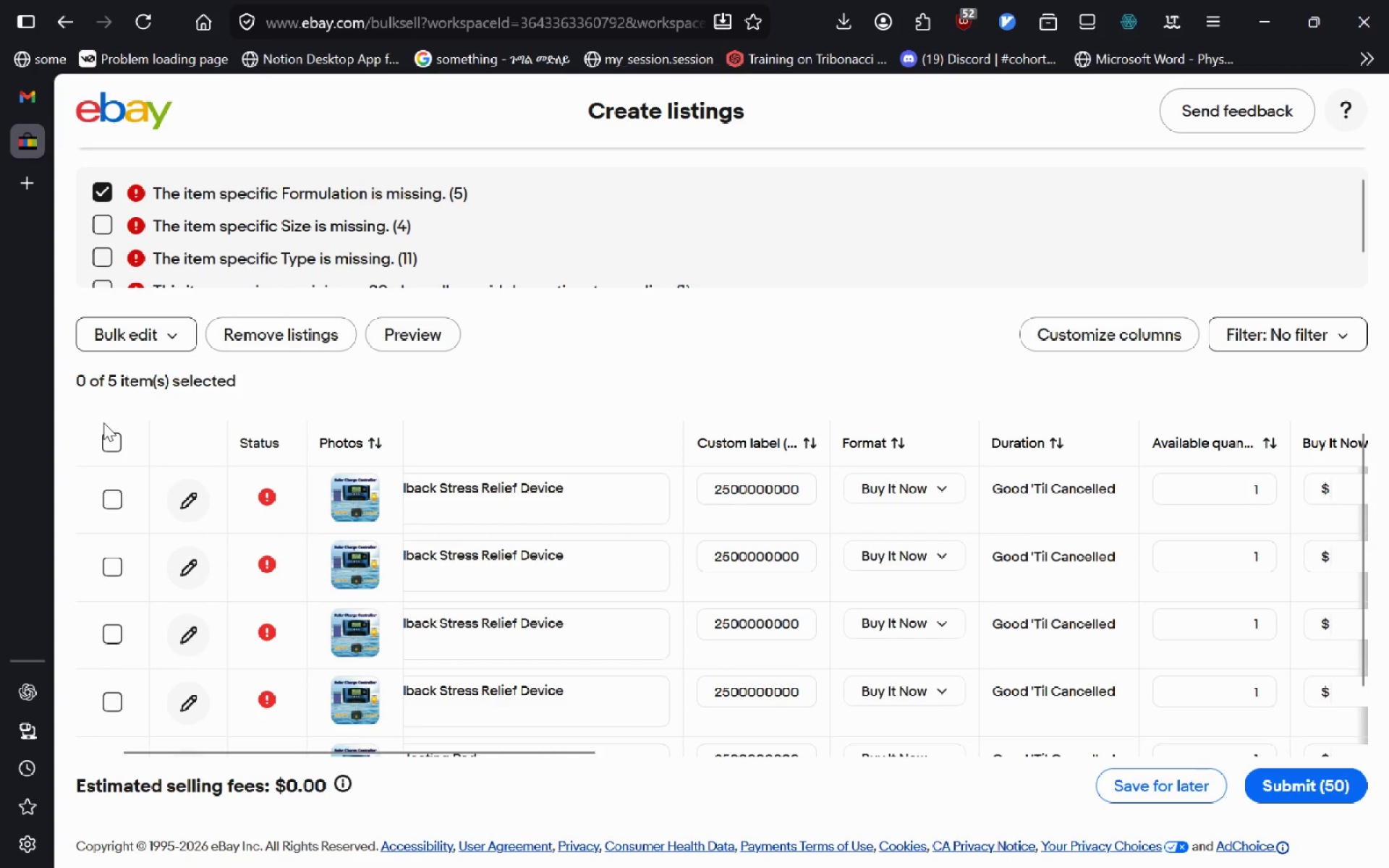 
left_click([115, 466])
 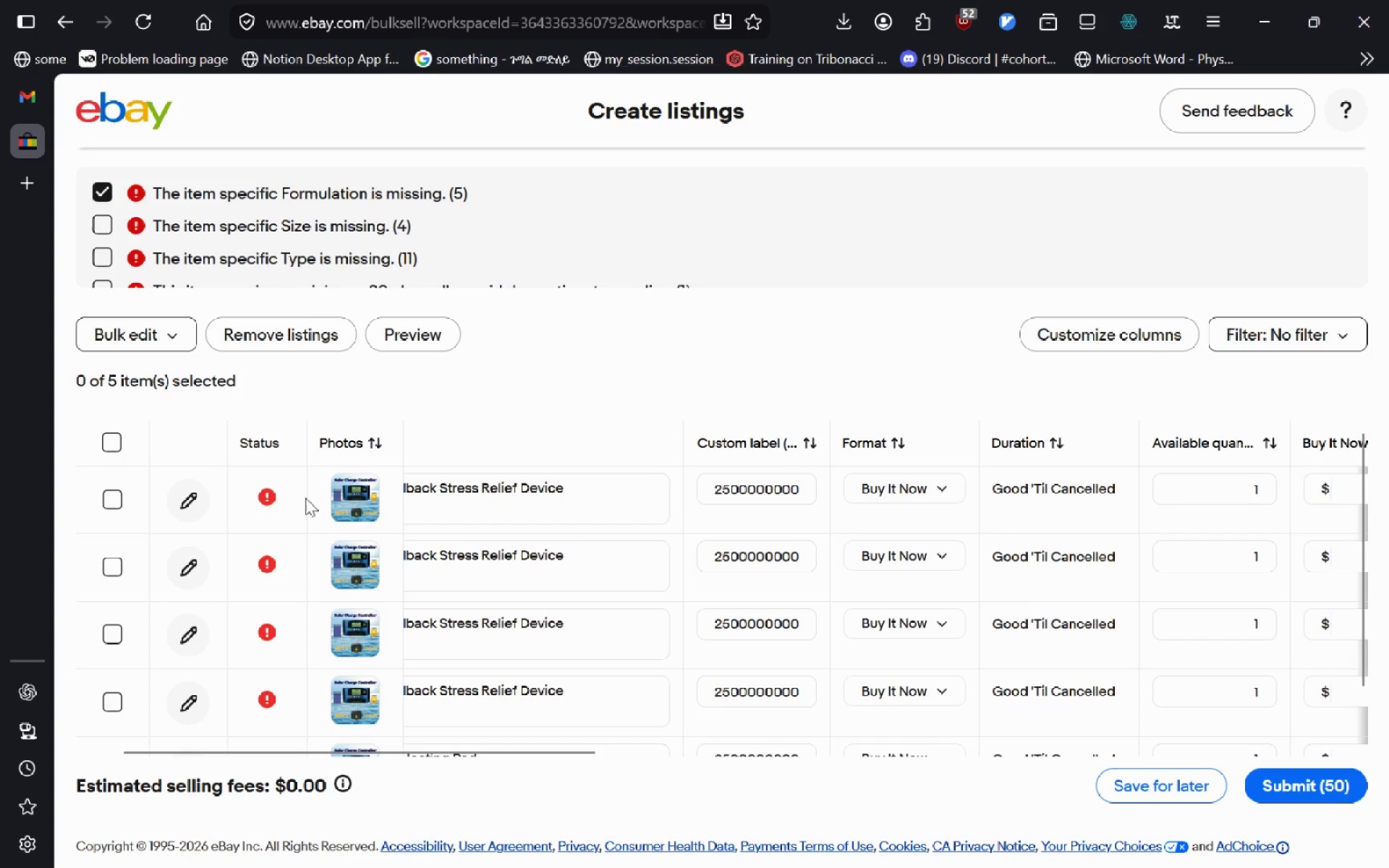 
left_click([271, 496])
 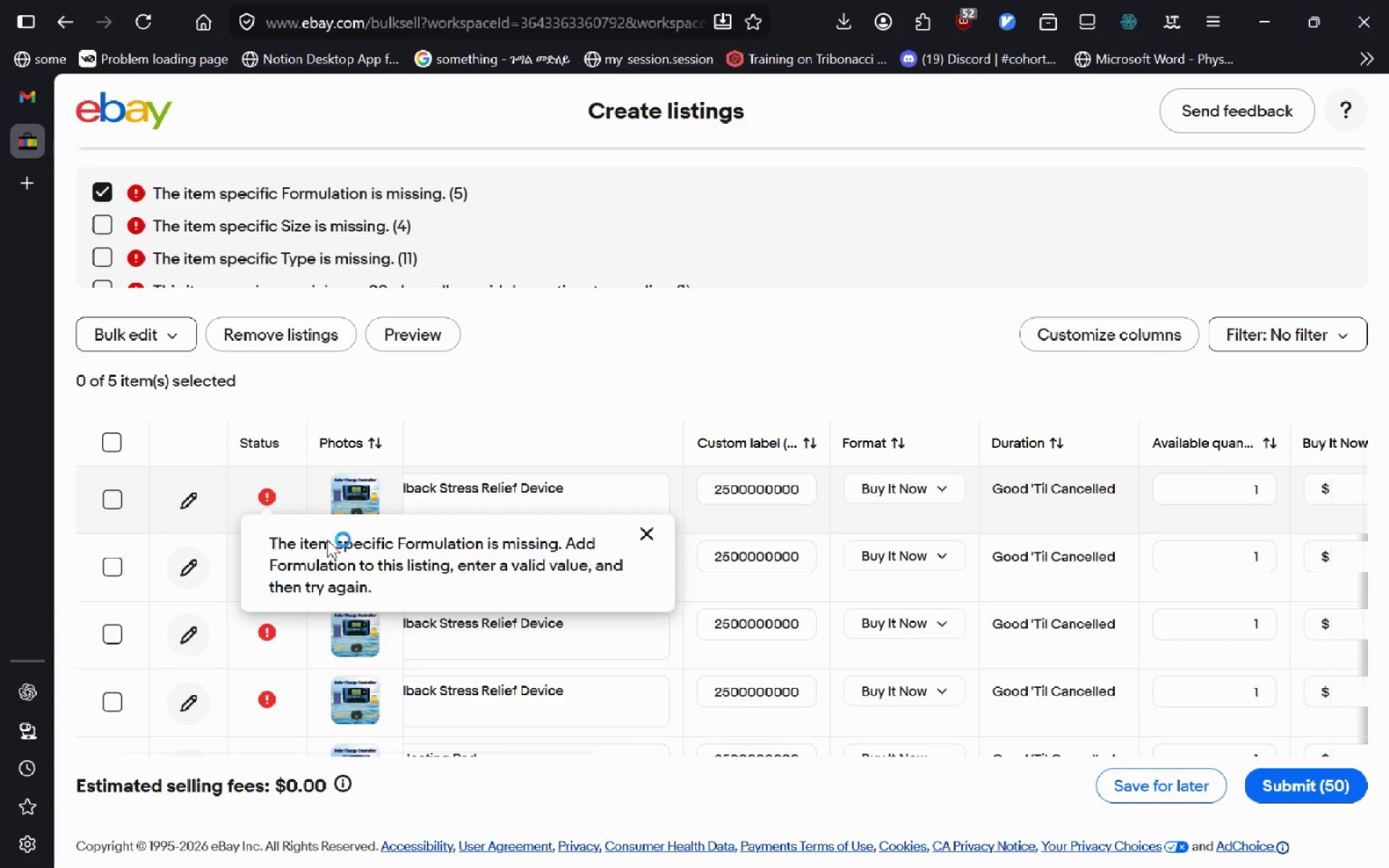 
wait(10.67)
 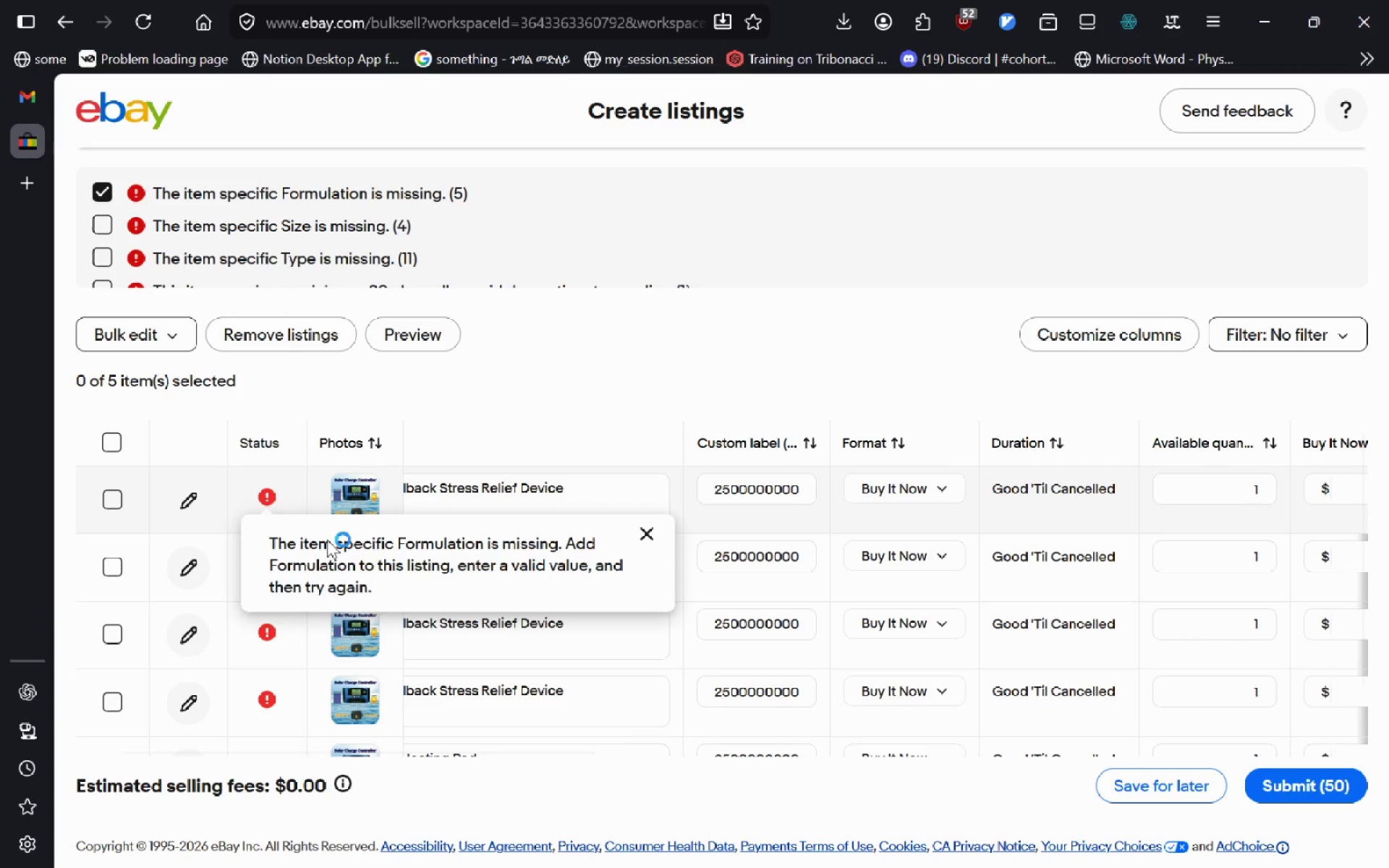 
left_click([103, 440])
 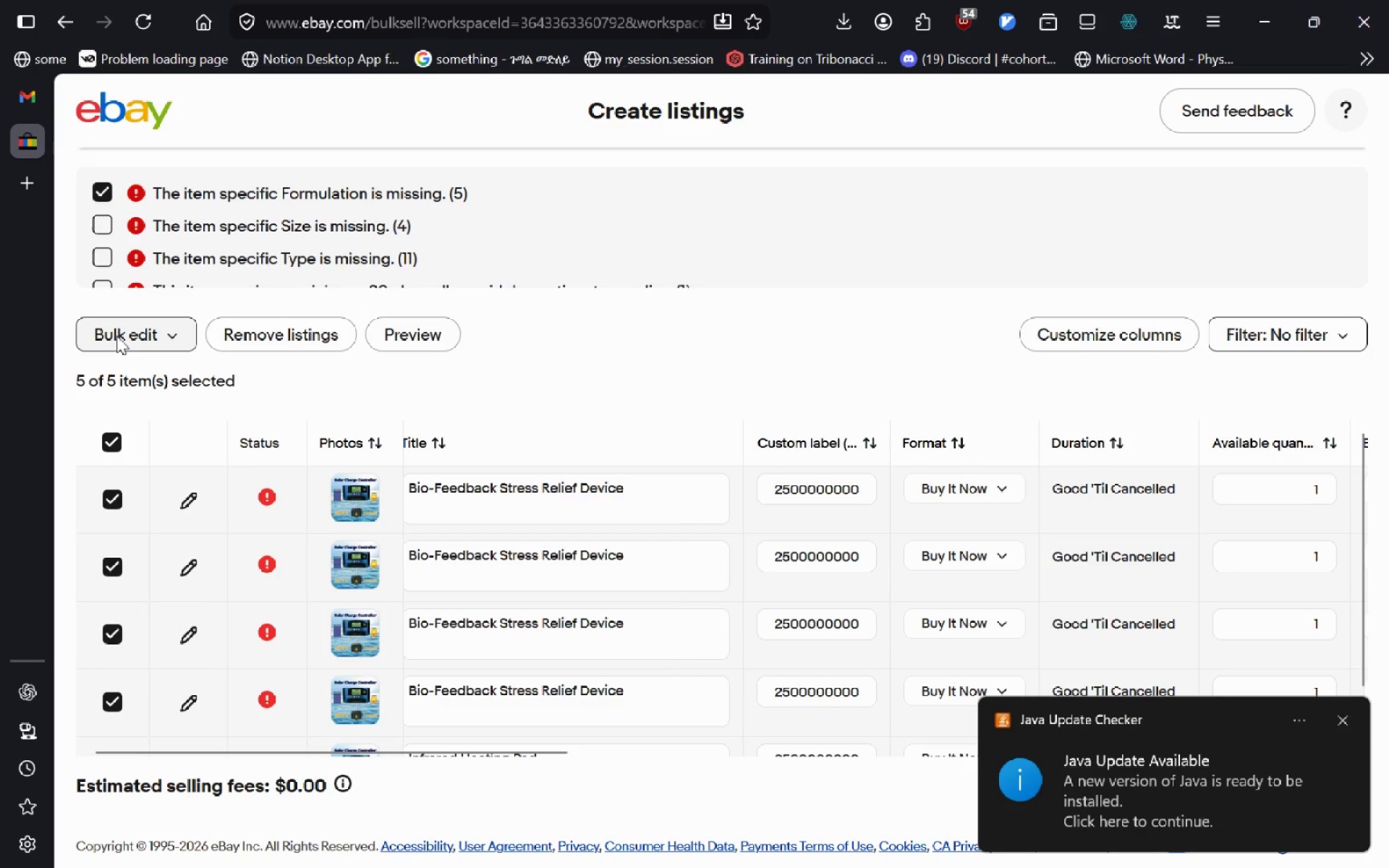 
left_click([116, 336])
 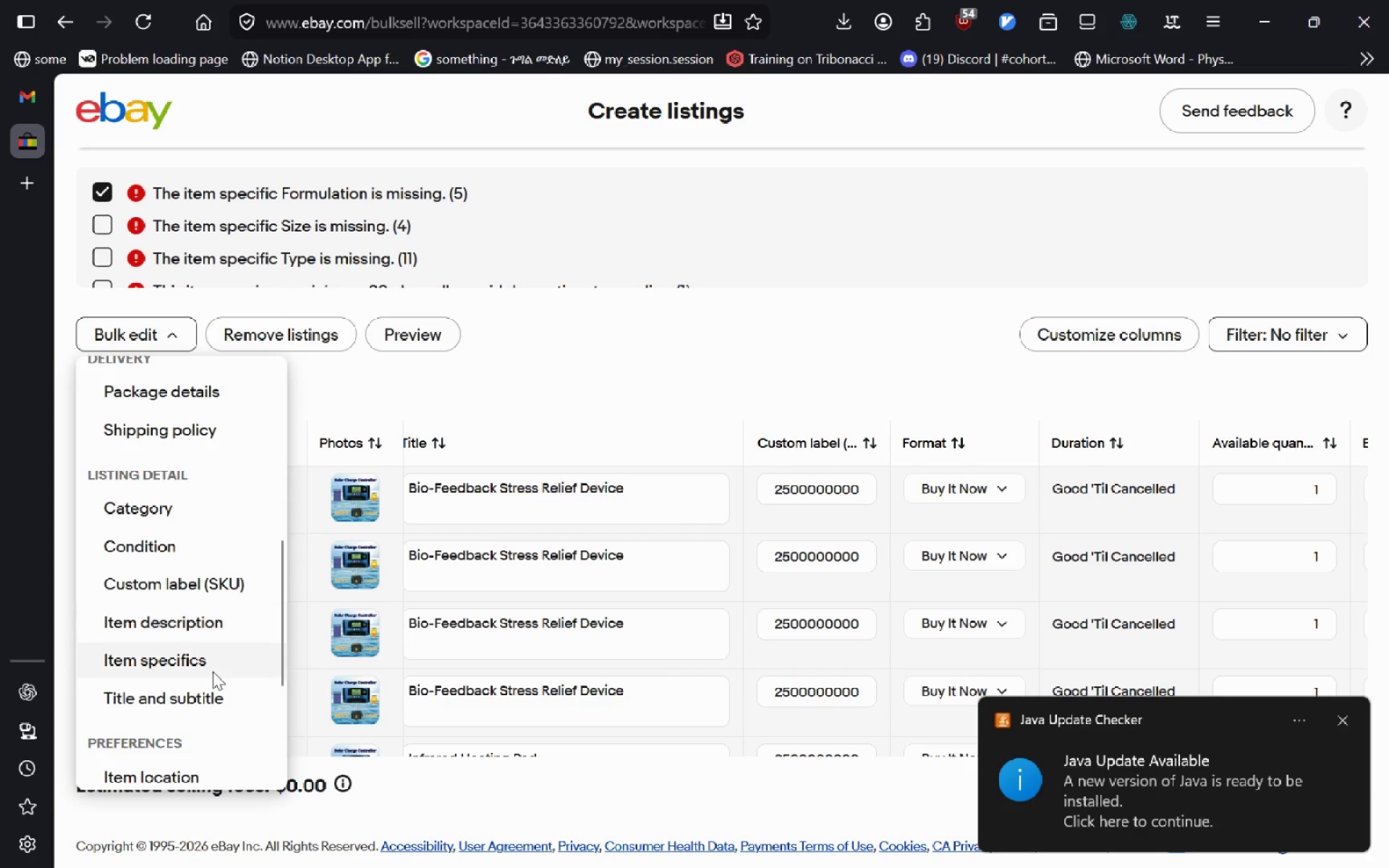 
left_click([223, 657])
 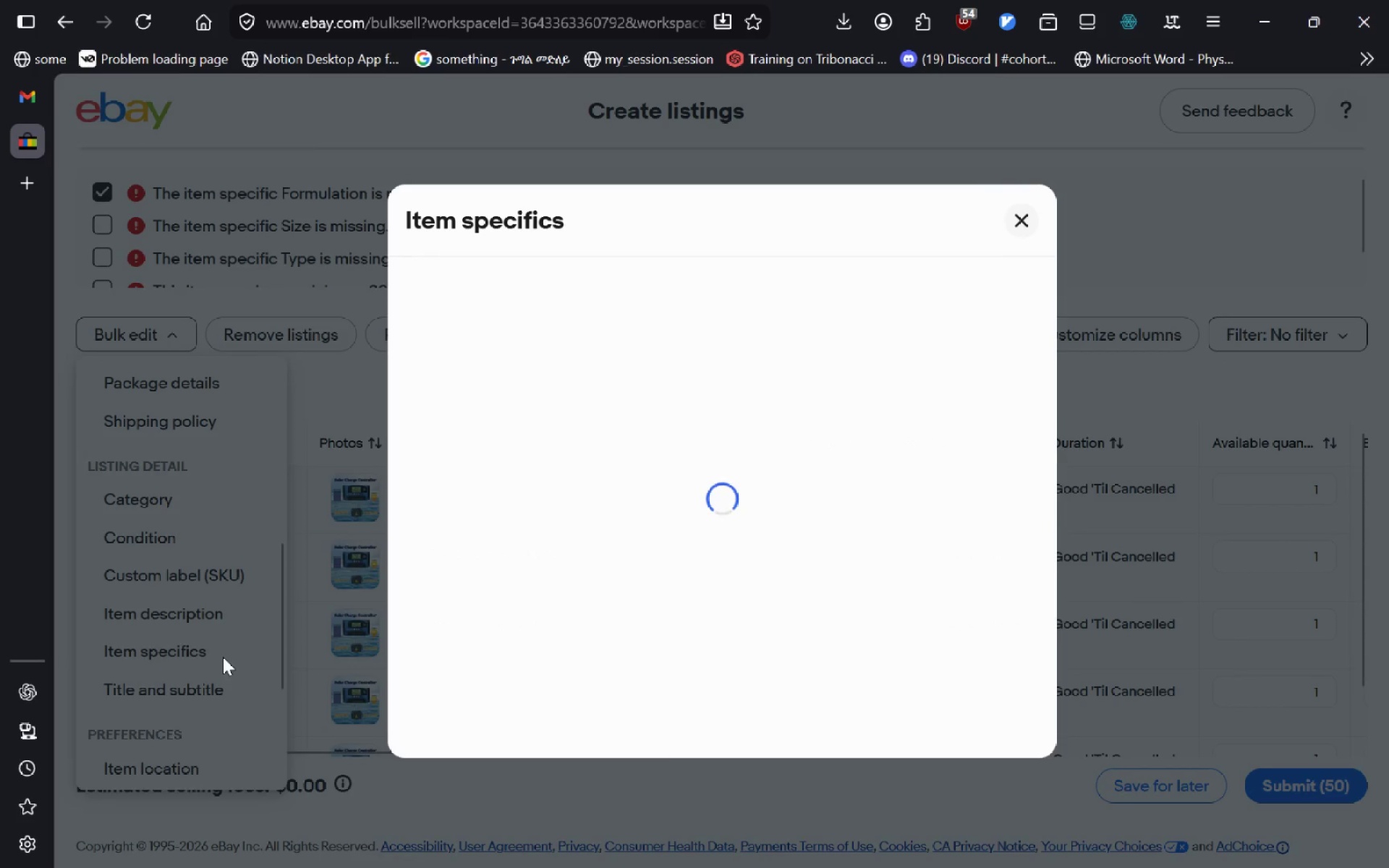 
mouse_move([524, 493])
 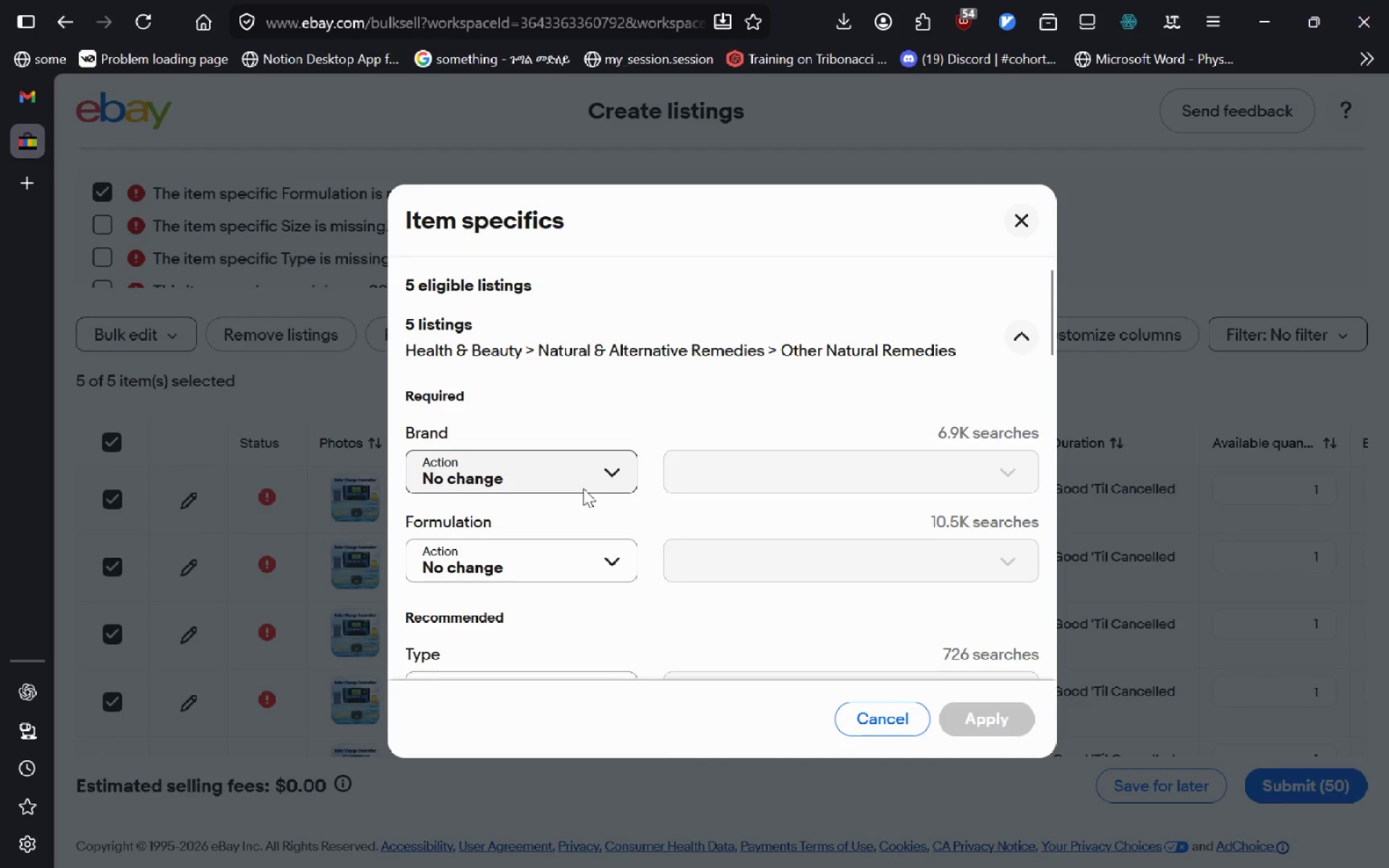 
left_click([587, 478])
 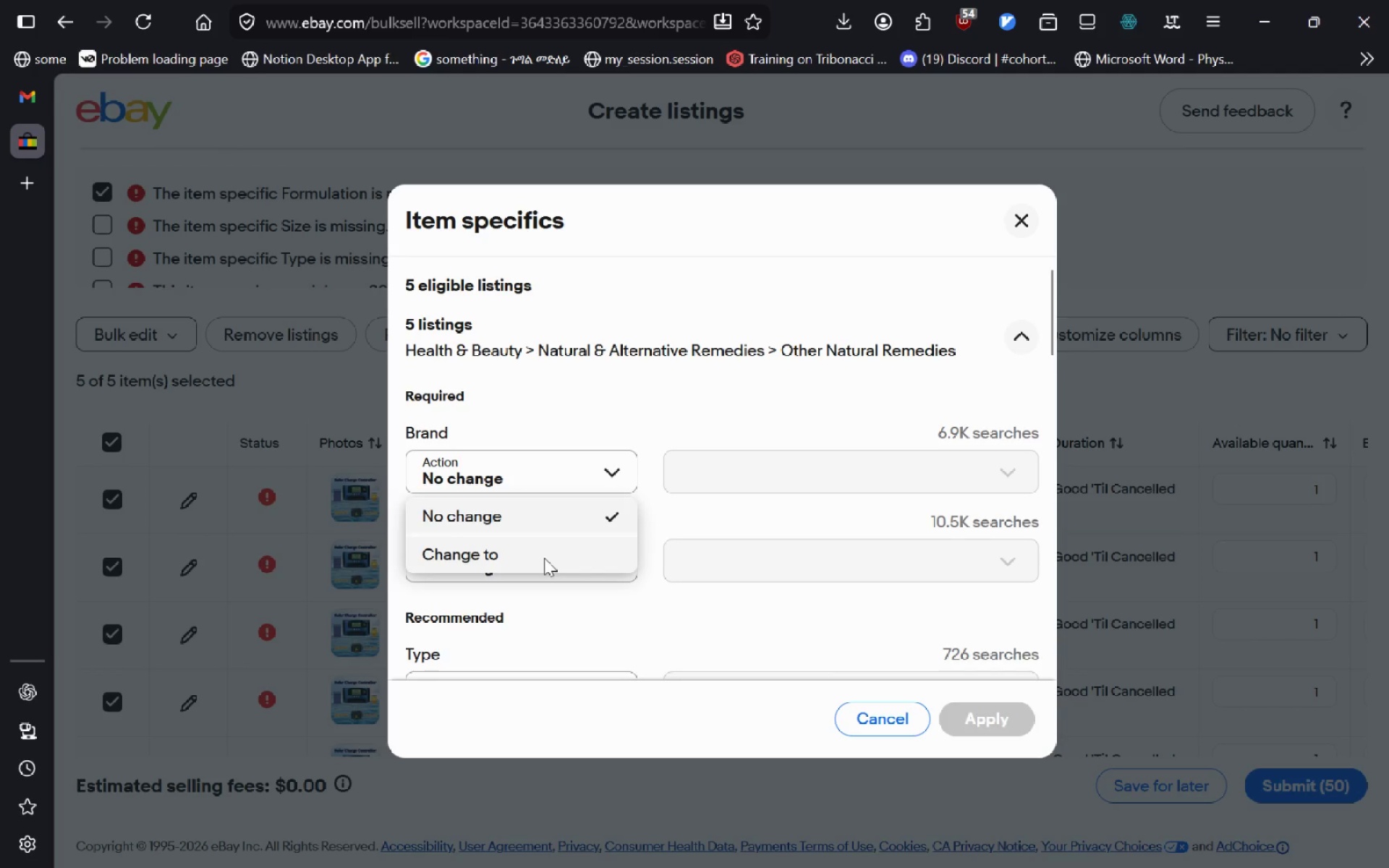 
left_click([544, 558])
 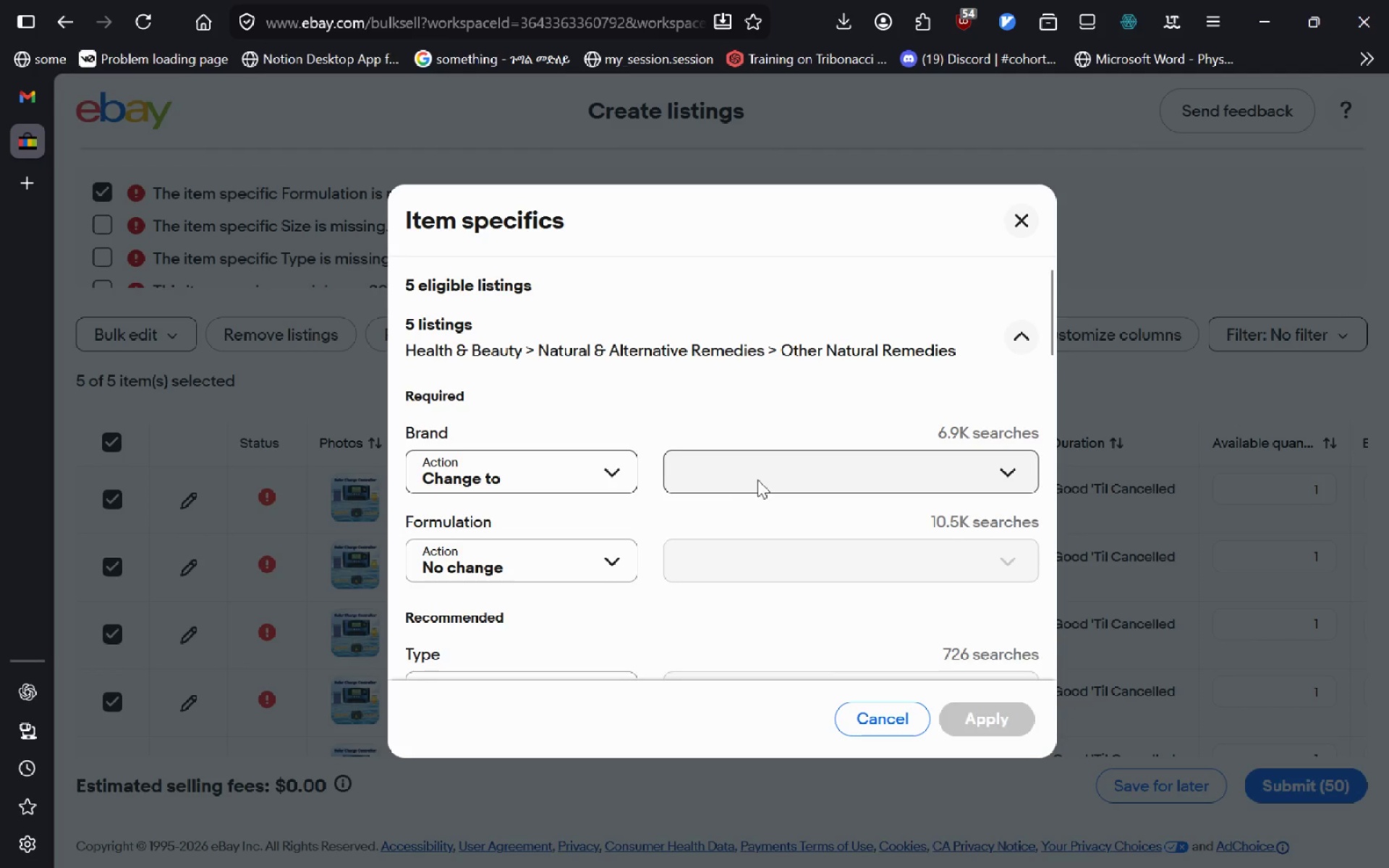 
left_click([757, 480])
 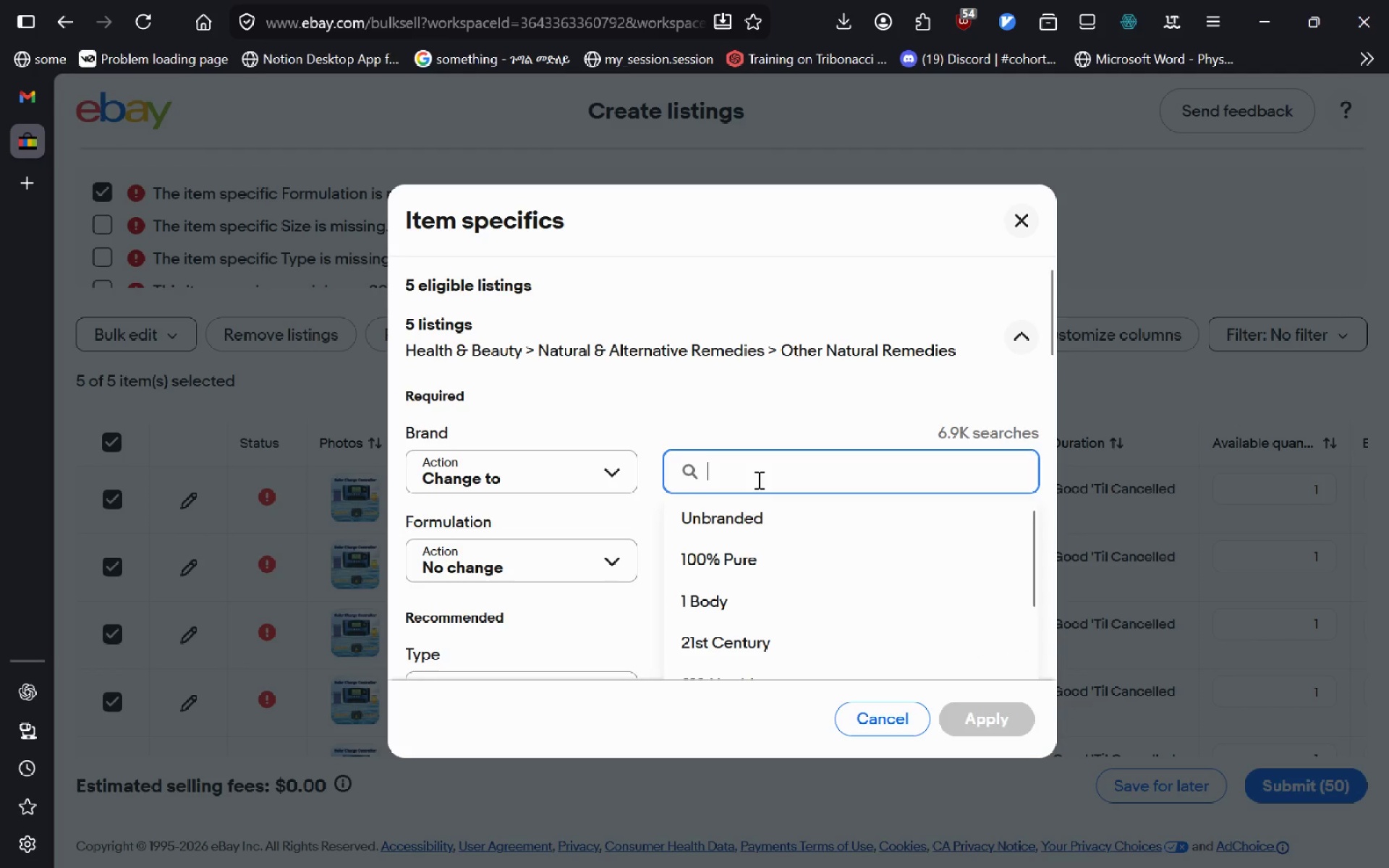 
key(Control+B)
 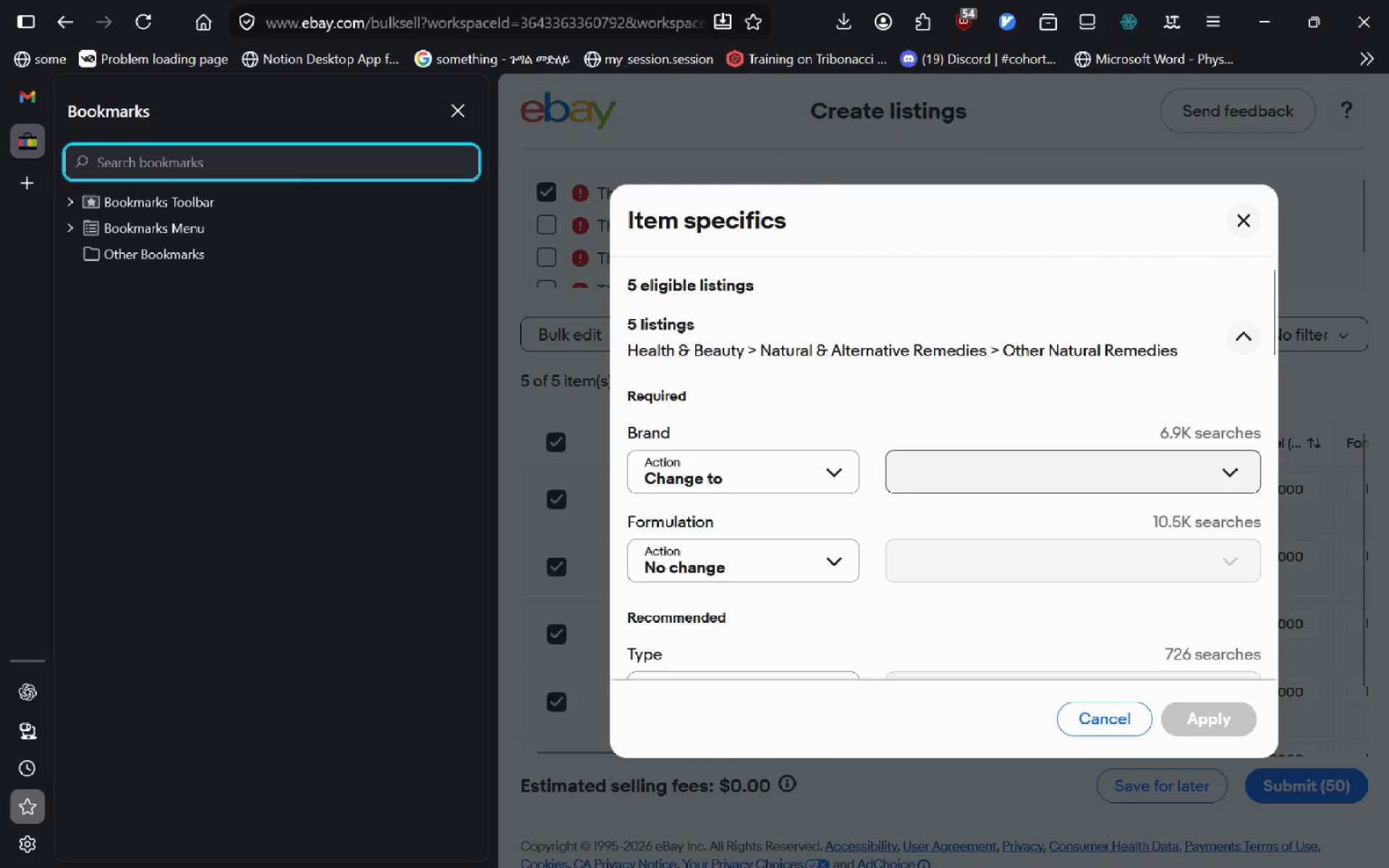 
key(Control+B)
 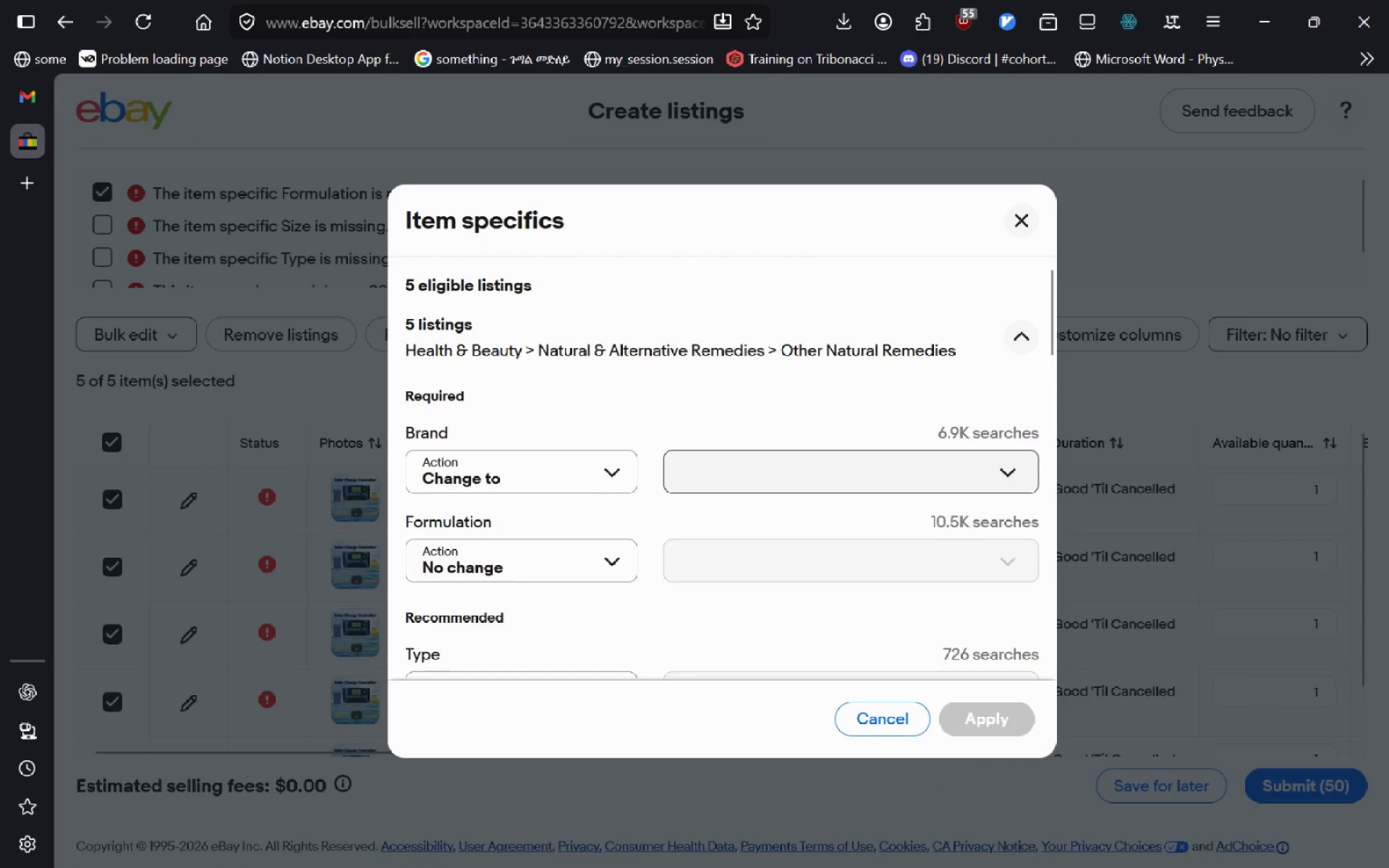 
key(Control+V)
 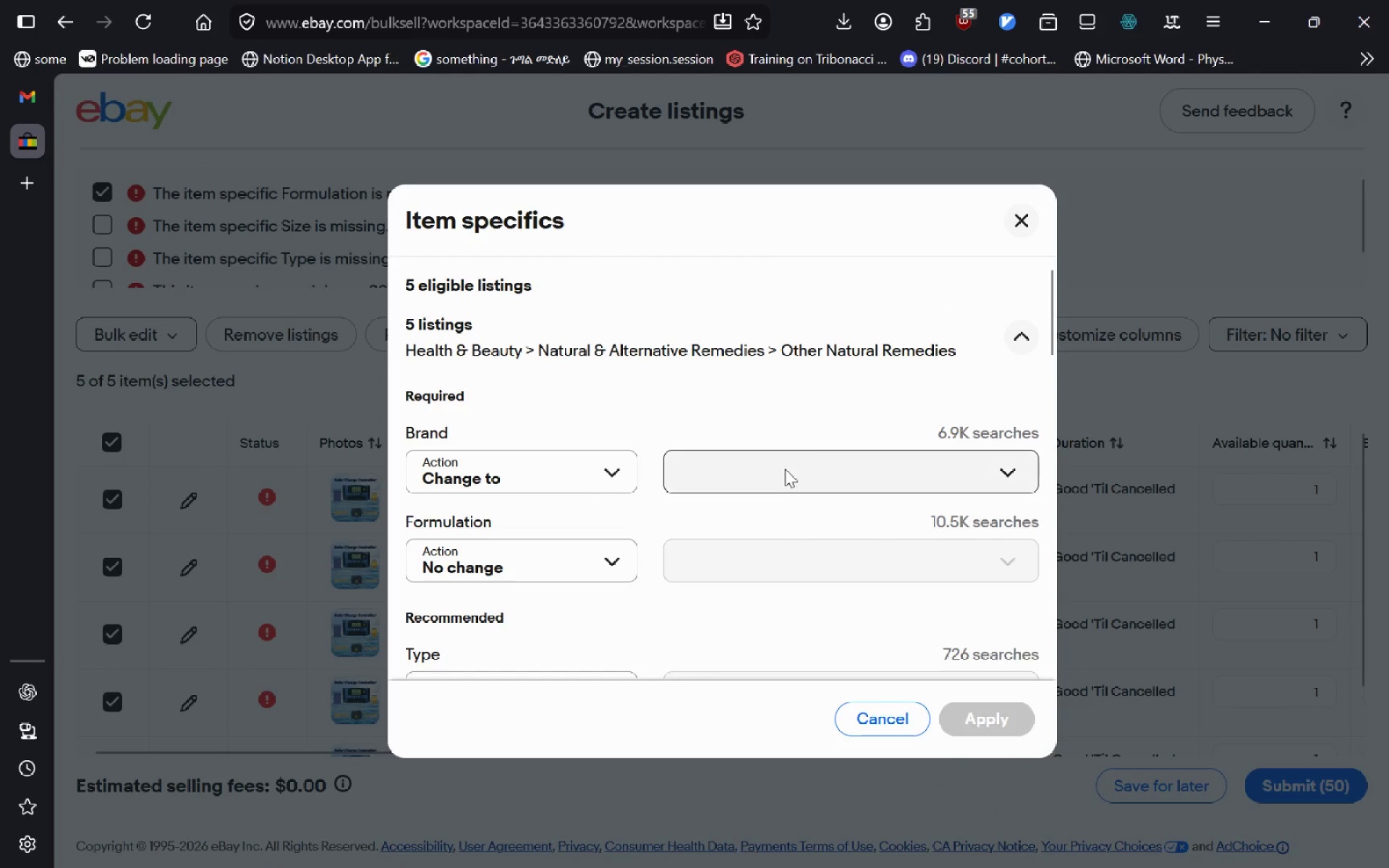 
left_click([779, 477])
 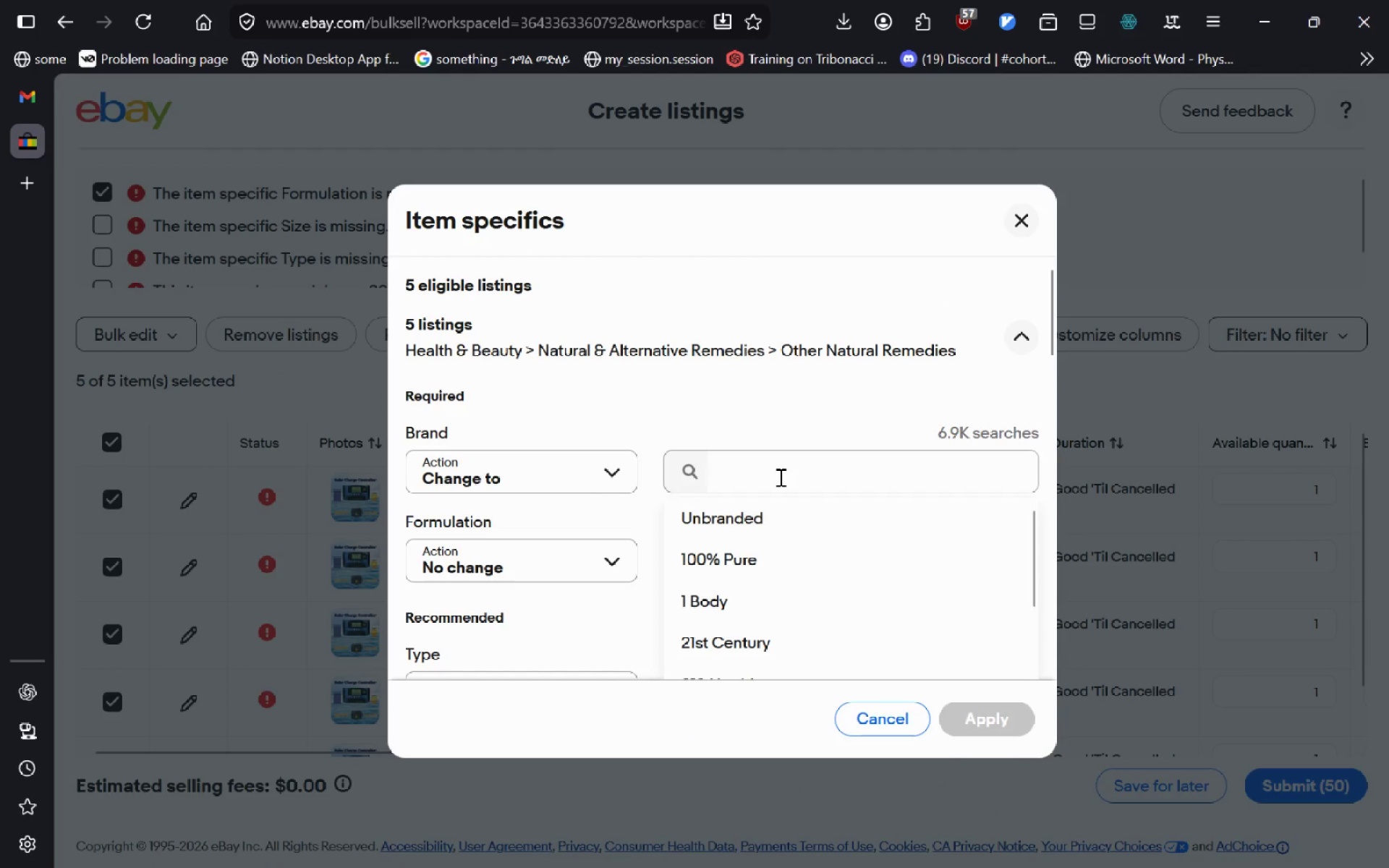 
key(Control+V)
 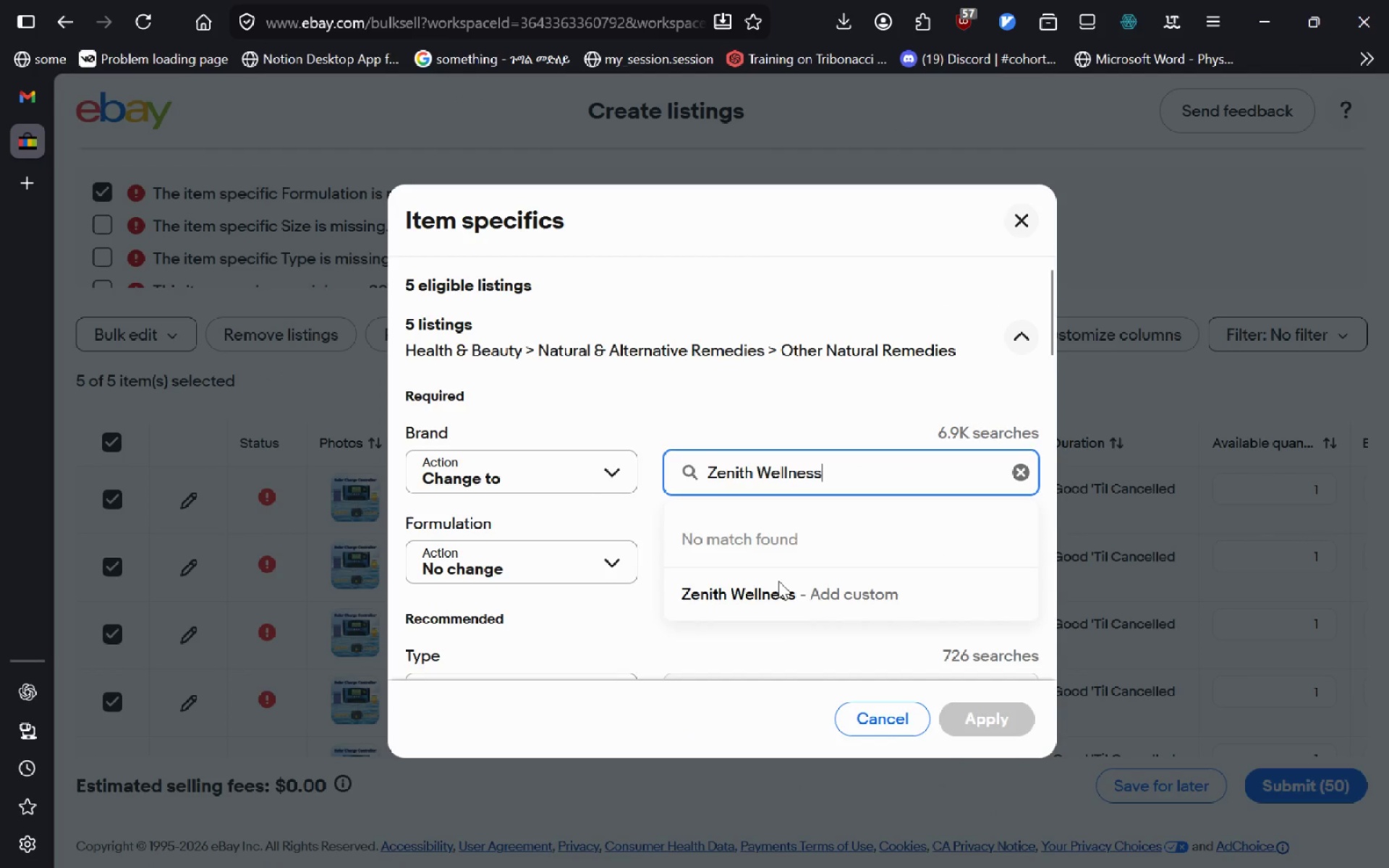 
left_click([764, 602])
 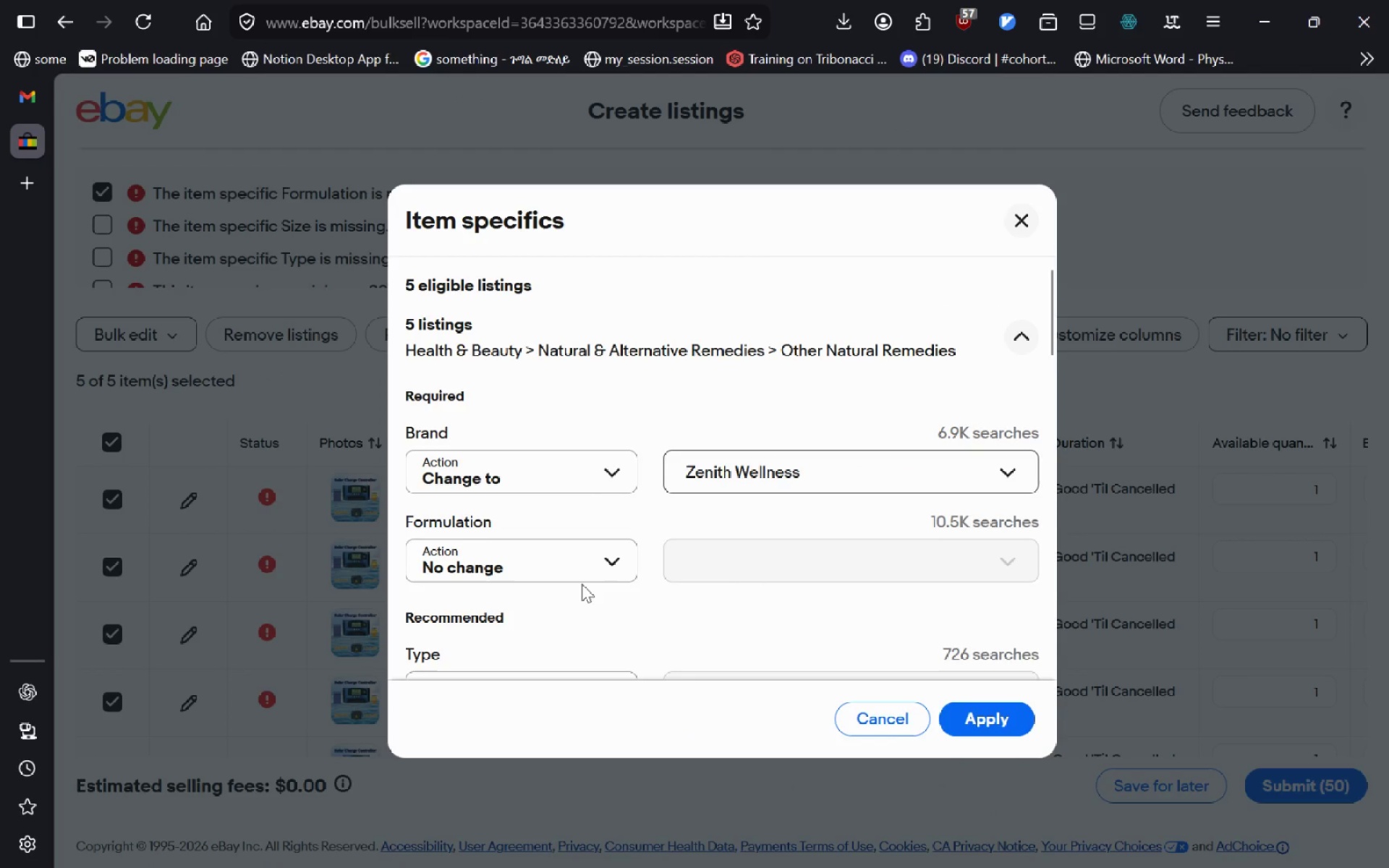 
left_click([582, 584])
 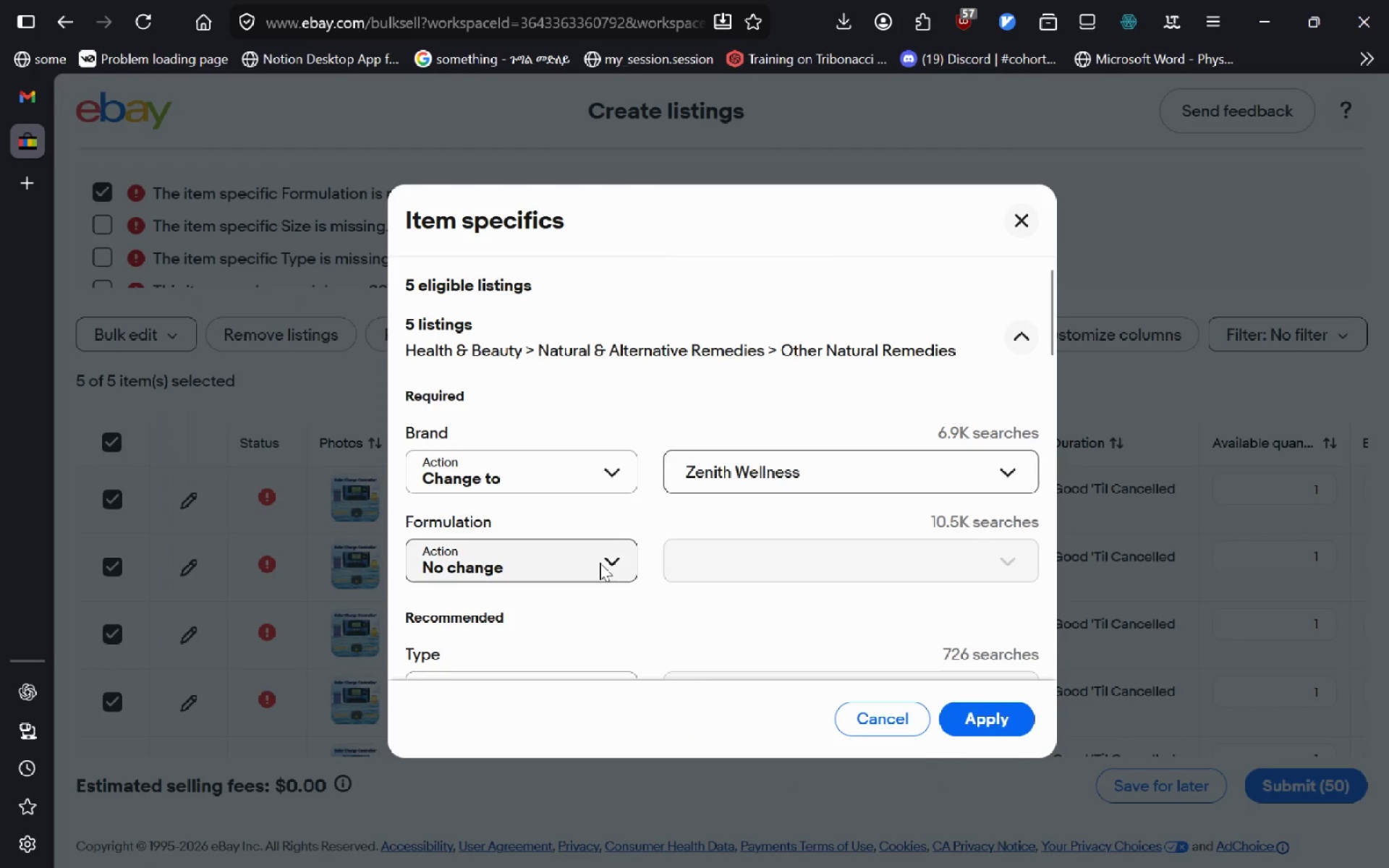 
left_click([600, 563])
 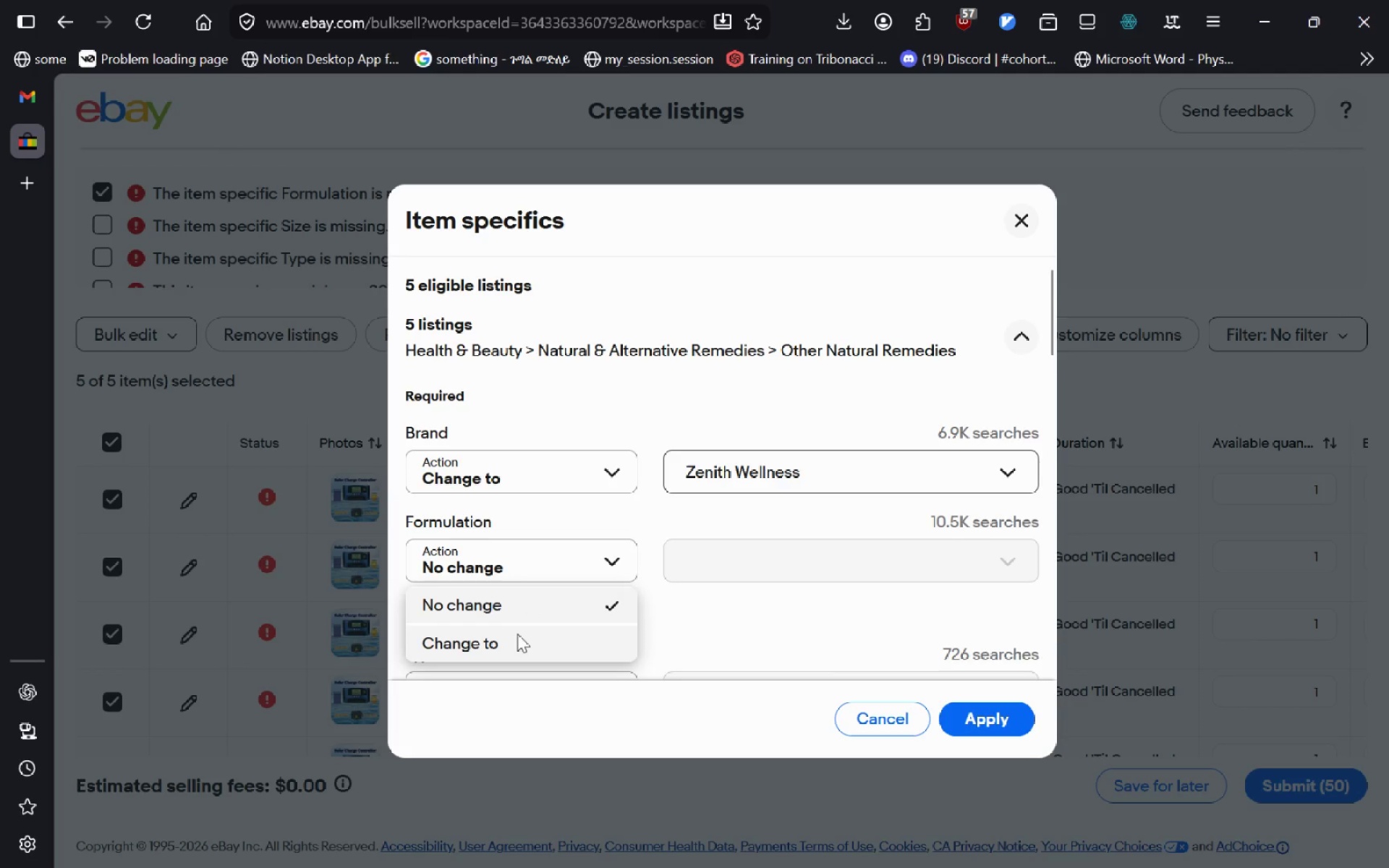 
left_click([517, 634])
 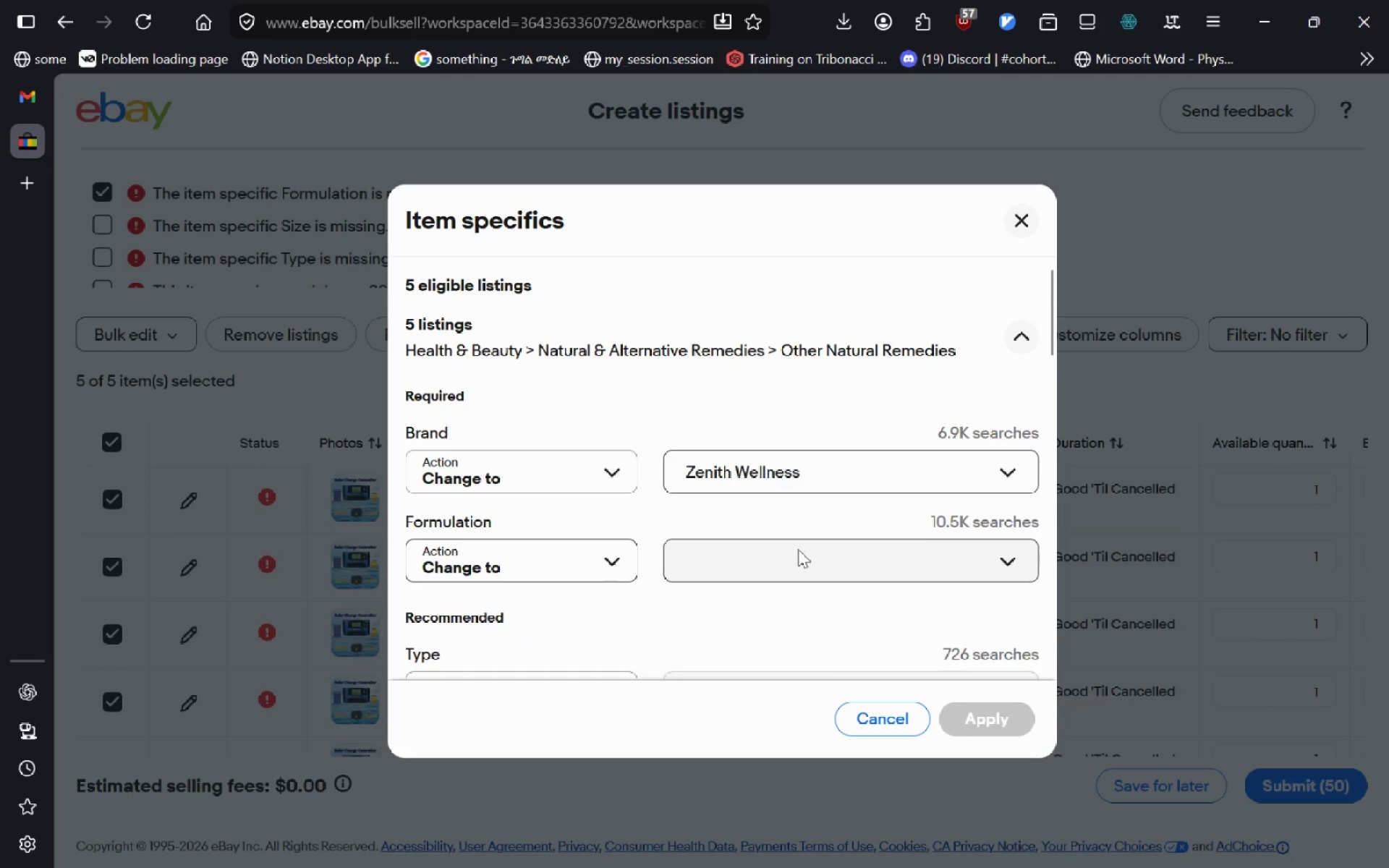 
left_click([798, 549])
 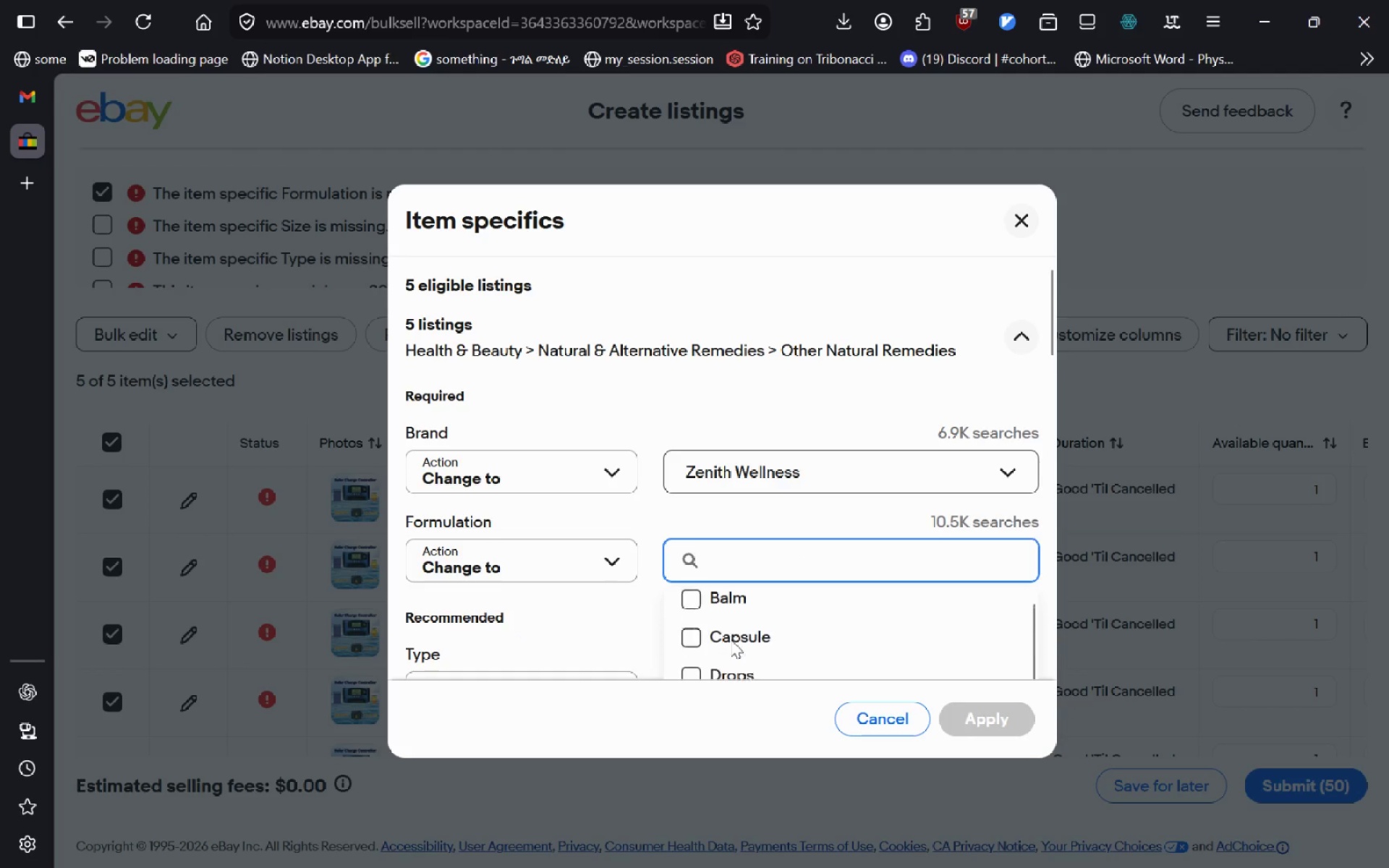 
left_click([701, 607])
 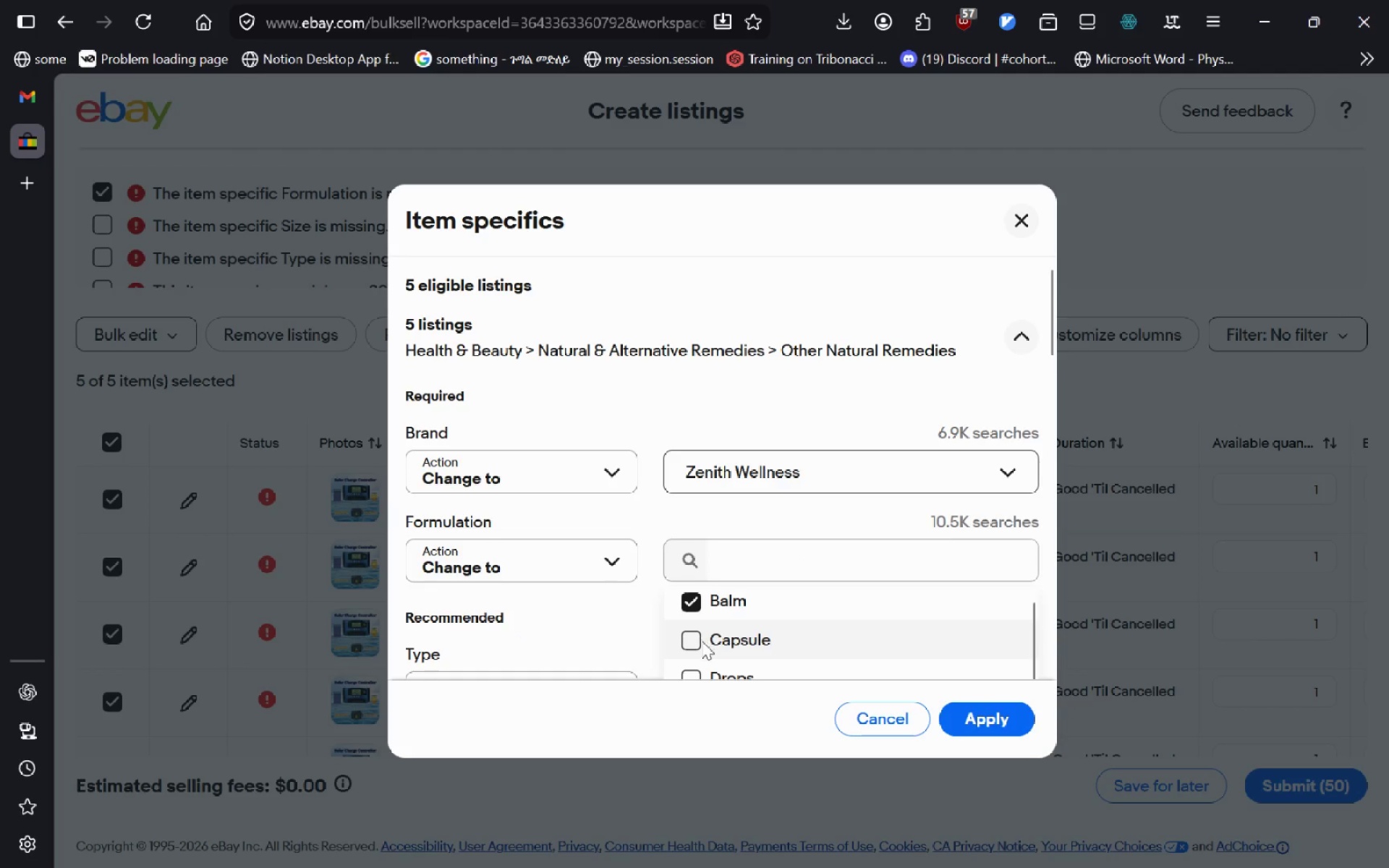 
left_click([702, 641])
 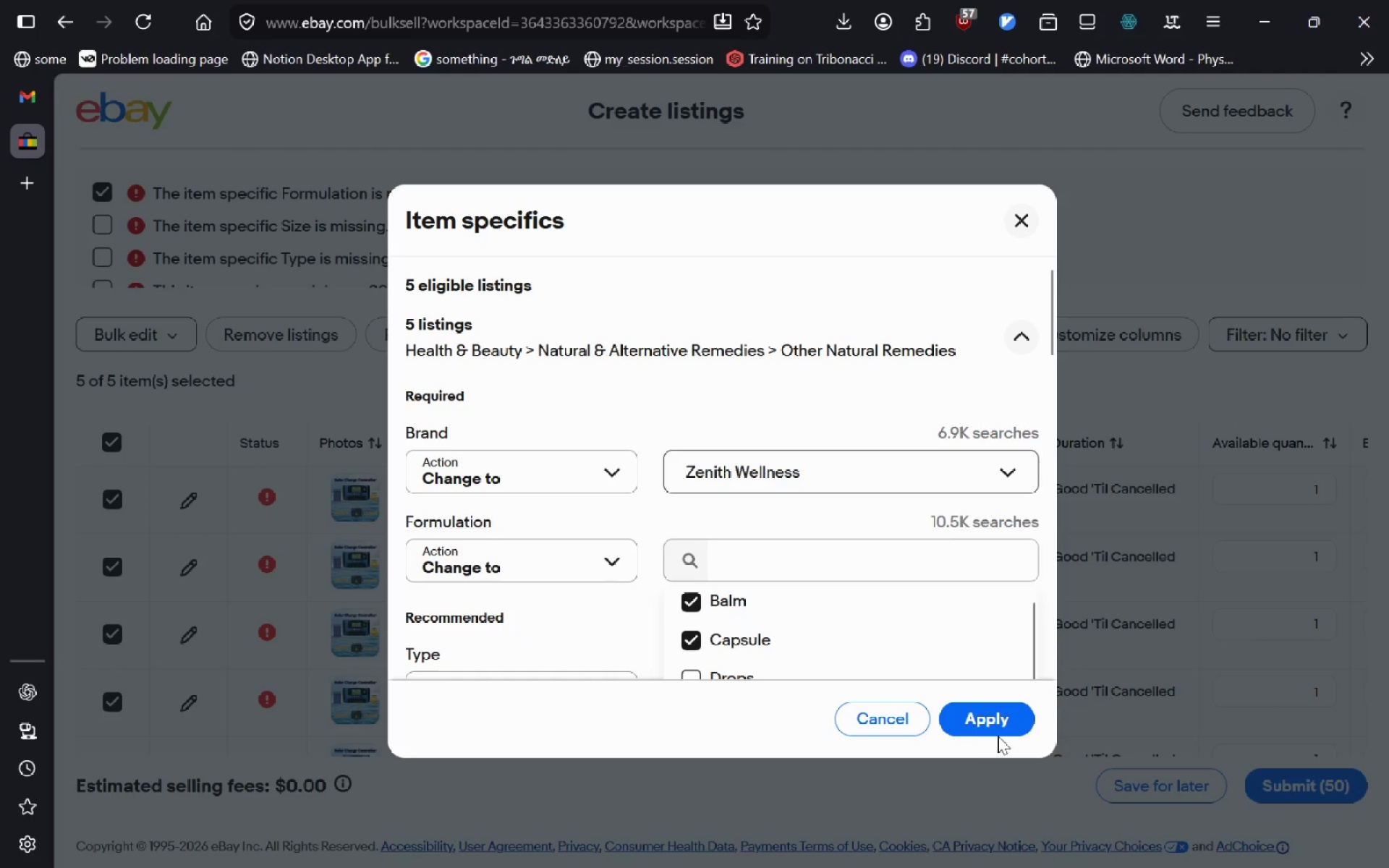 
left_click([984, 731])
 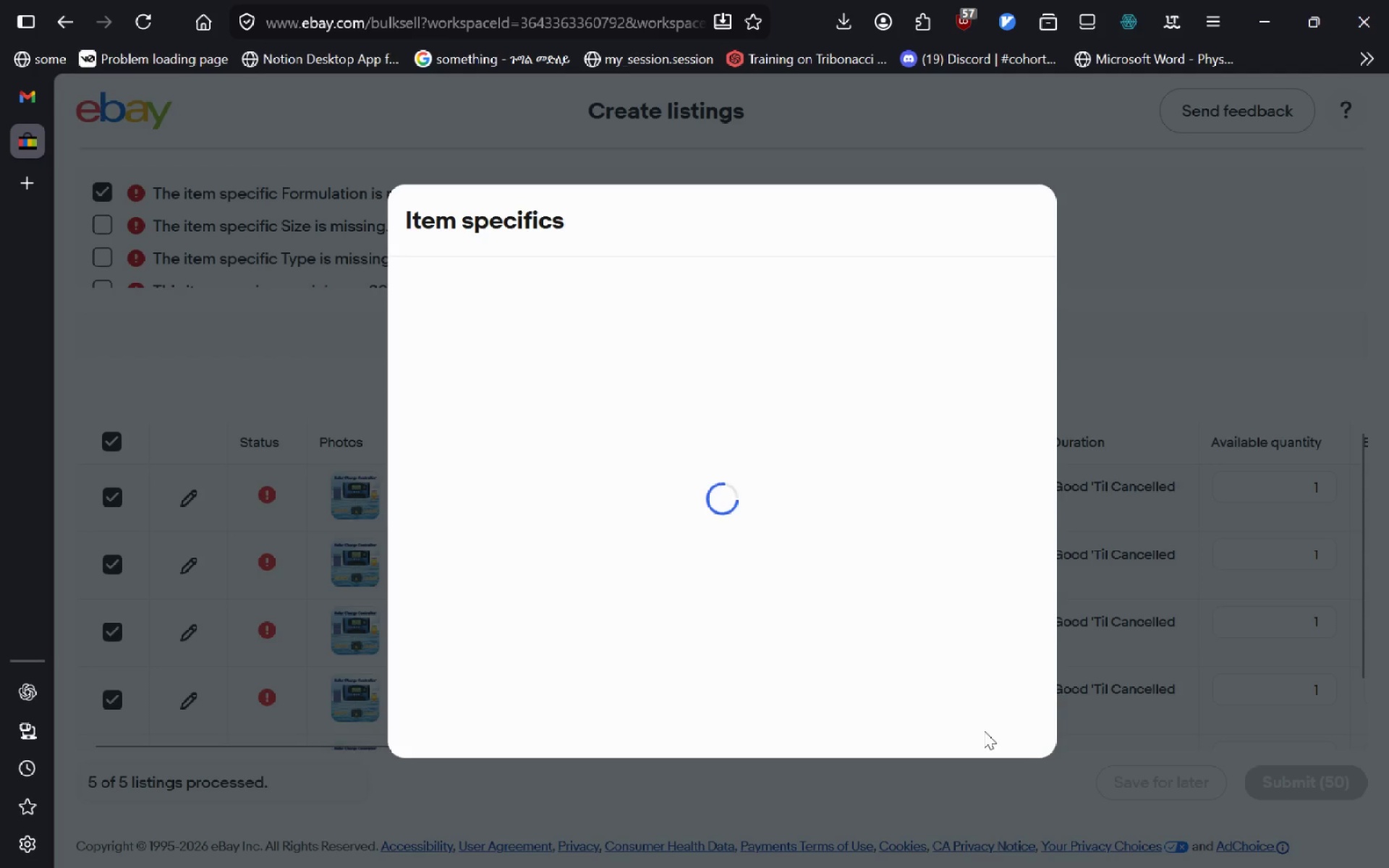 
wait(8.23)
 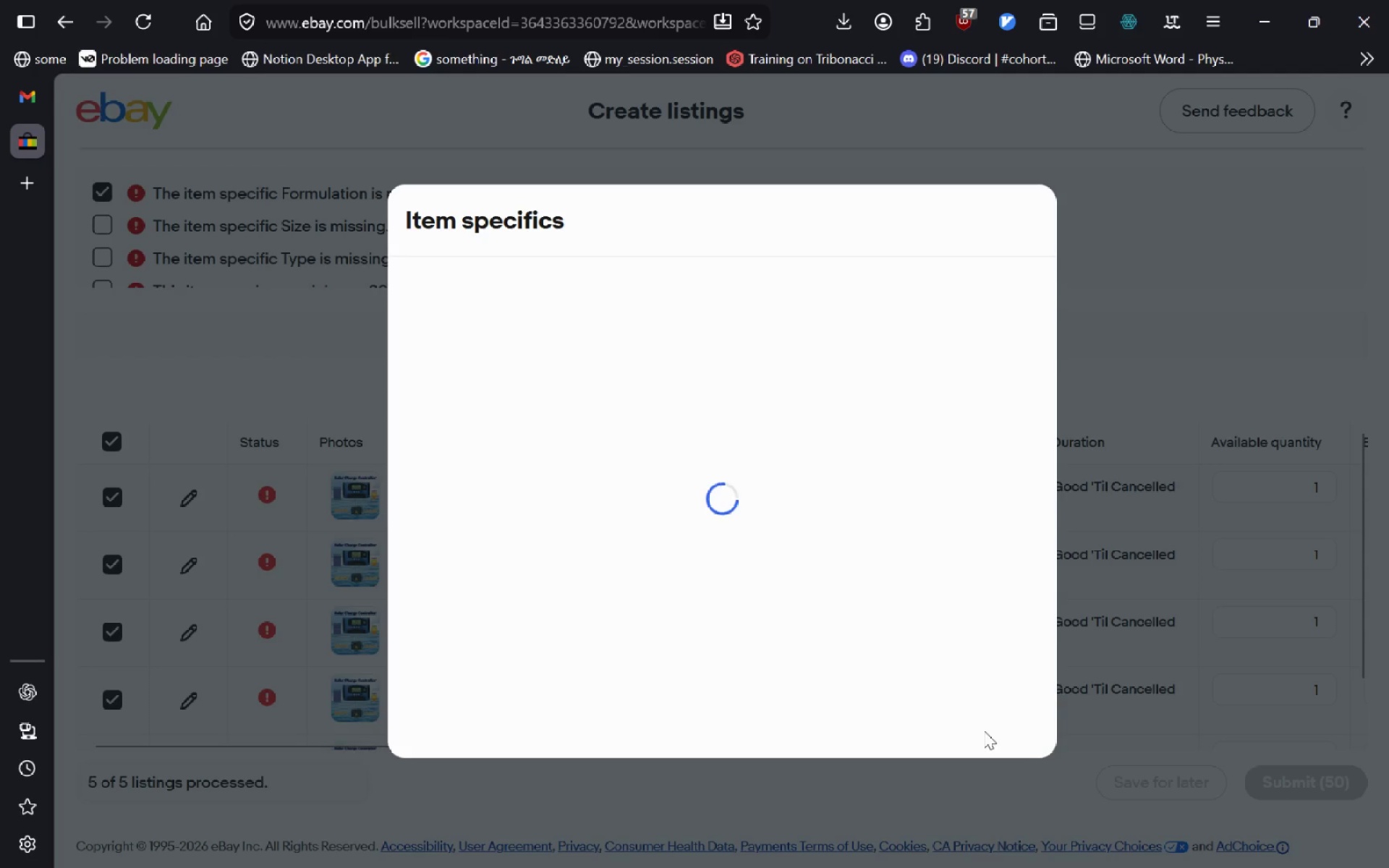 
left_click([121, 434])
 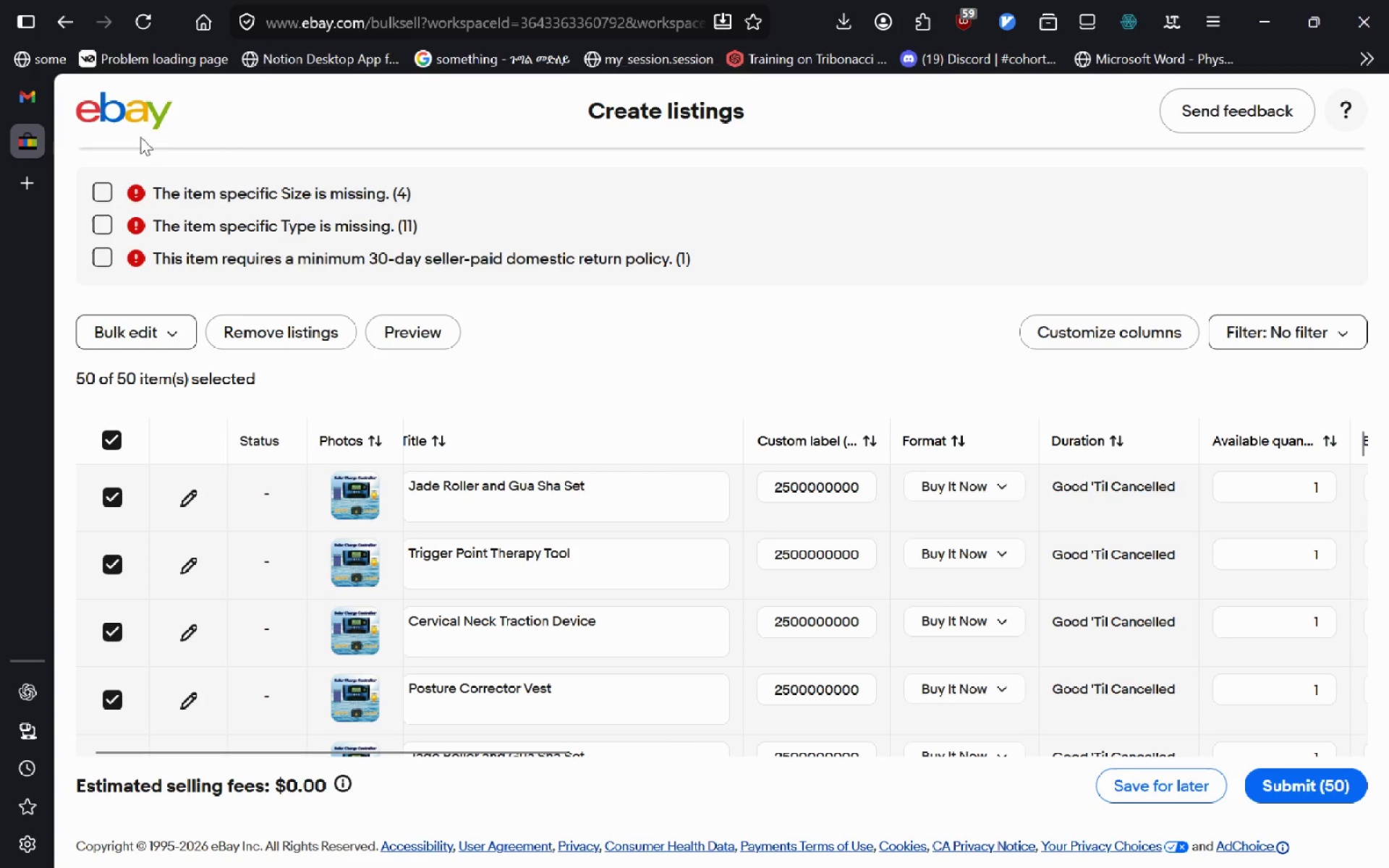 
left_click([105, 200])
 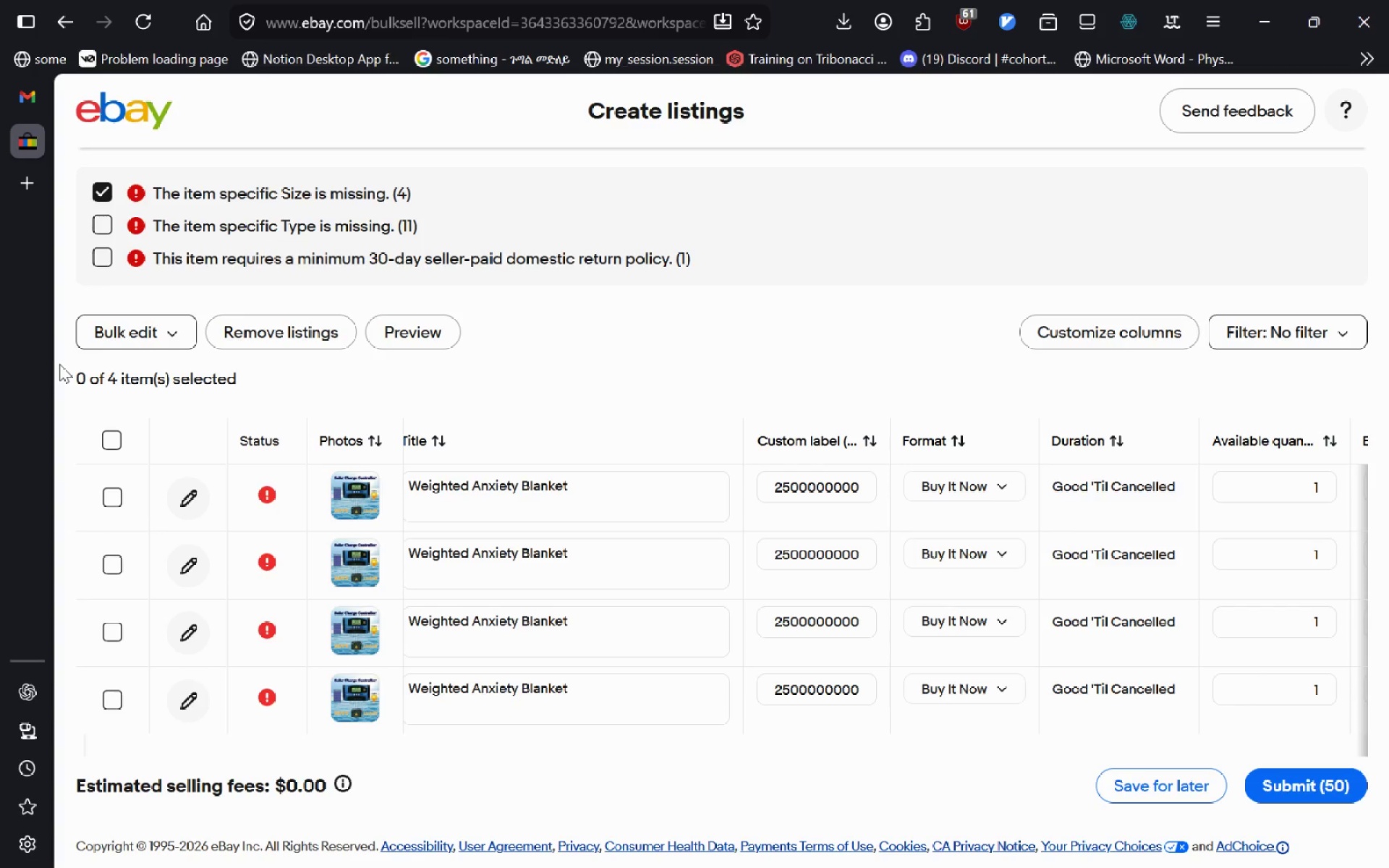 
wait(24.78)
 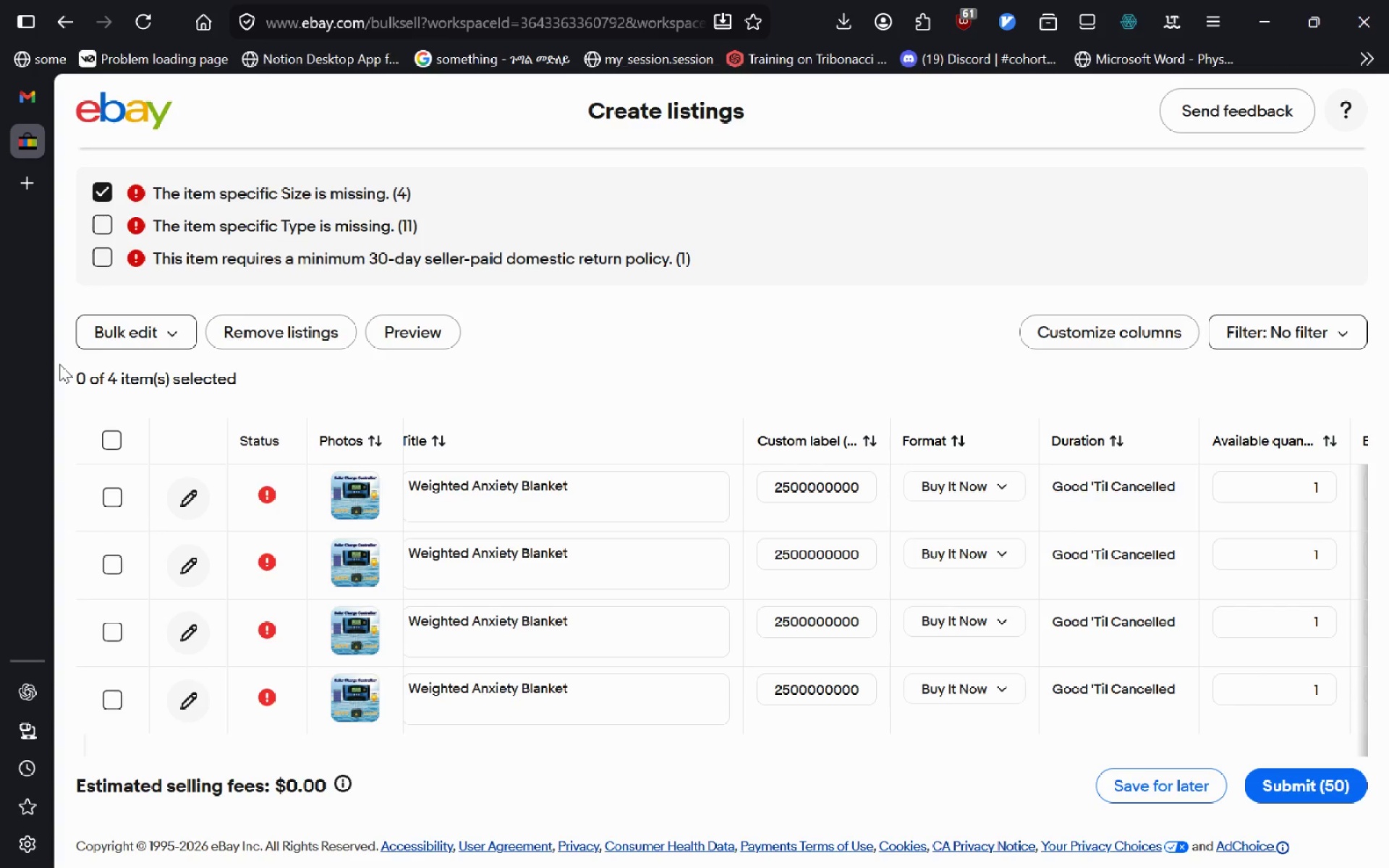 
left_click([126, 341])
 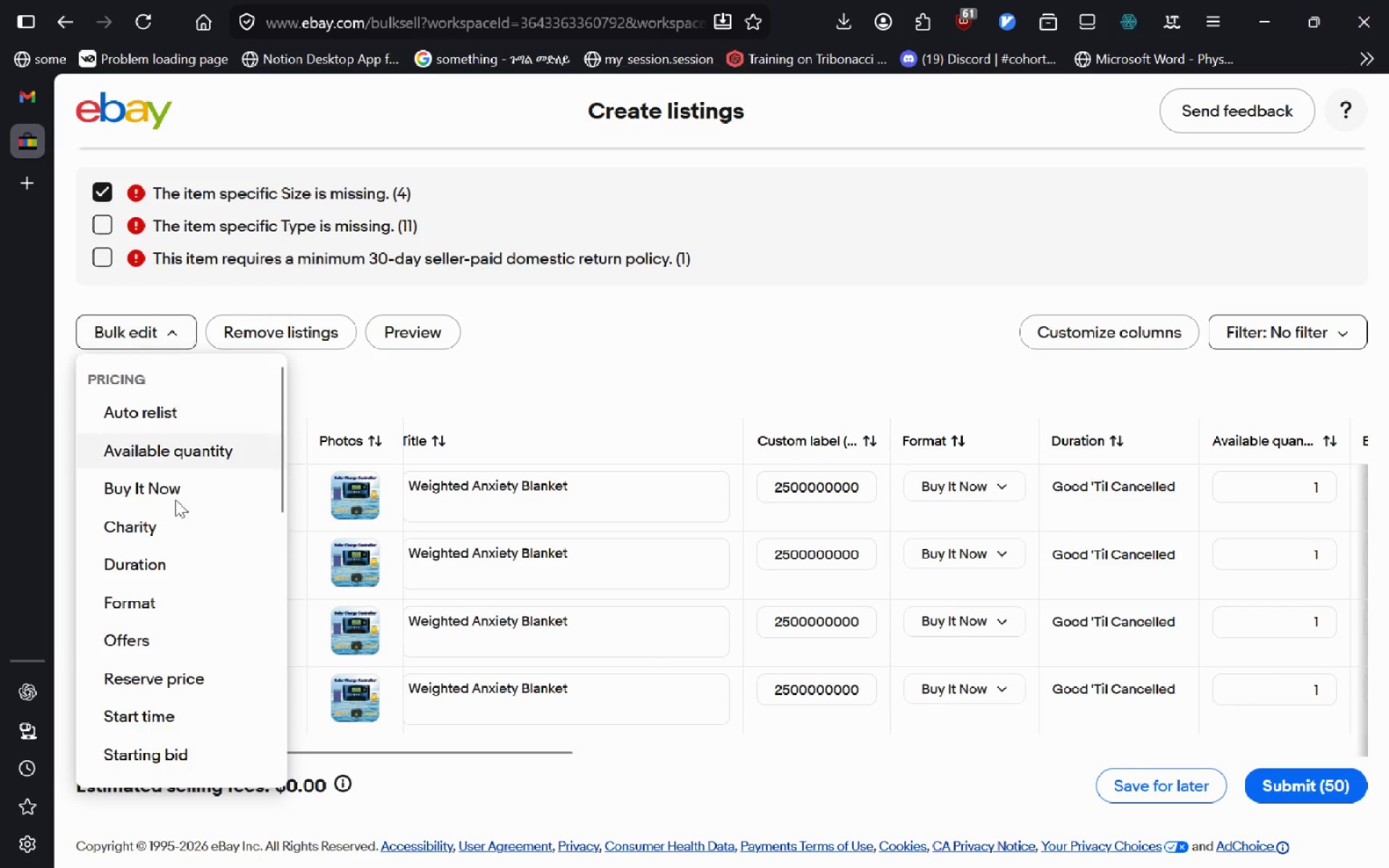 
mouse_move([211, 645])
 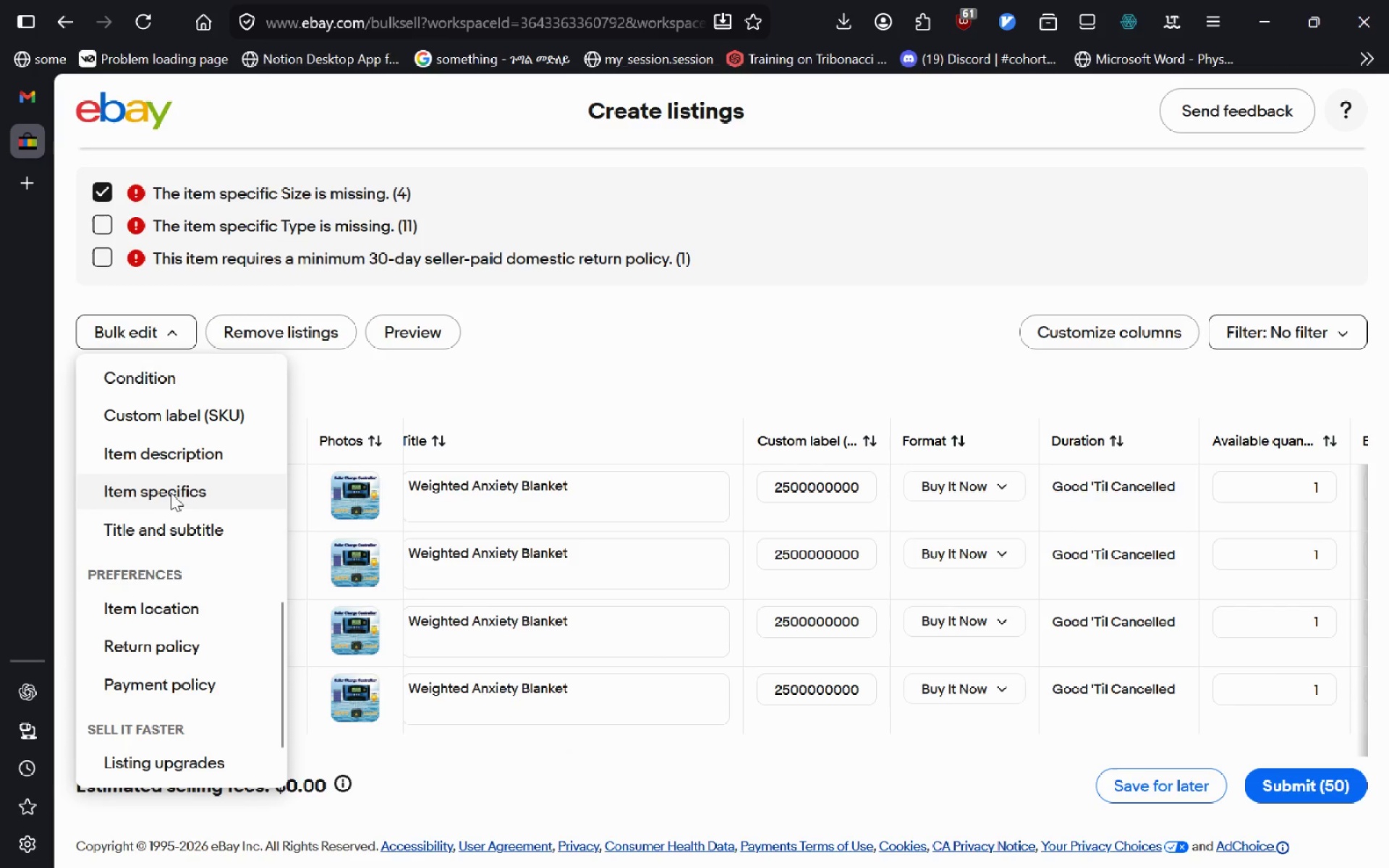 
left_click([171, 493])
 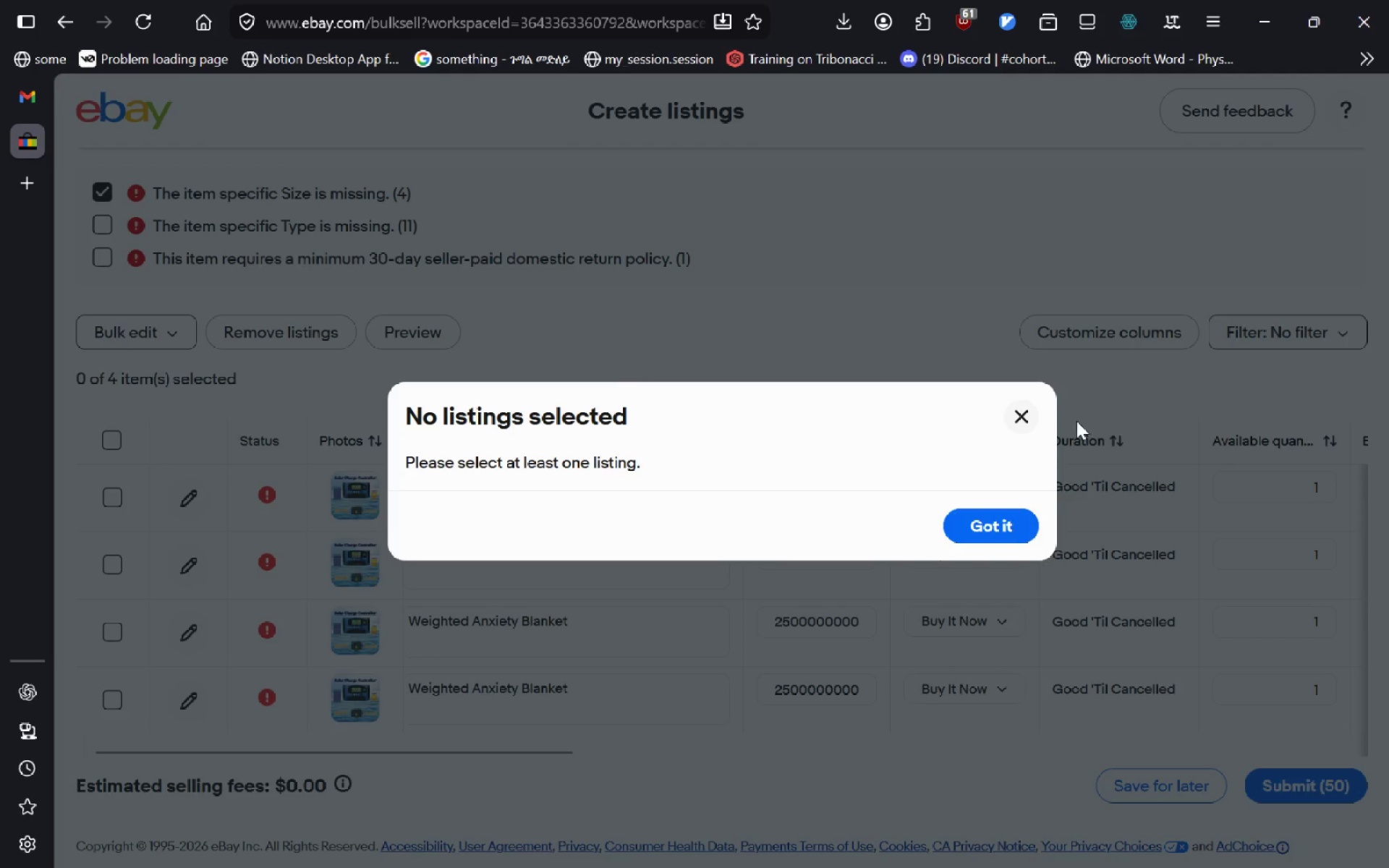 
left_click([990, 519])
 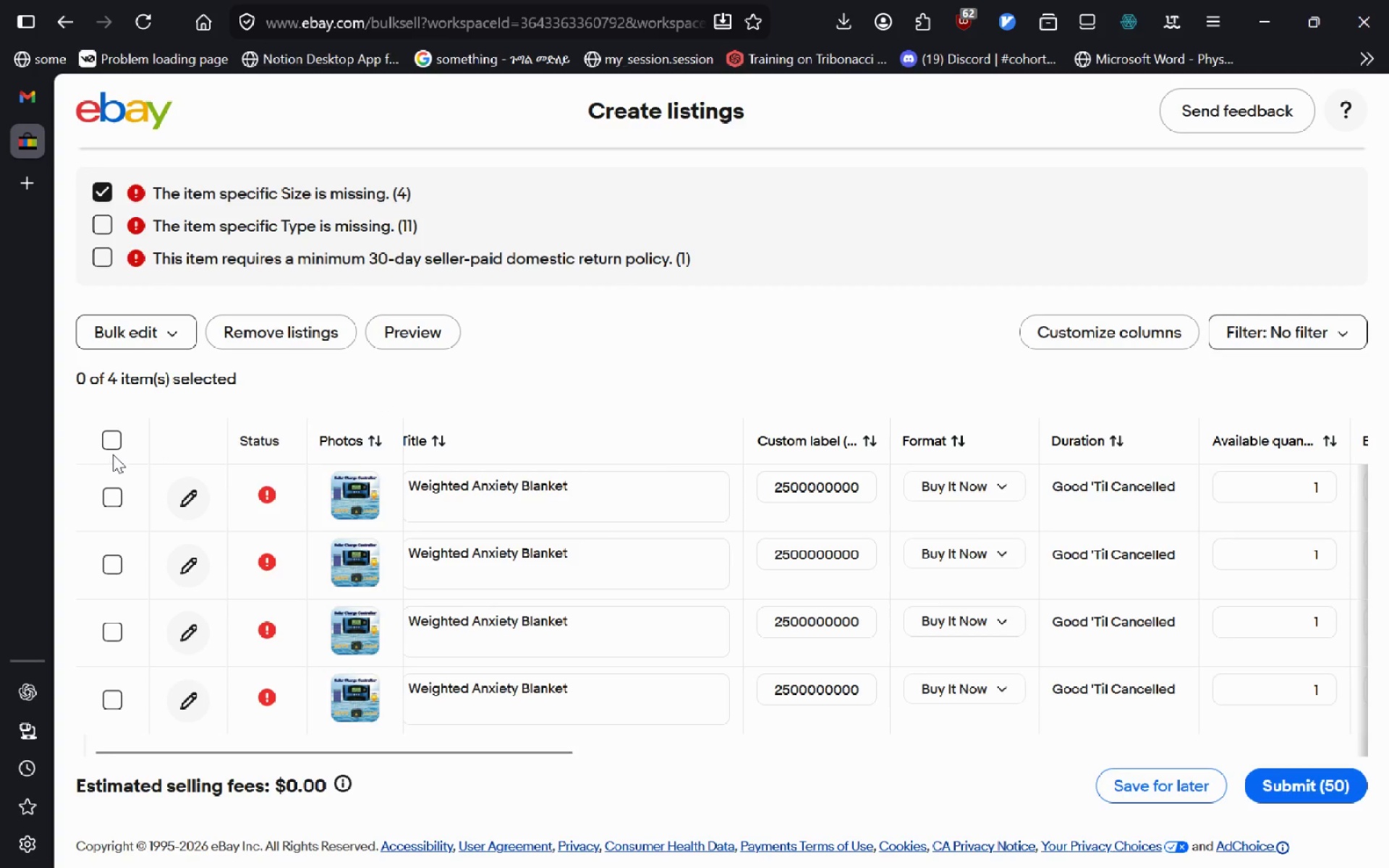 
left_click([108, 448])
 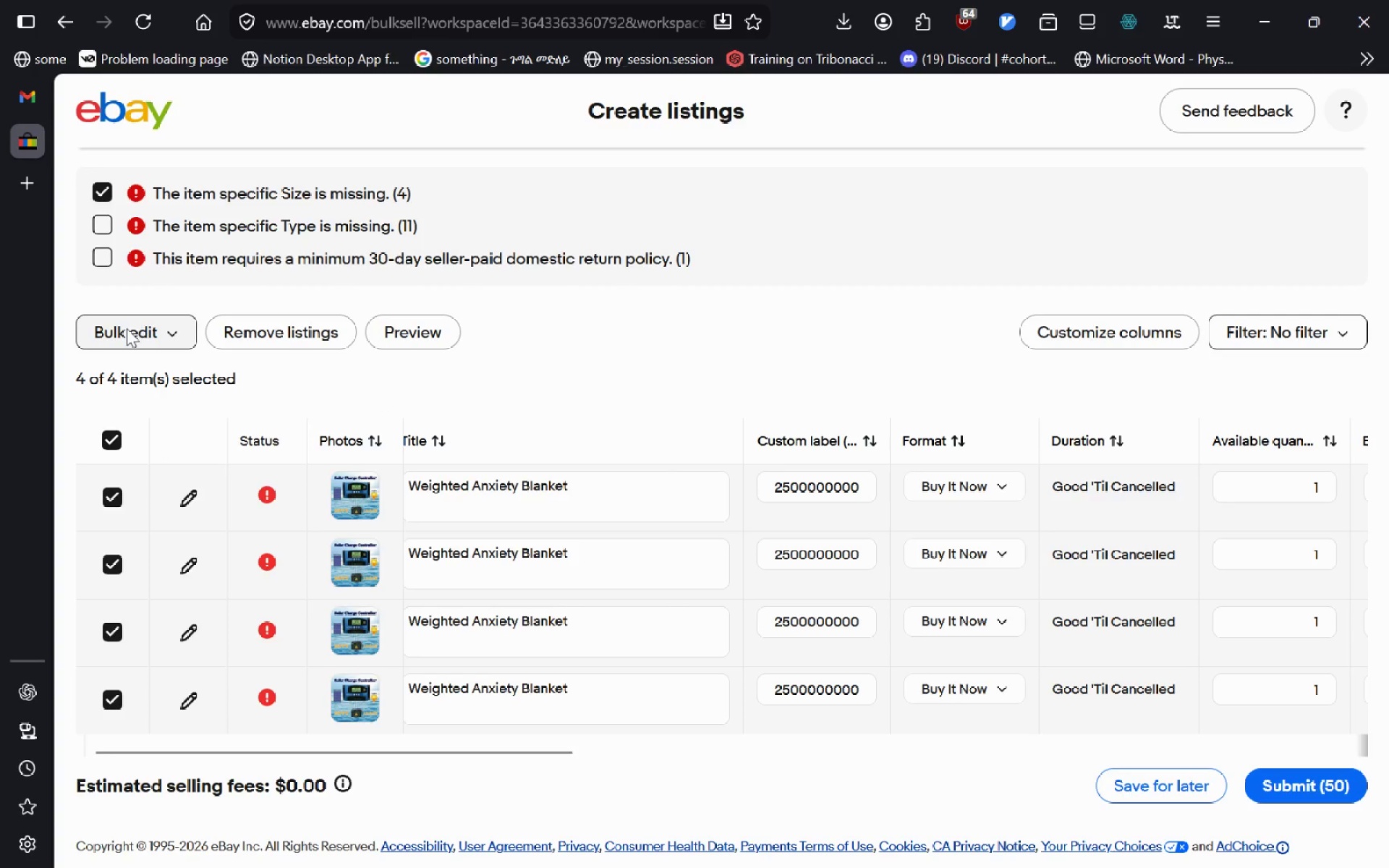 
left_click([125, 331])
 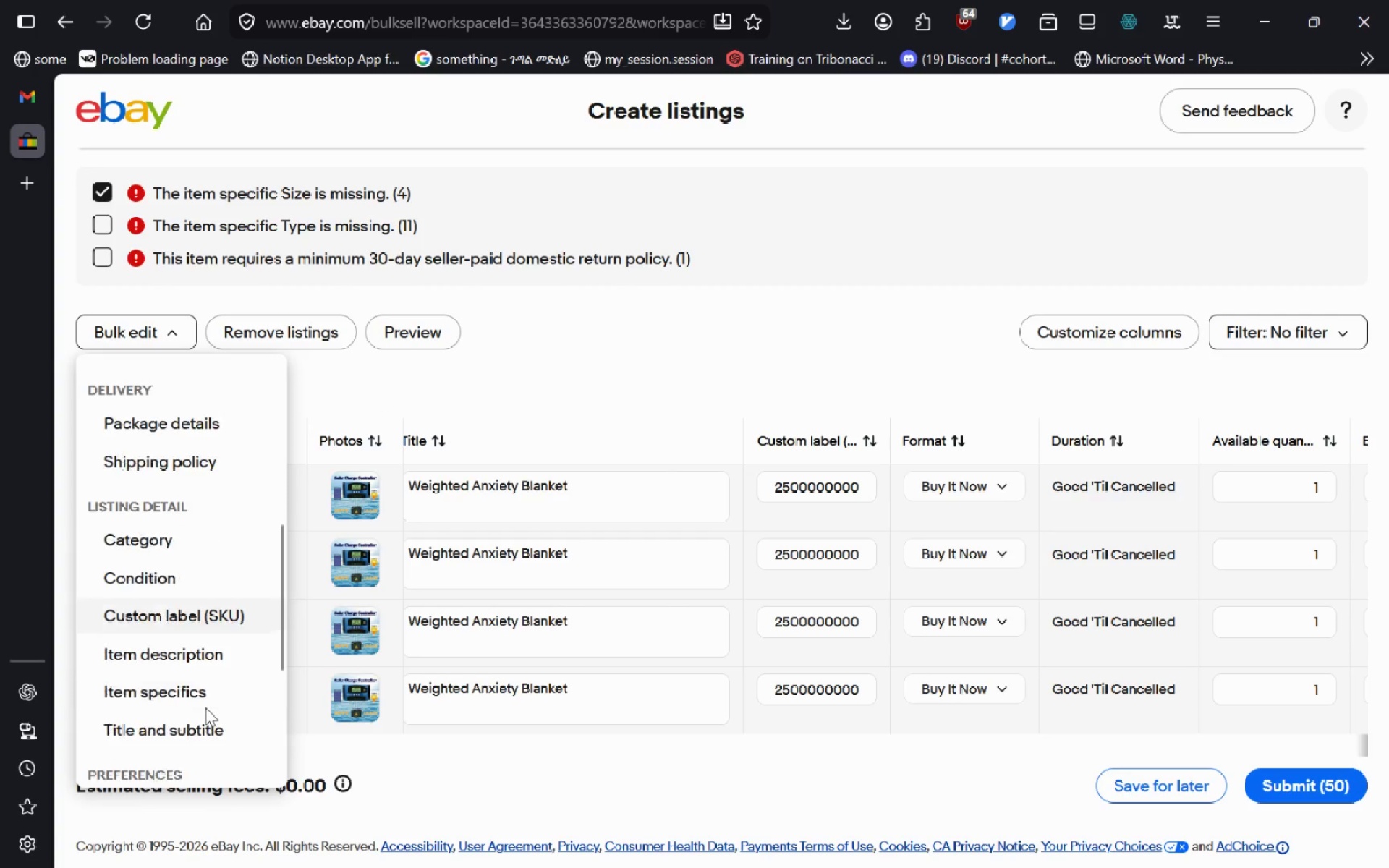 
left_click([199, 683])
 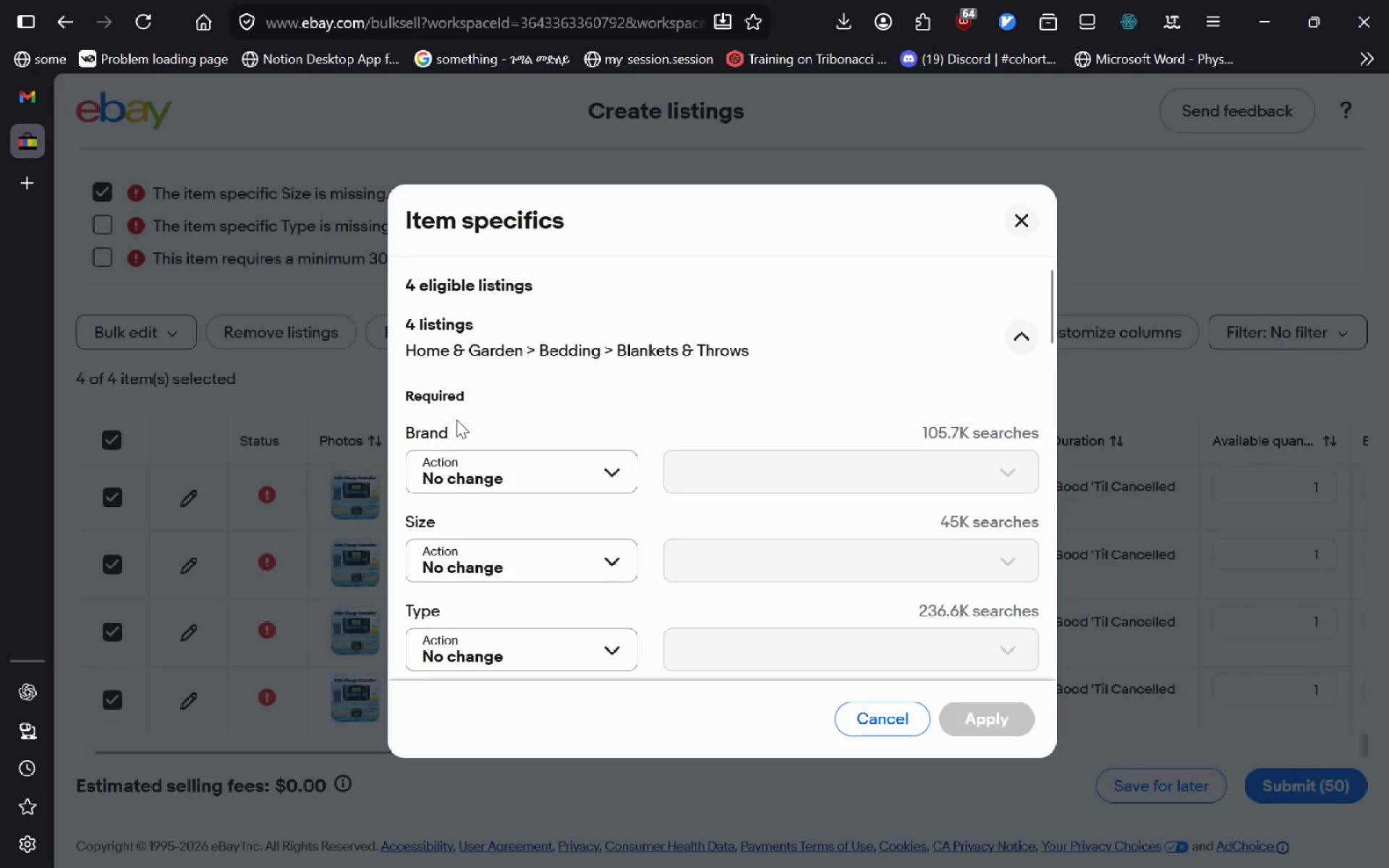 
left_click([574, 462])
 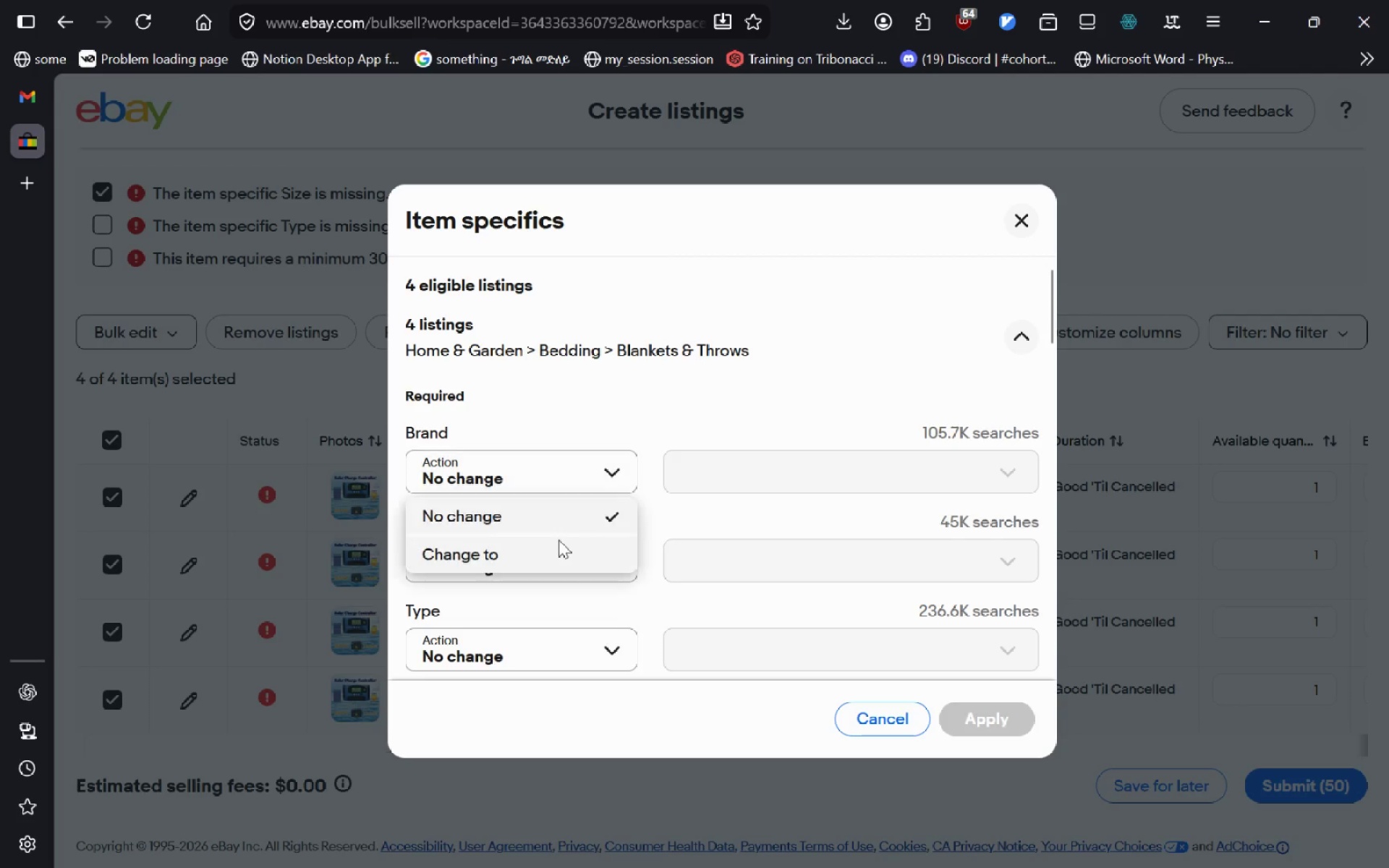 
left_click([558, 542])
 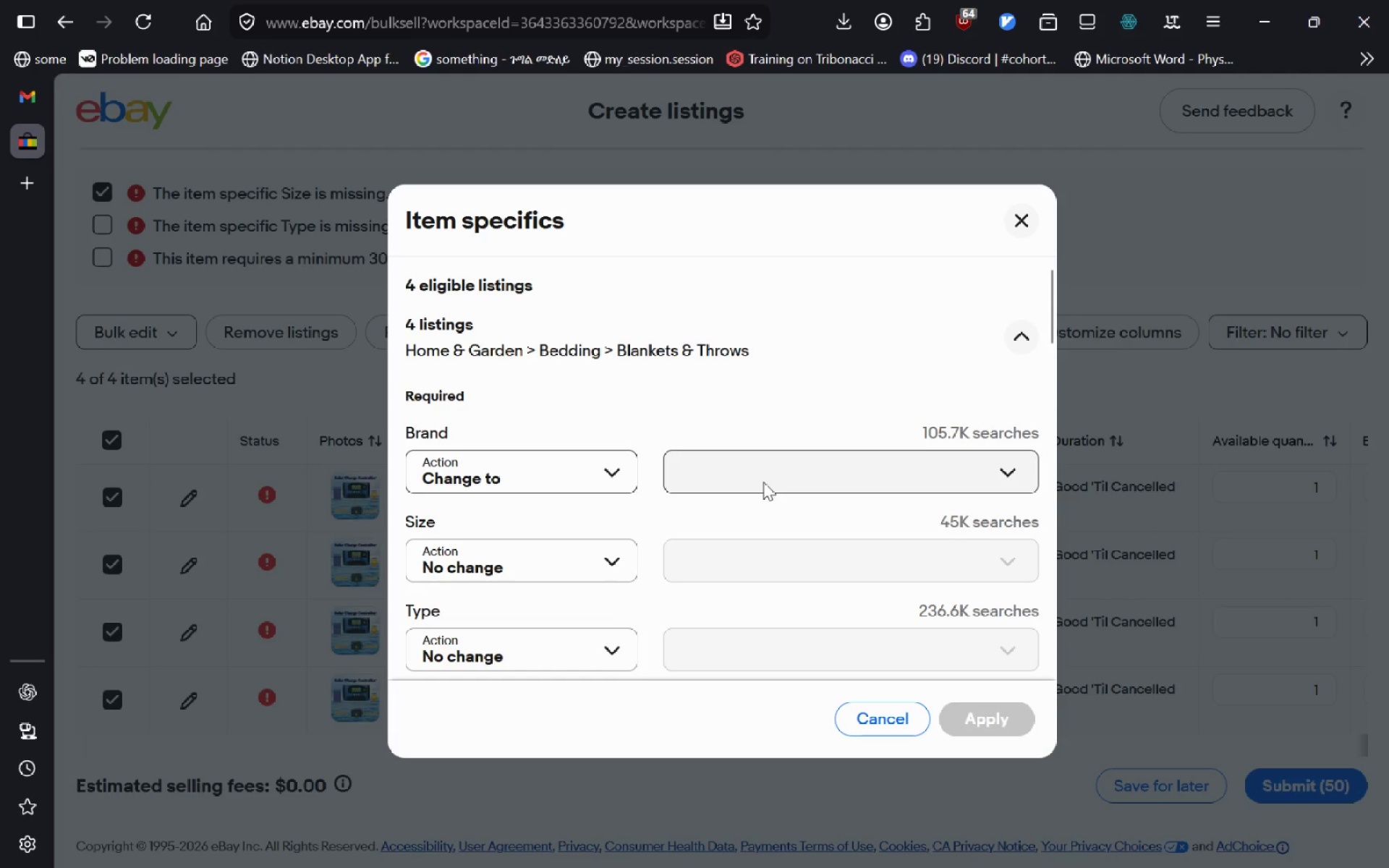 
left_click([763, 482])
 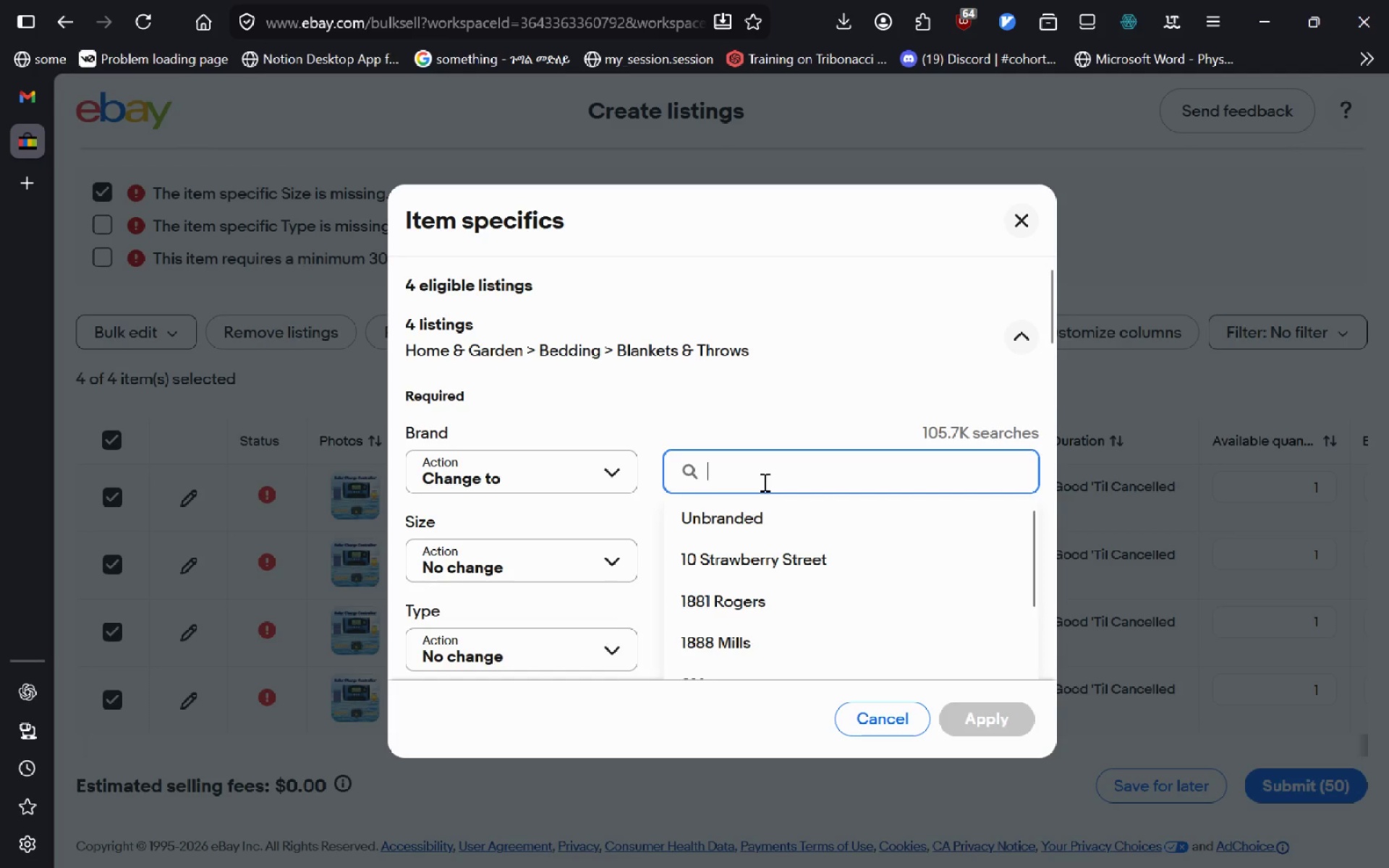 
key(Control+V)
 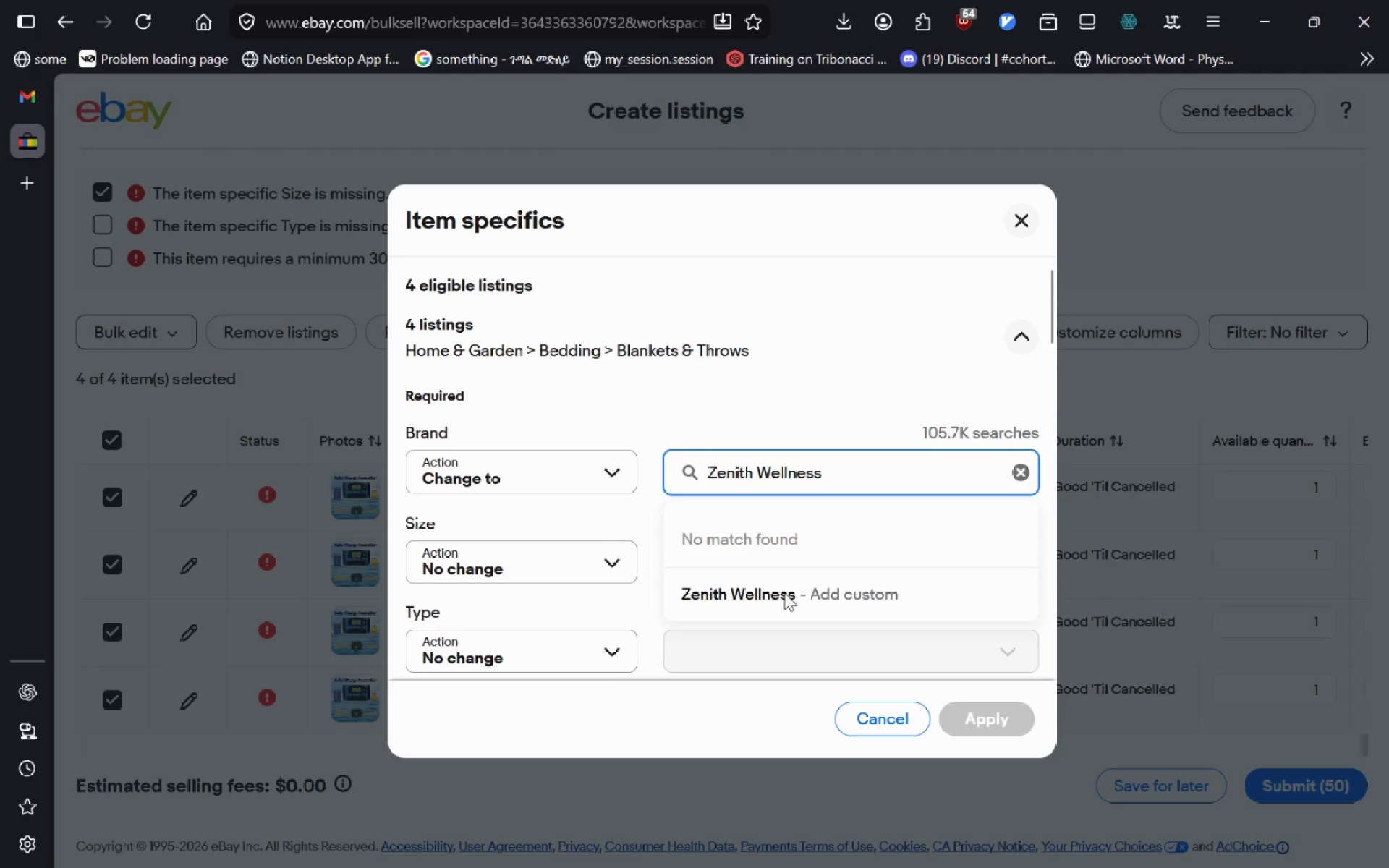 
left_click([784, 592])
 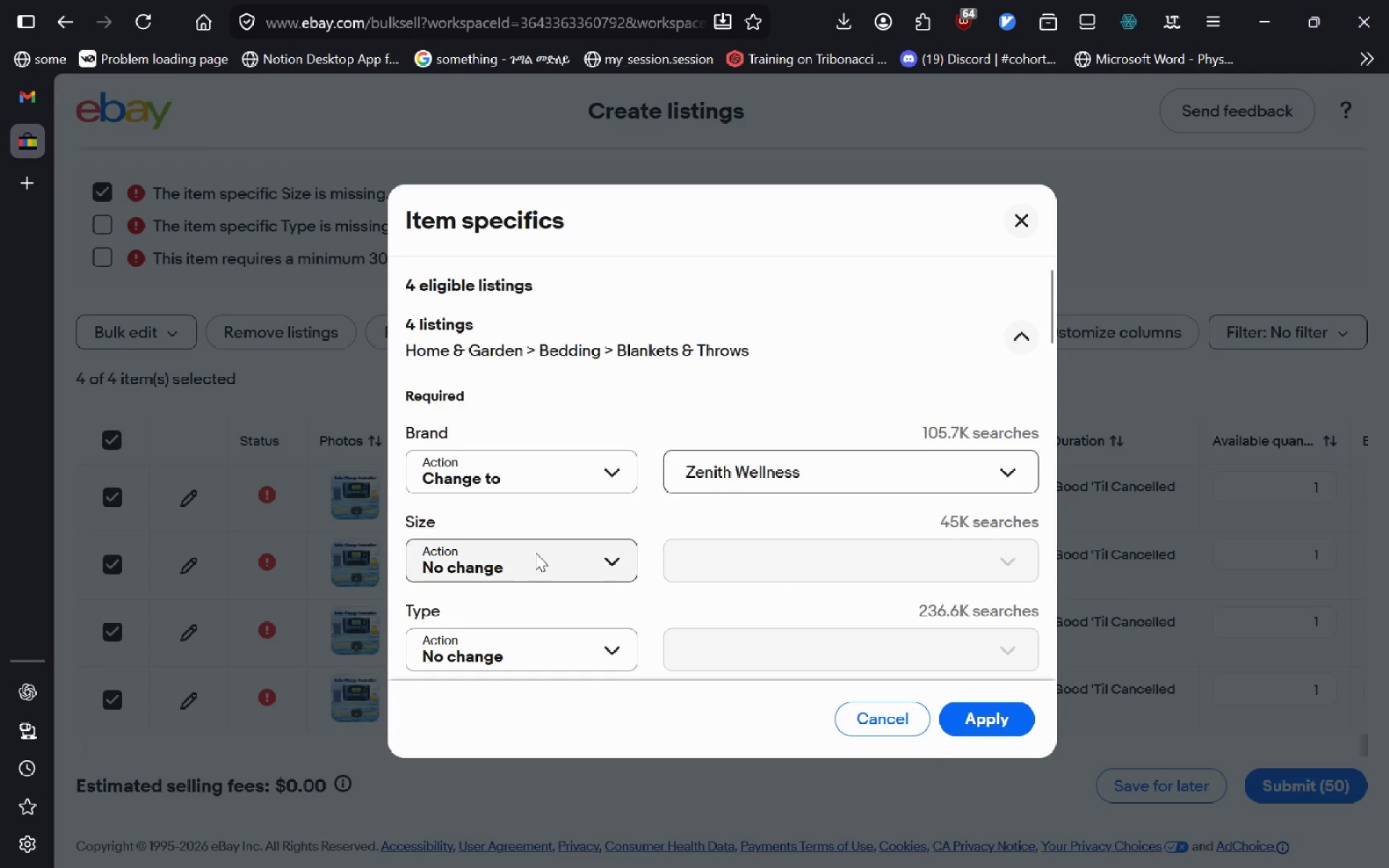 
left_click([535, 553])
 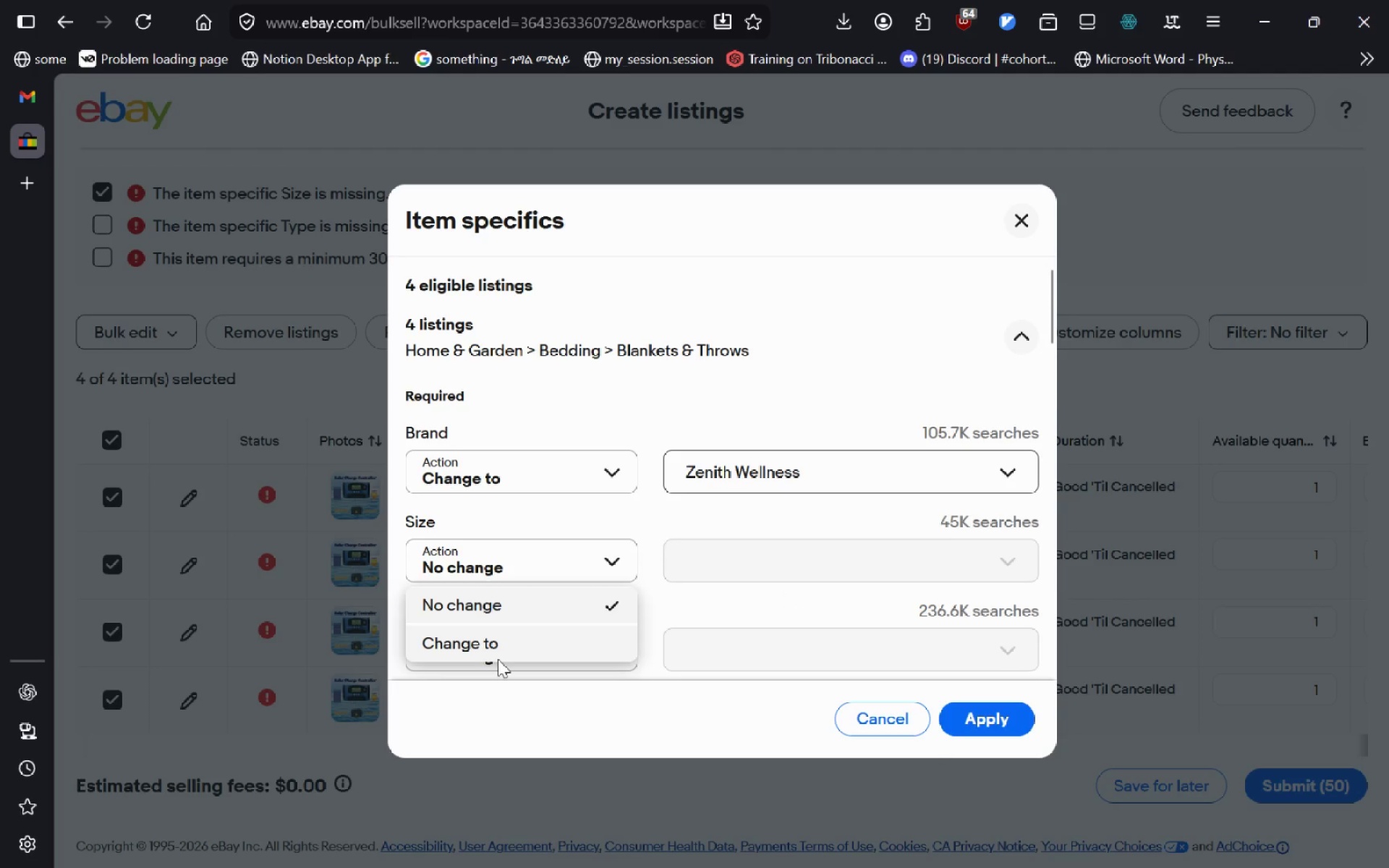 
left_click([498, 659])
 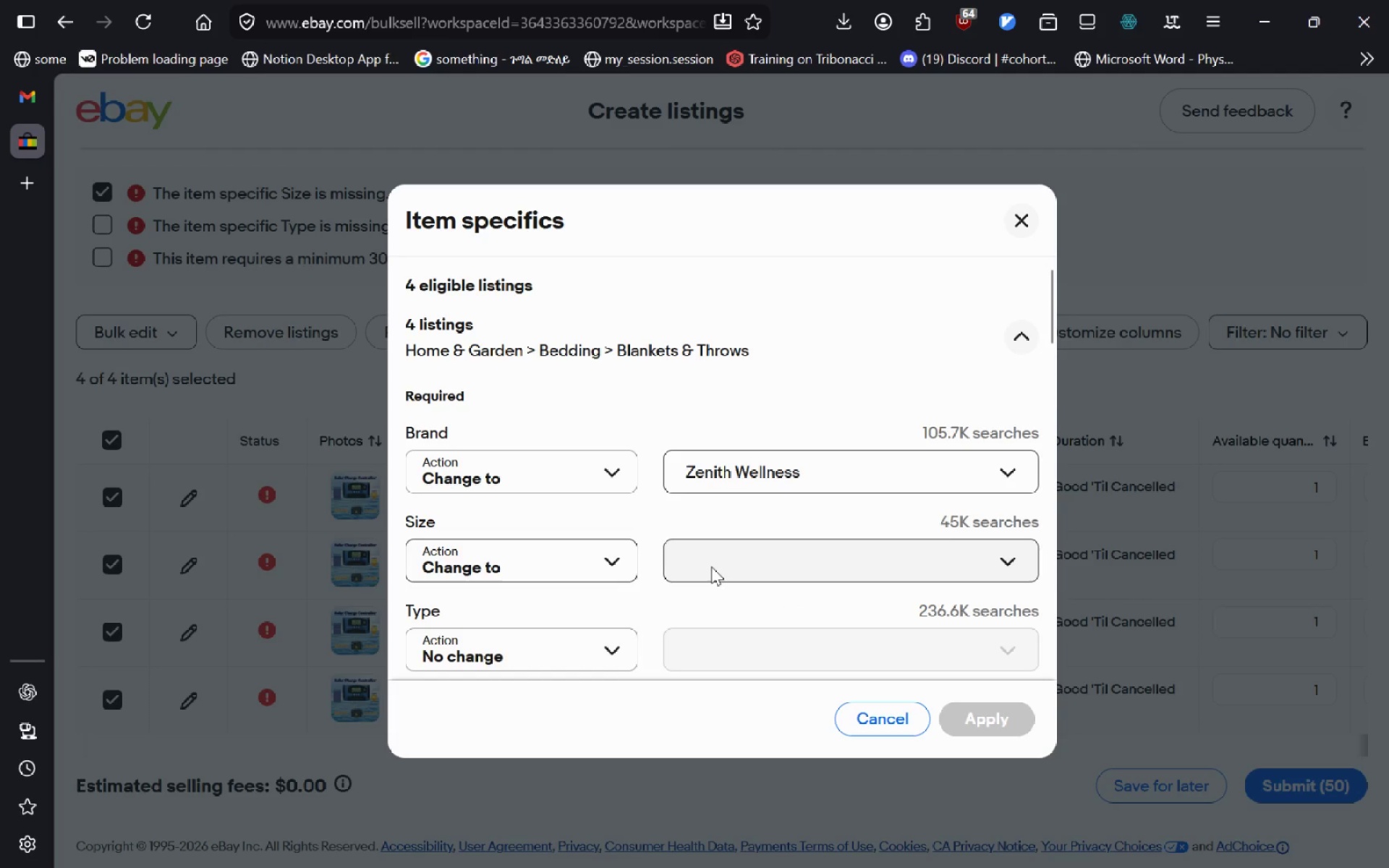 
left_click([711, 566])
 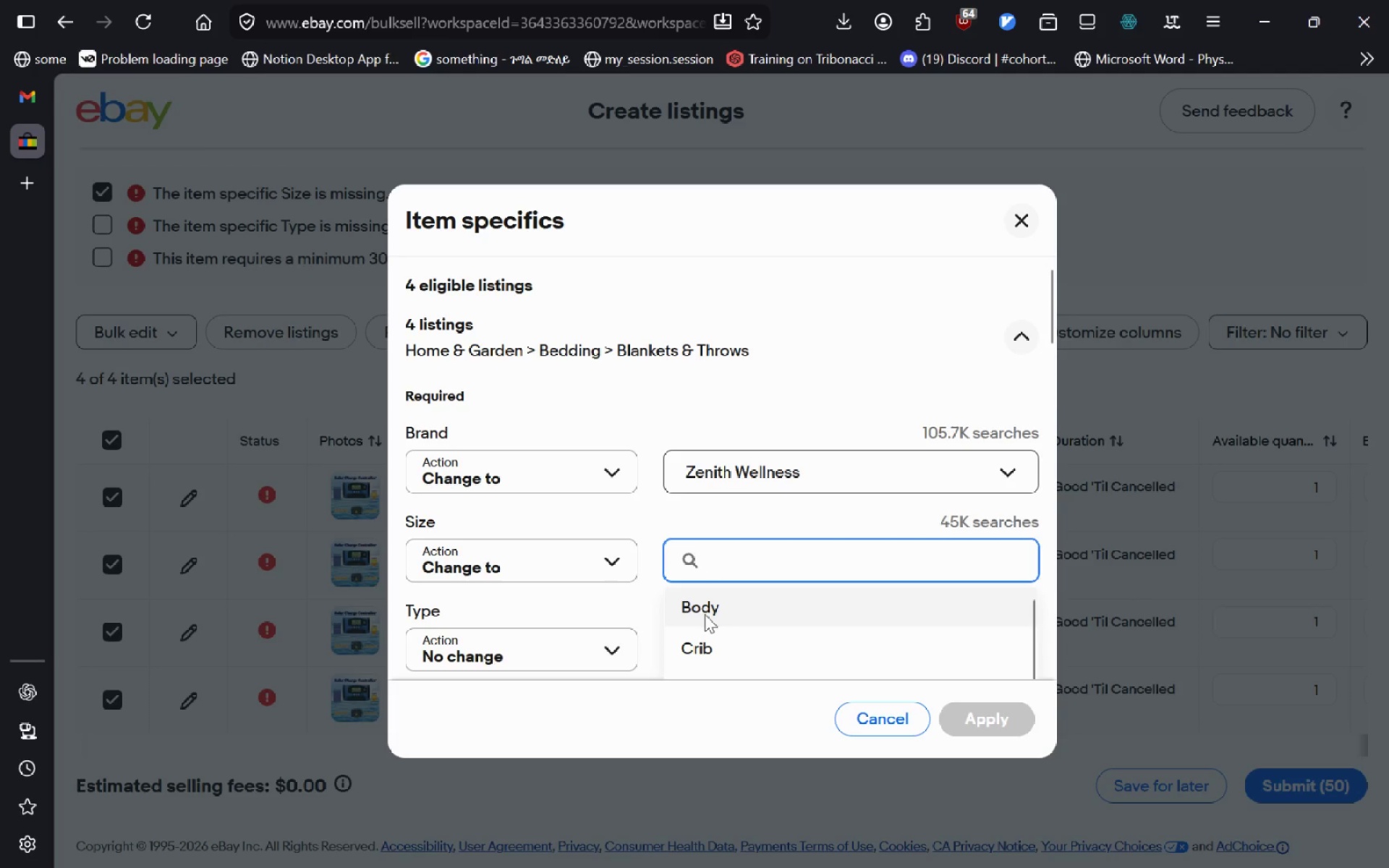 
left_click([705, 614])
 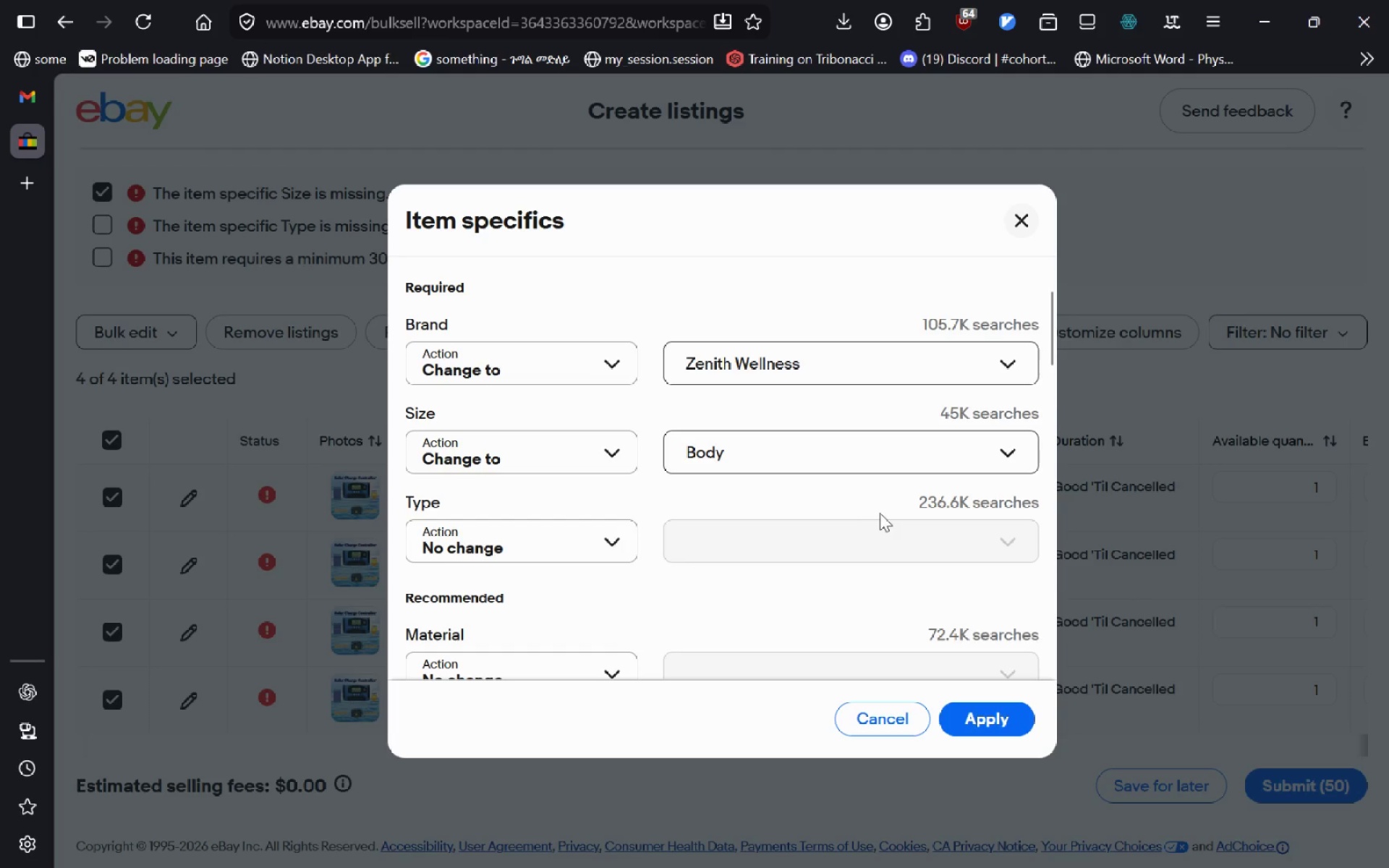 
left_click([839, 579])
 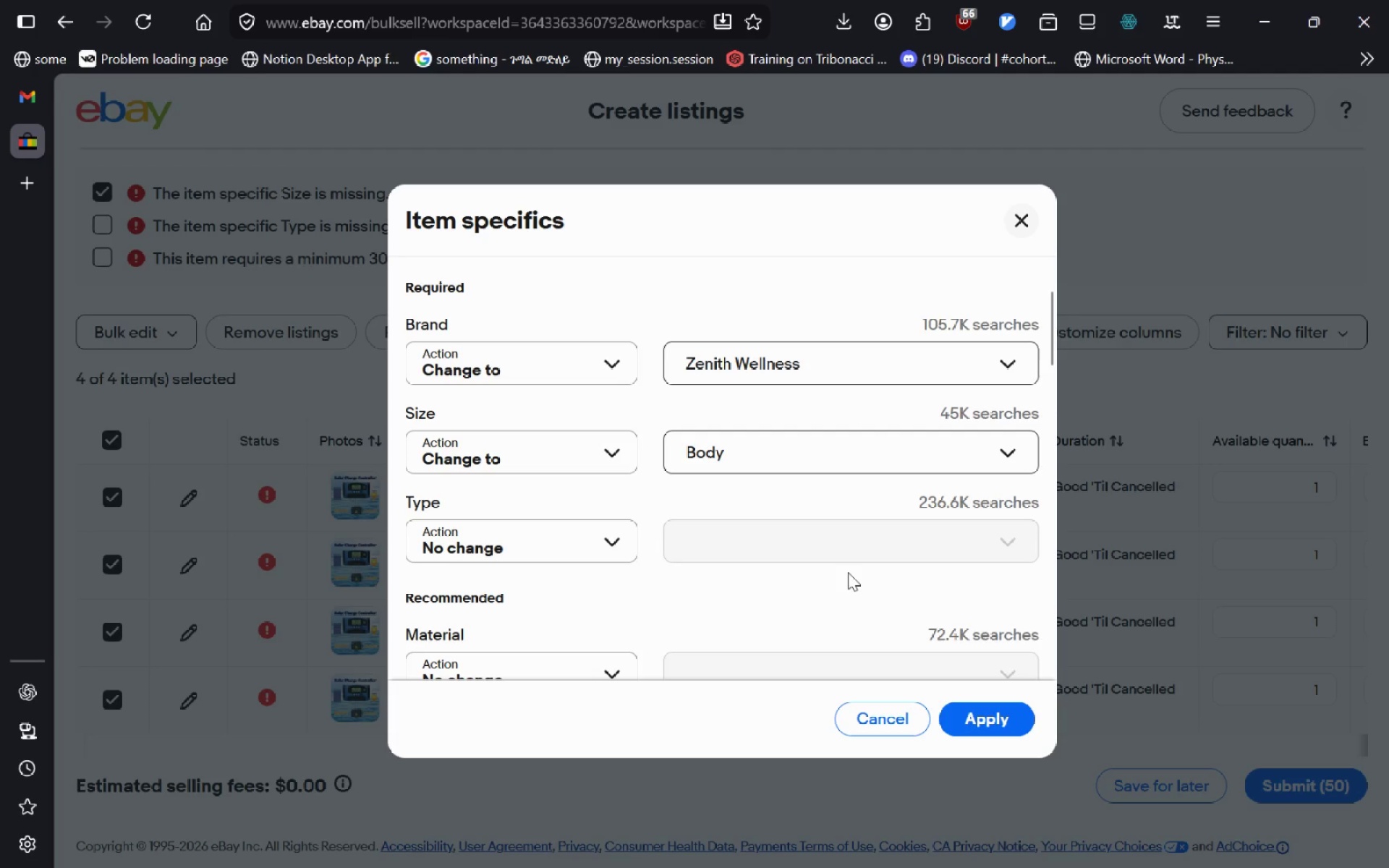 
left_click([848, 572])
 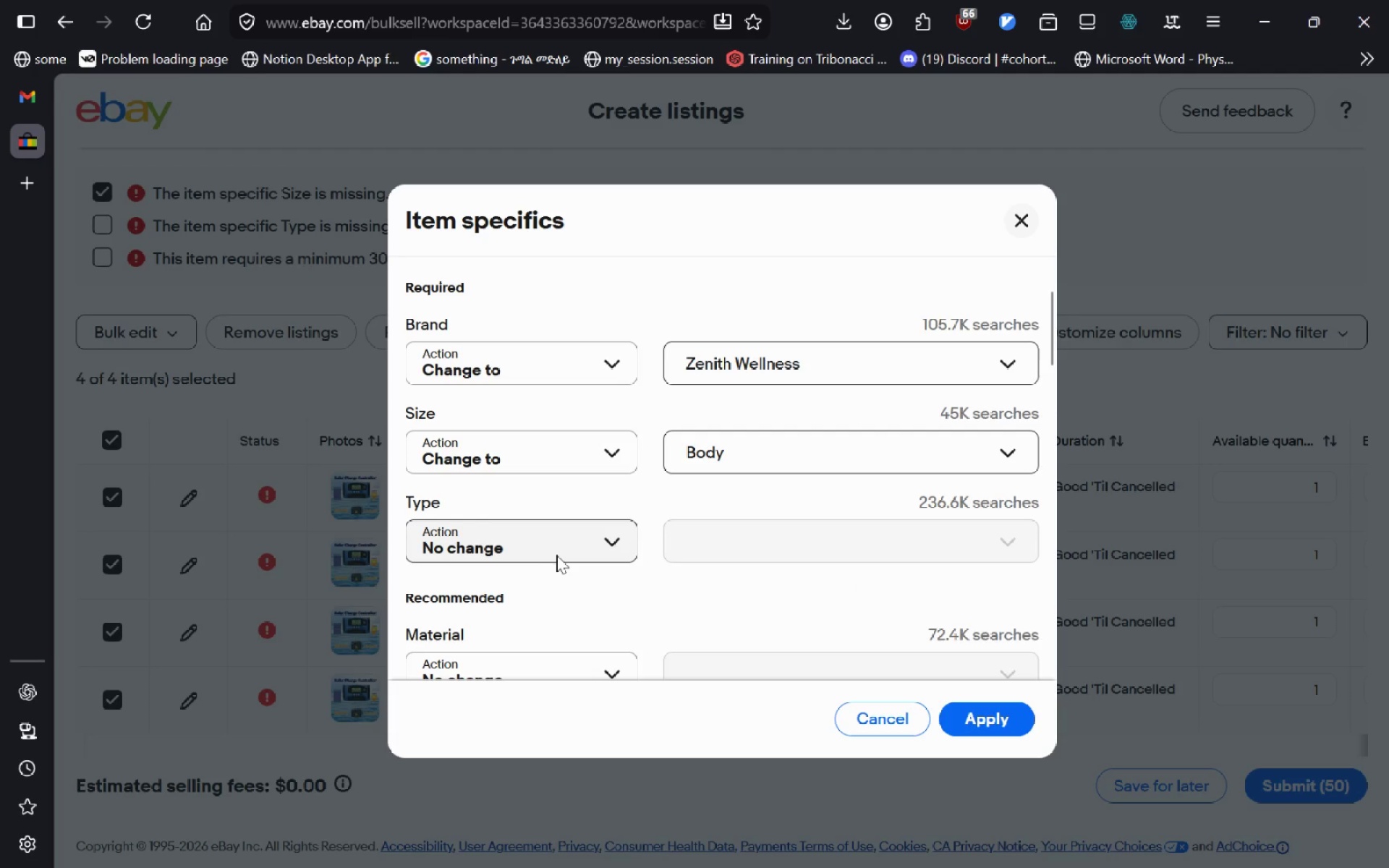 
left_click([557, 554])
 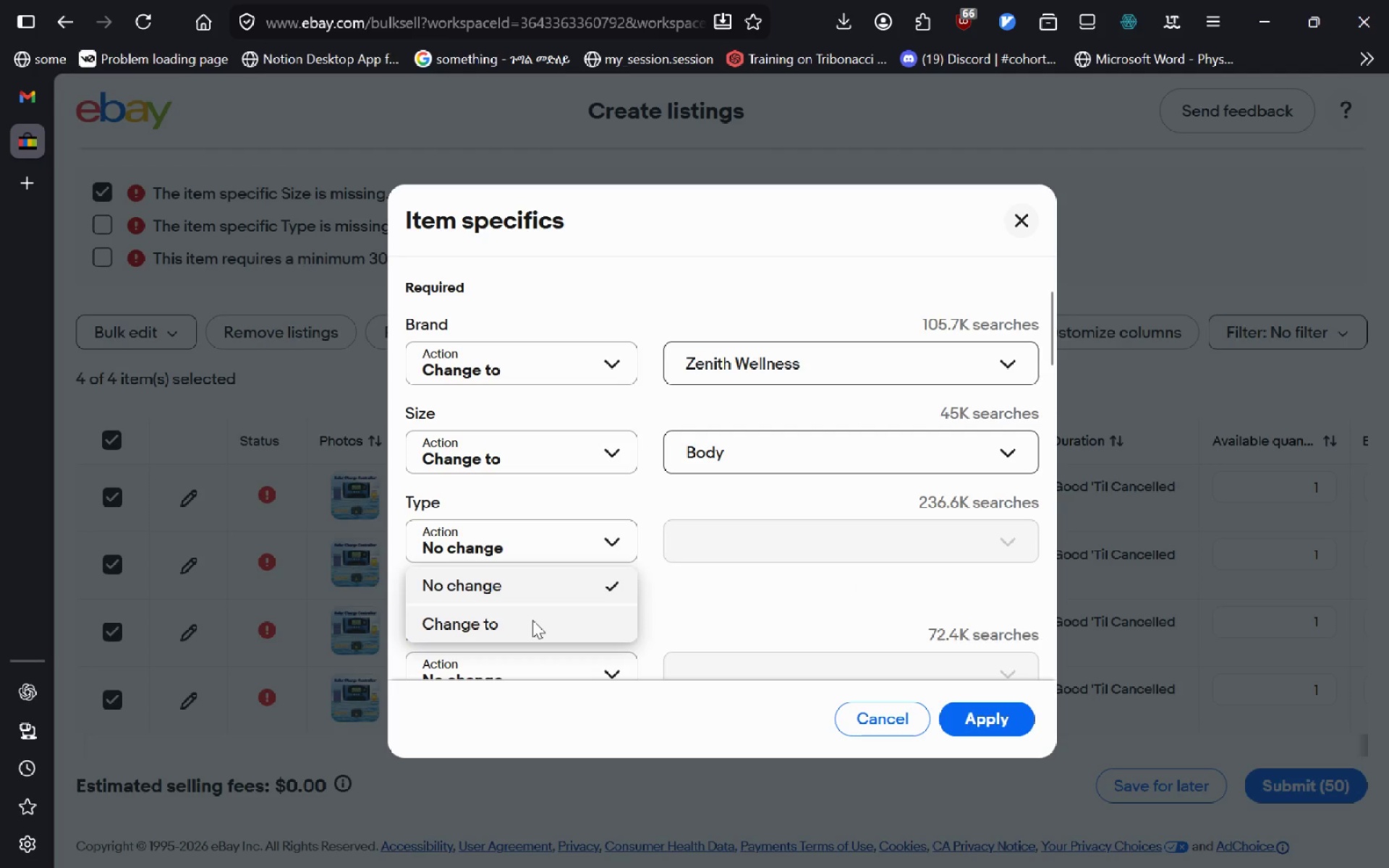 
left_click([532, 620])
 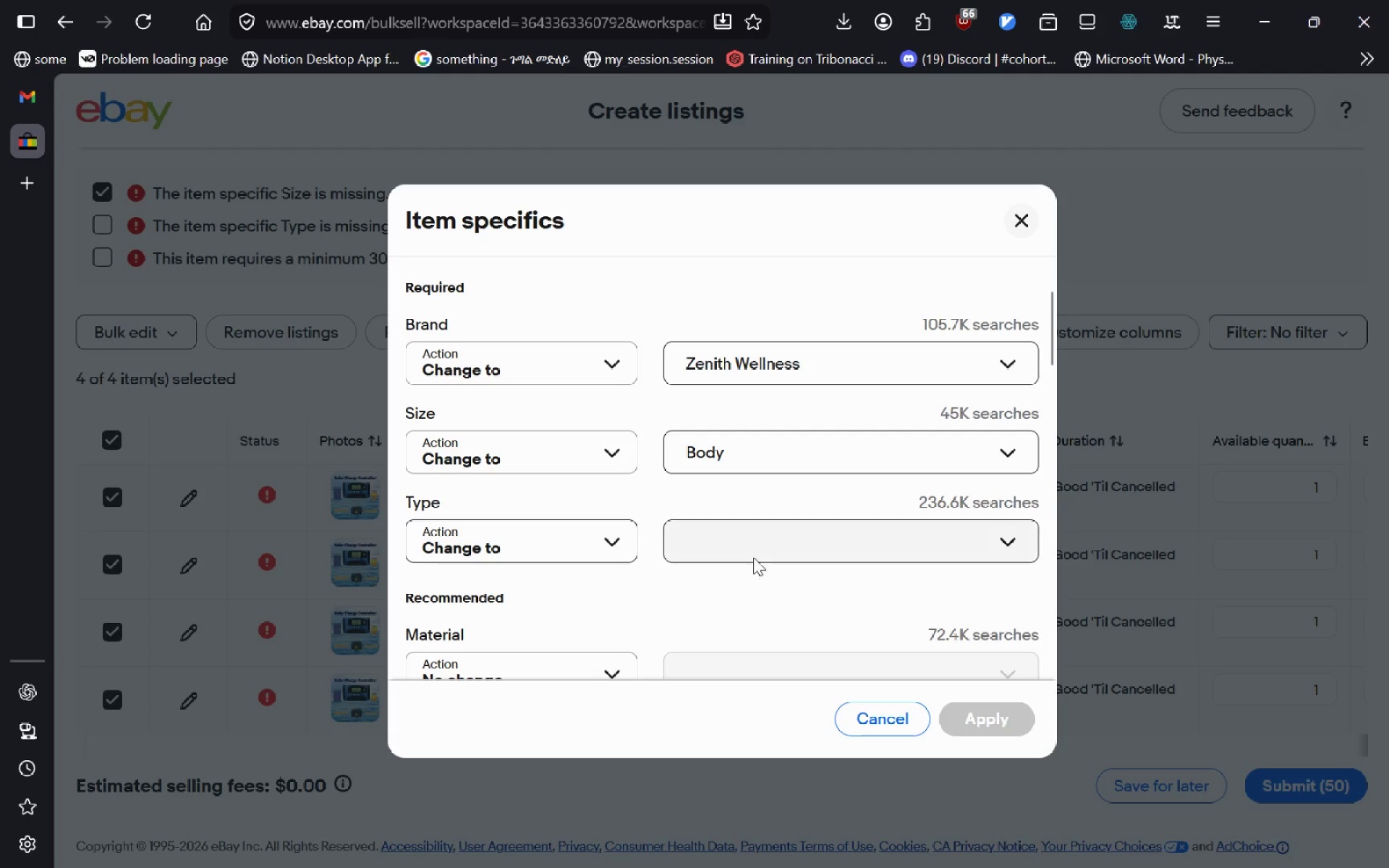 
left_click([753, 557])
 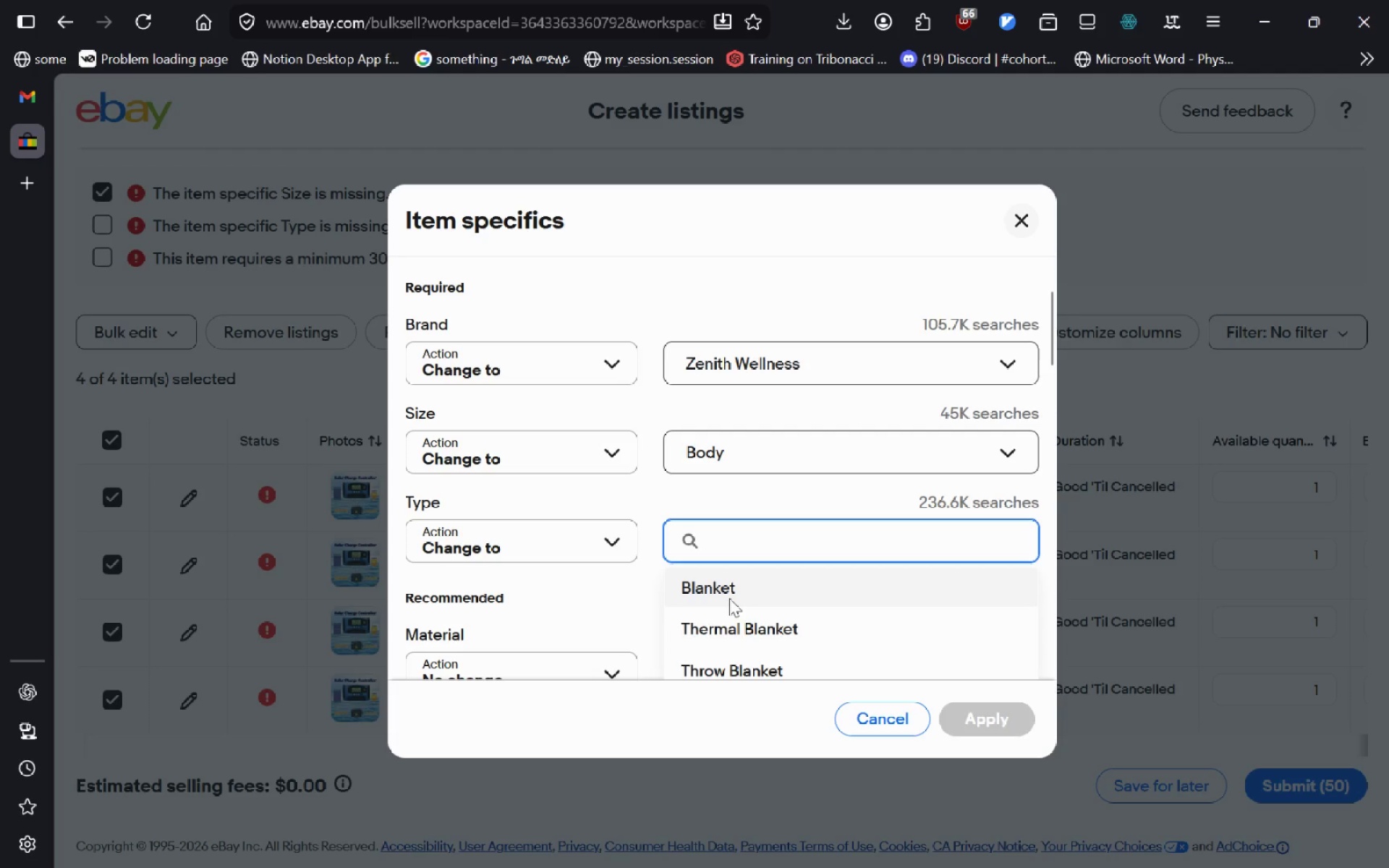 
left_click([729, 598])
 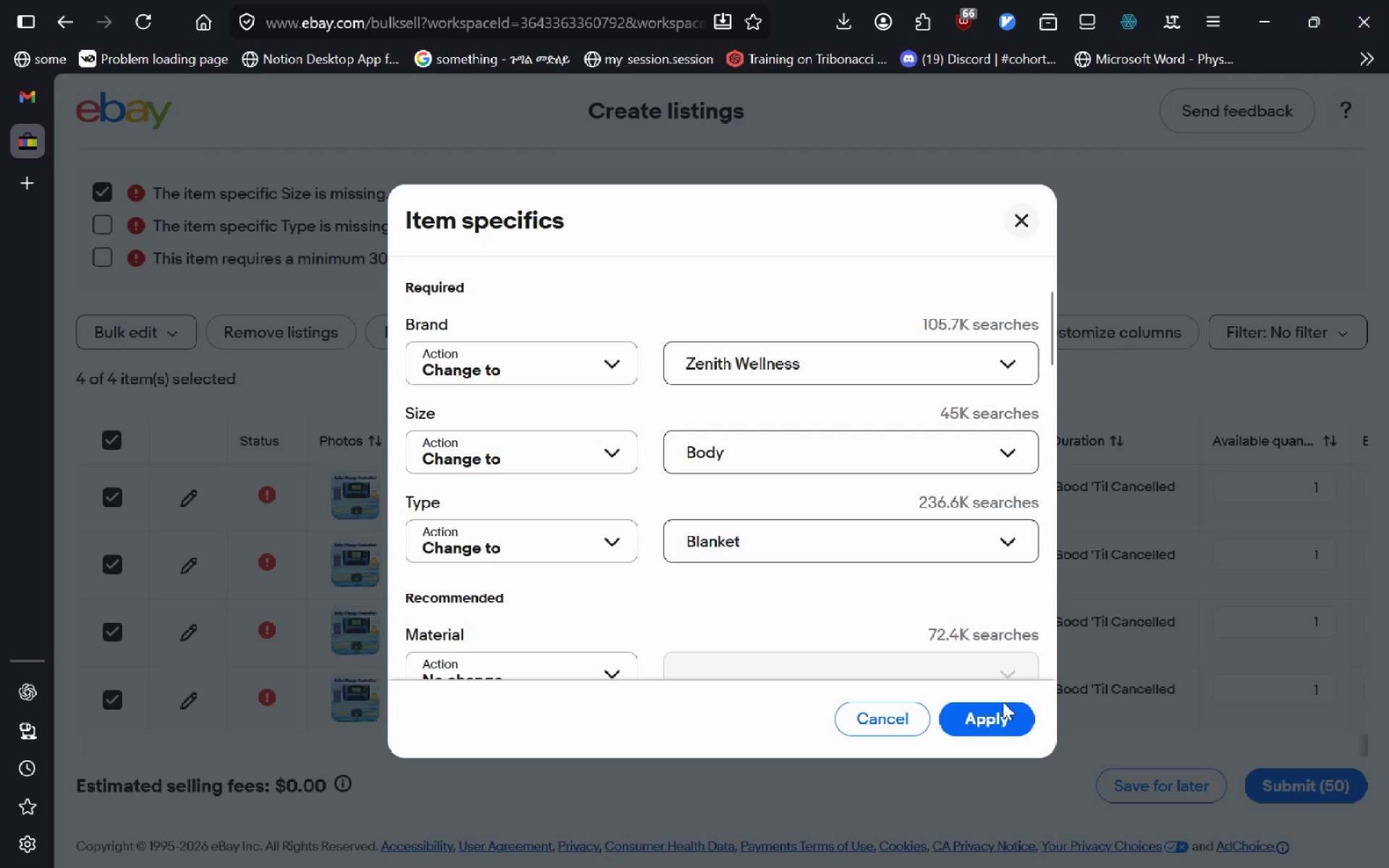 
left_click([1003, 702])
 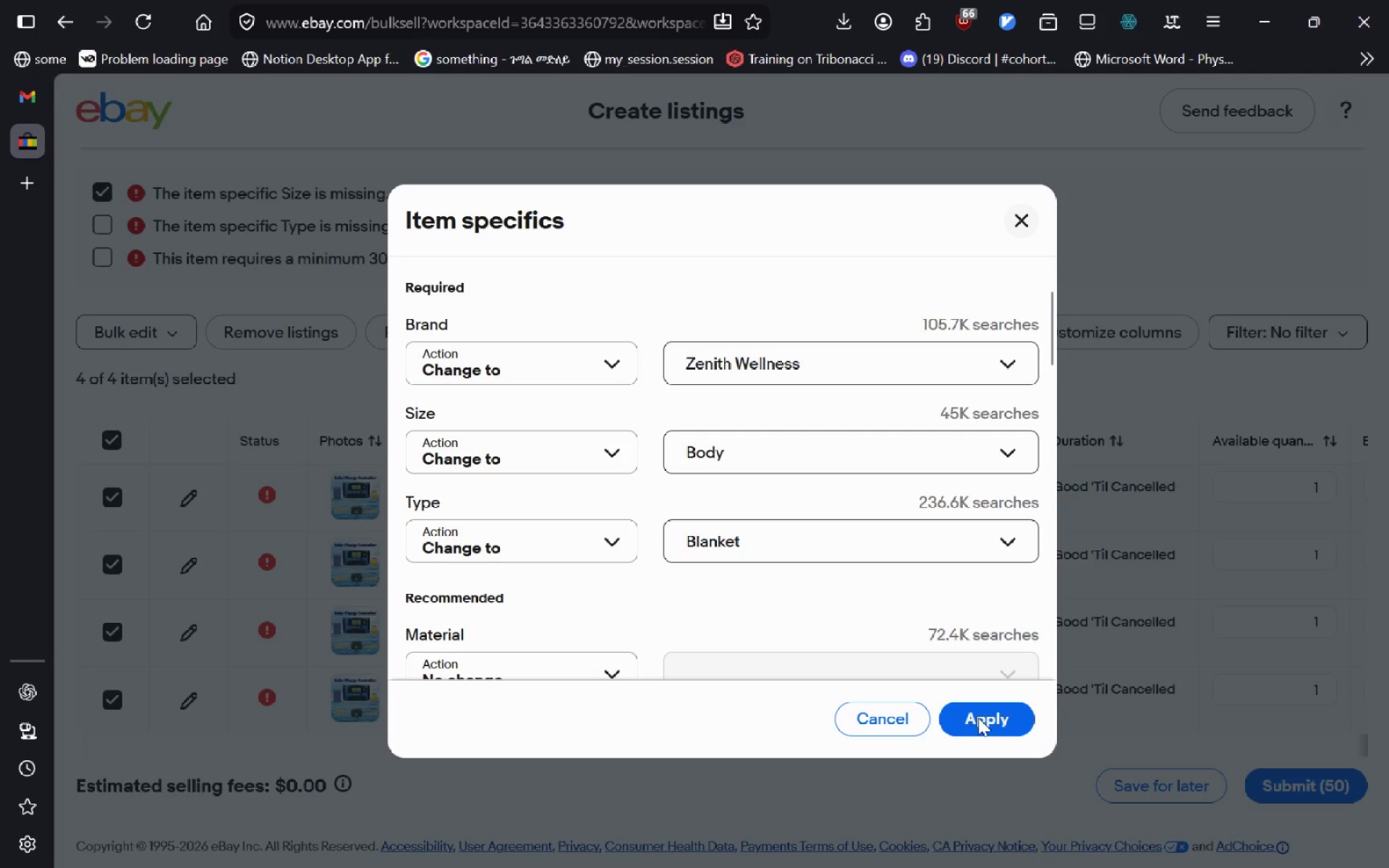 
left_click([978, 718])
 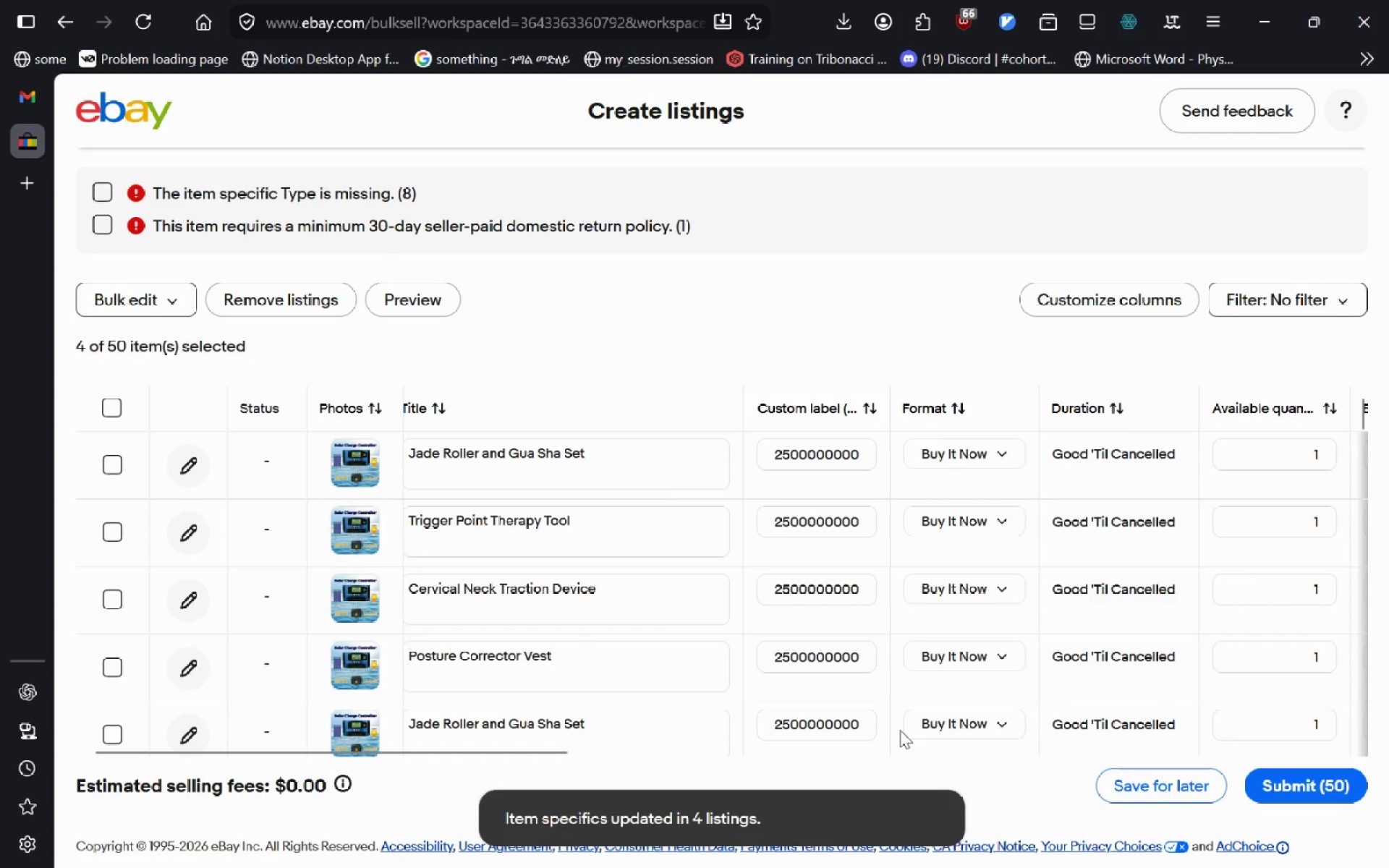 
wait(7.42)
 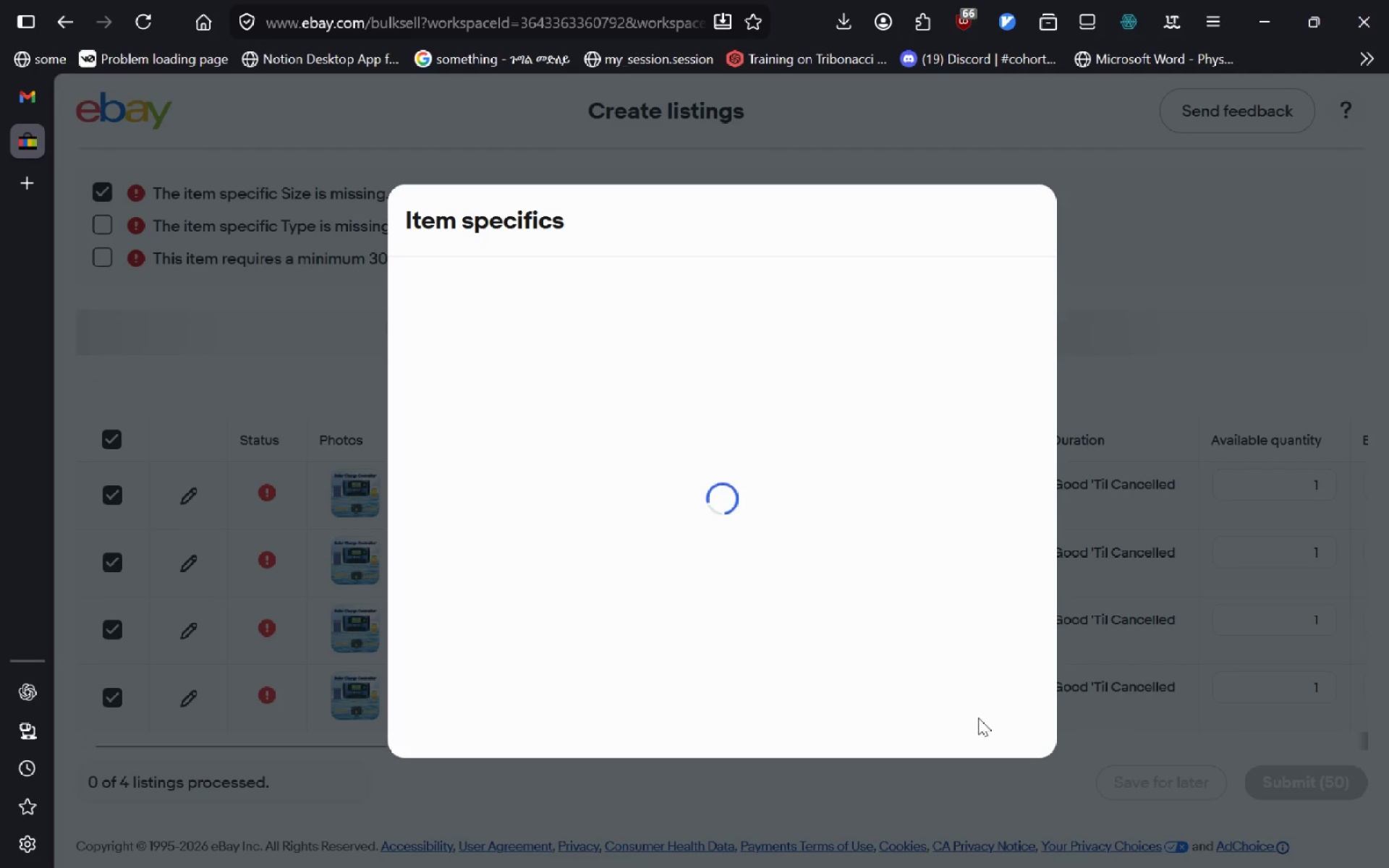 
left_click([105, 186])
 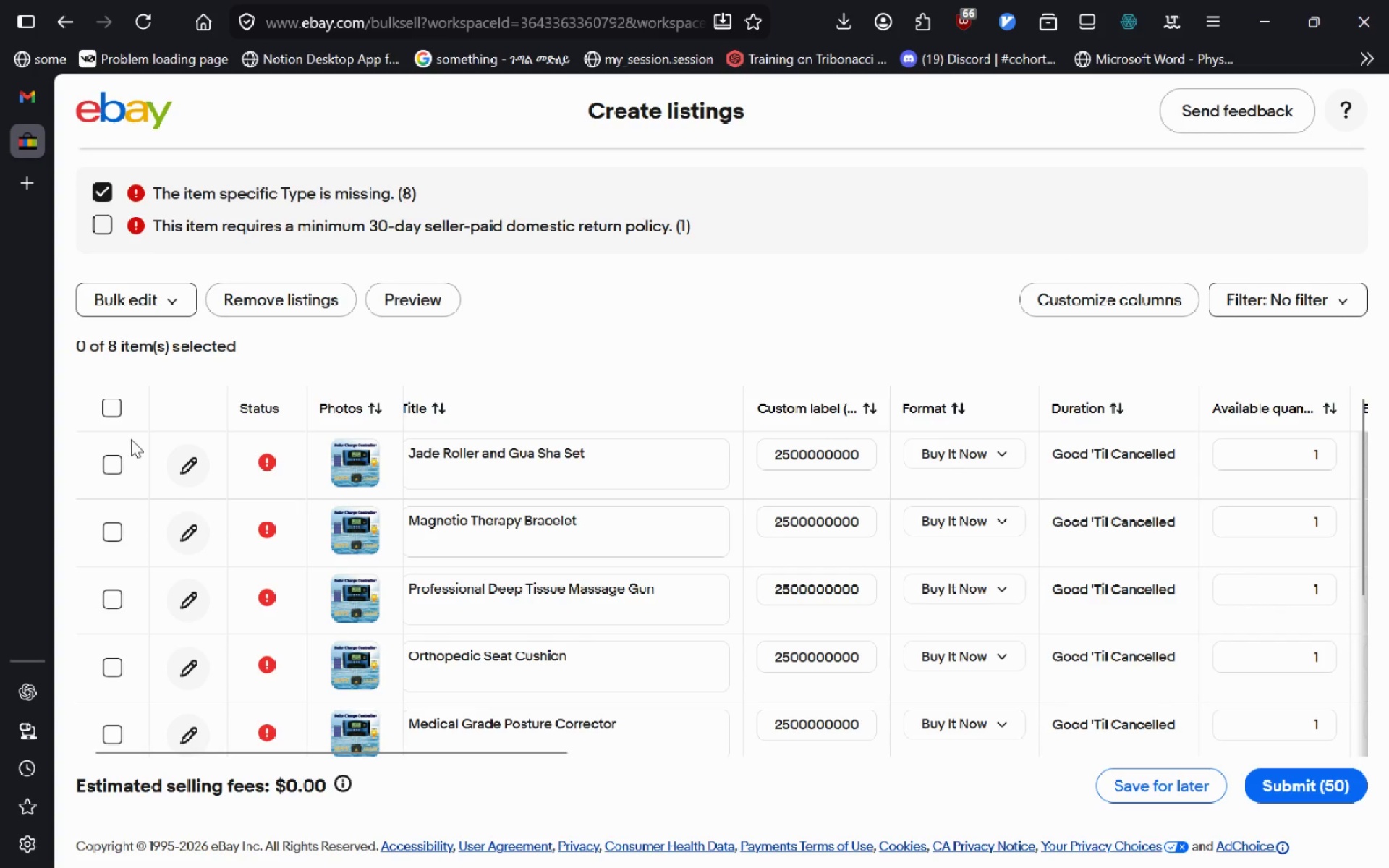 
left_click([106, 418])
 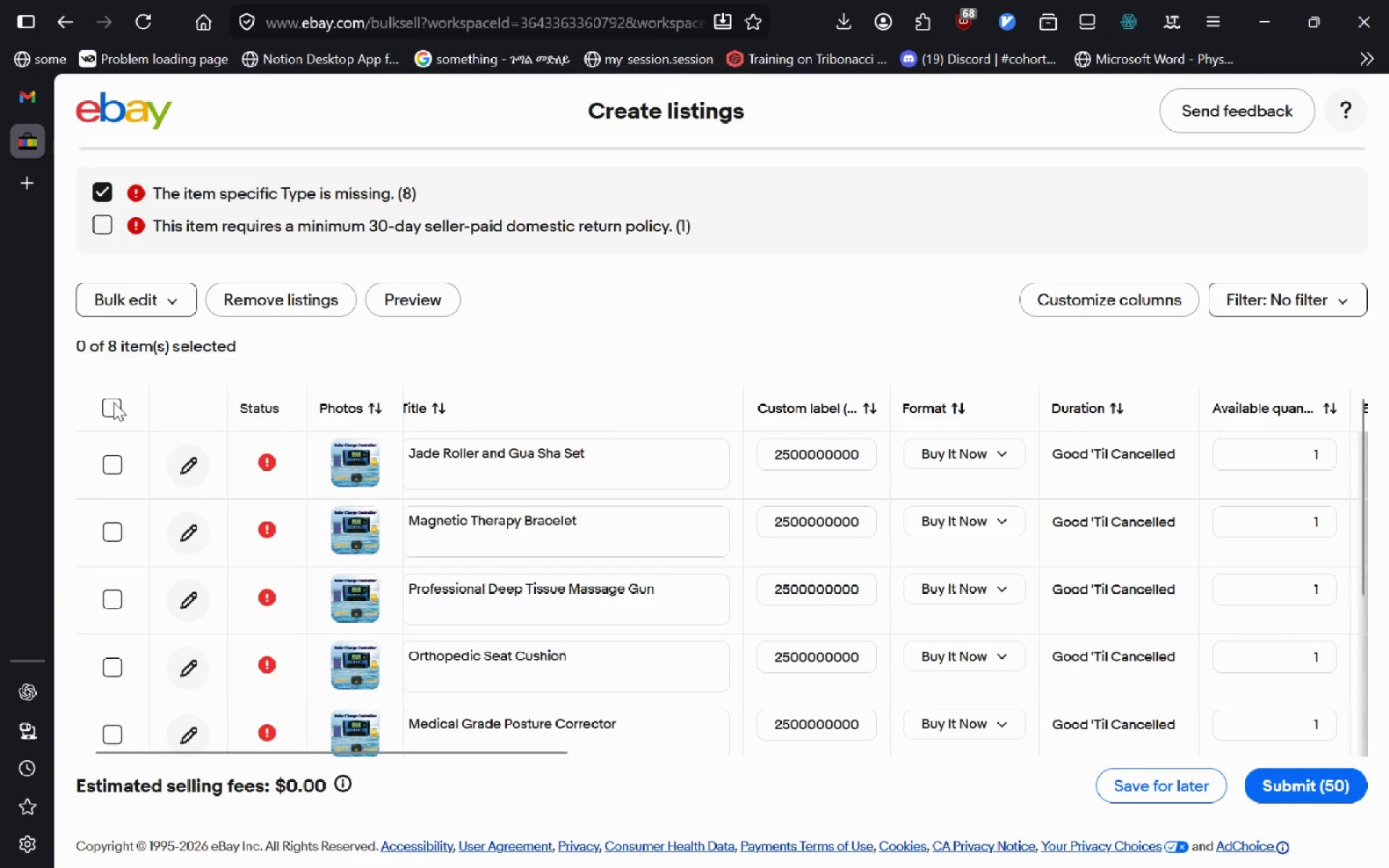 
left_click([114, 402])
 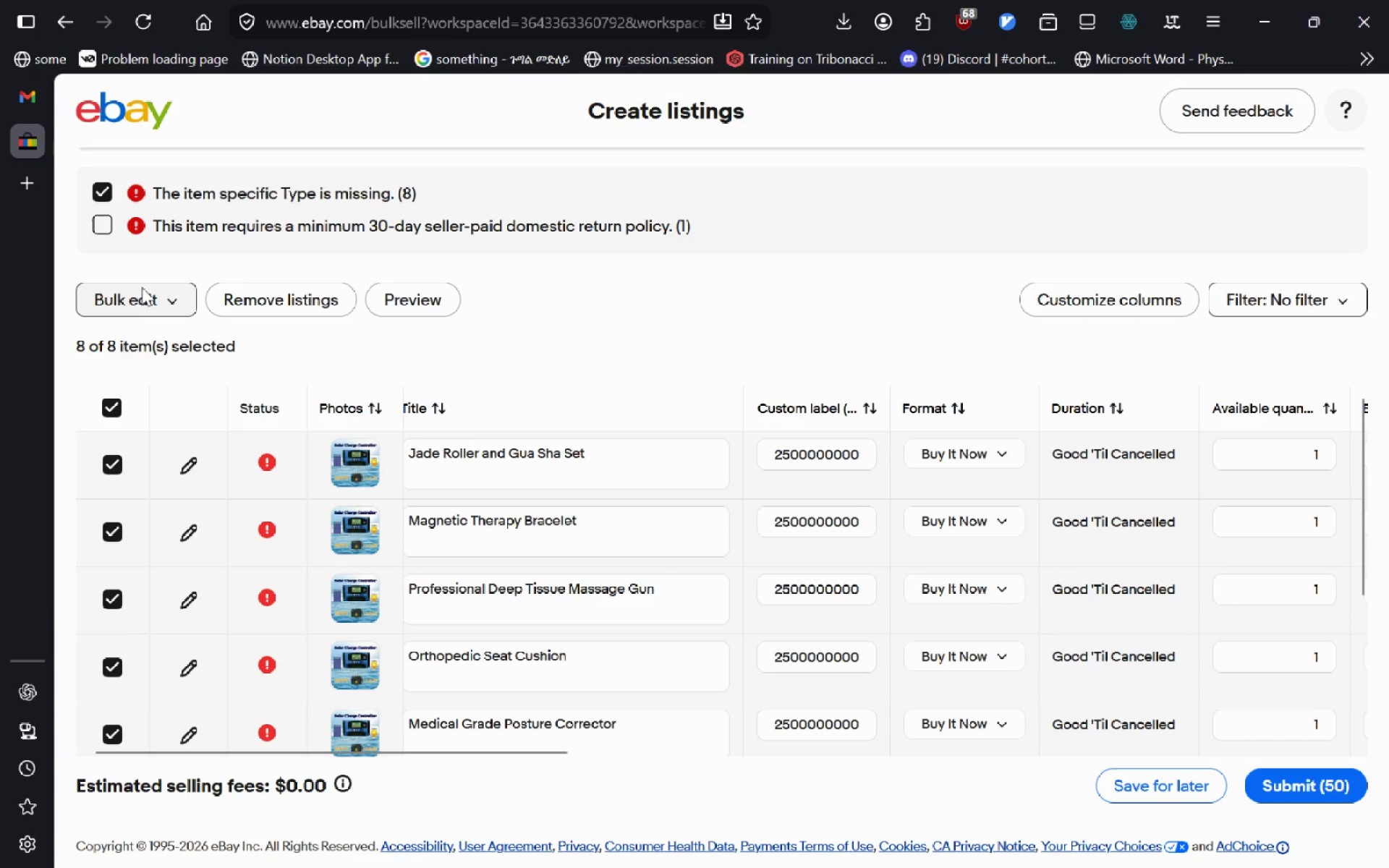 
left_click([139, 297])
 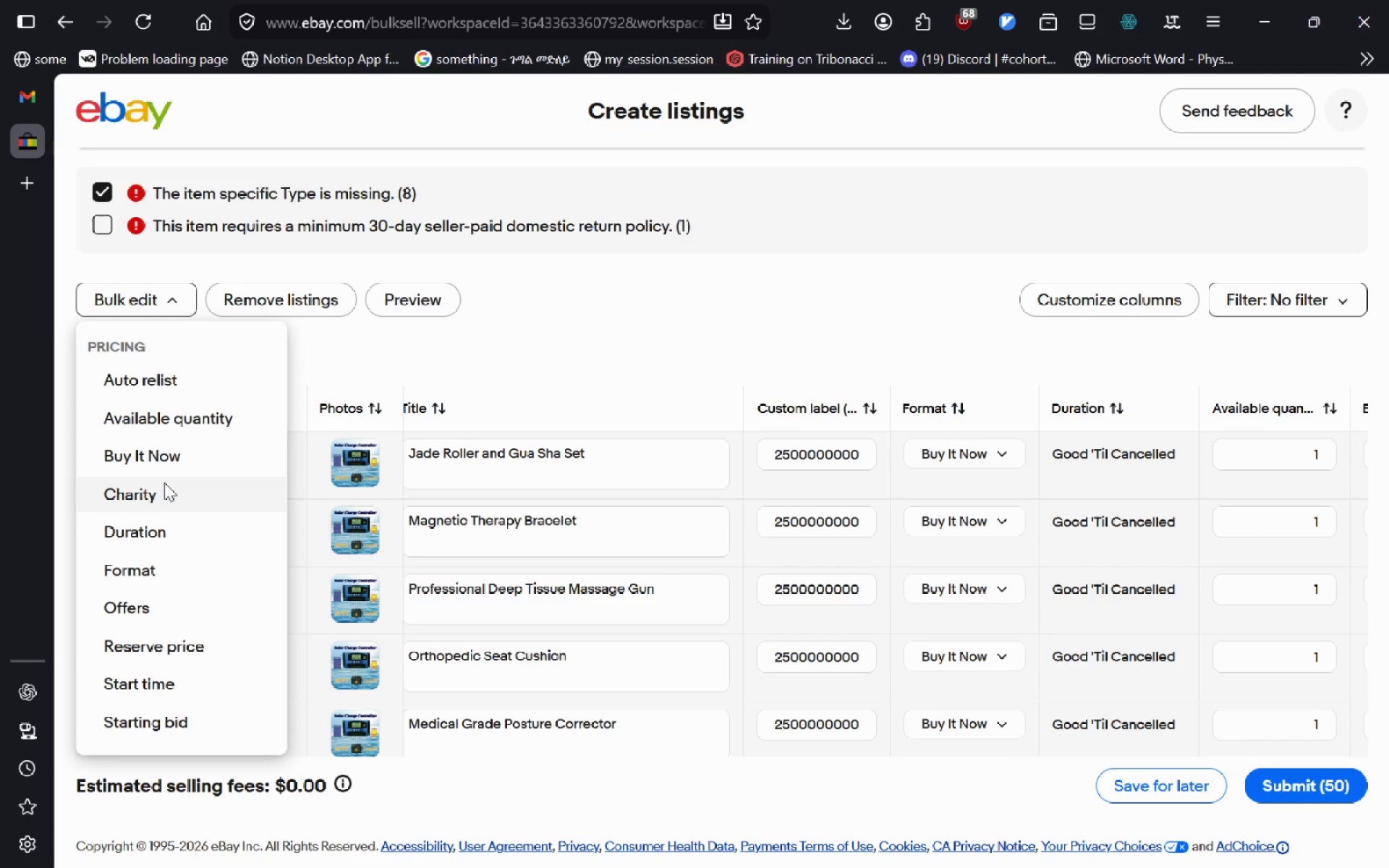 
wait(12.64)
 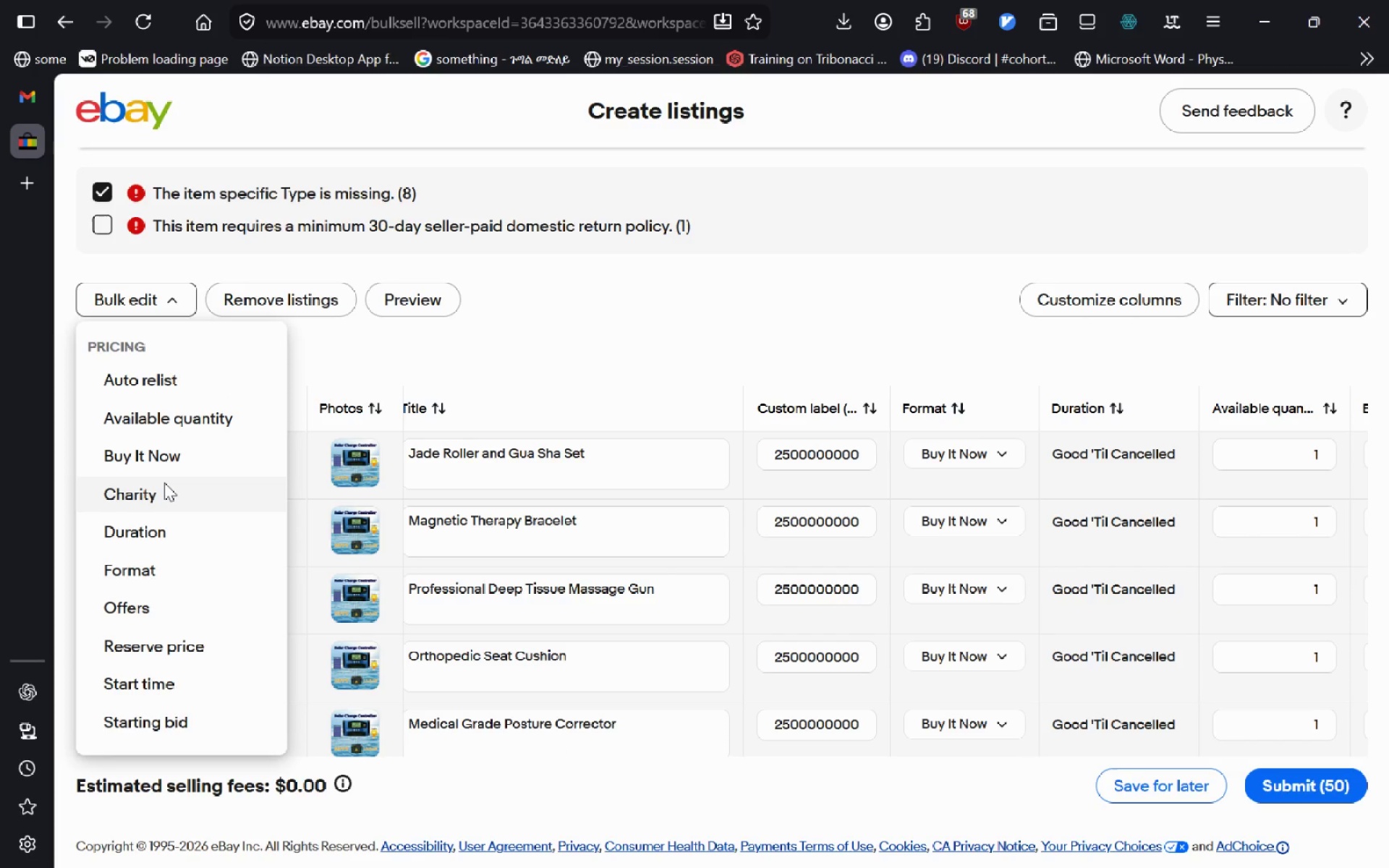 
mouse_move([181, 696])
 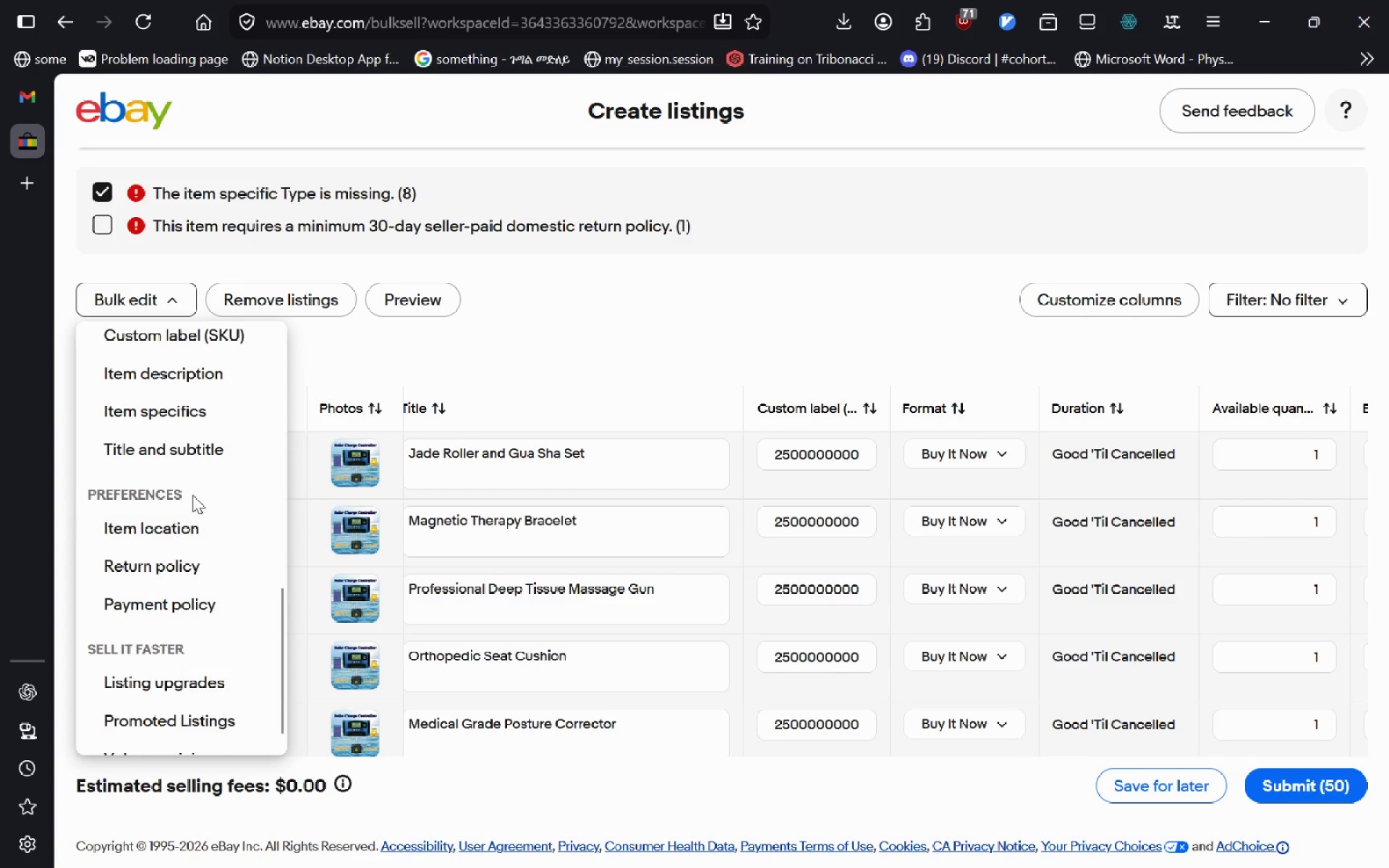 
left_click([204, 407])
 